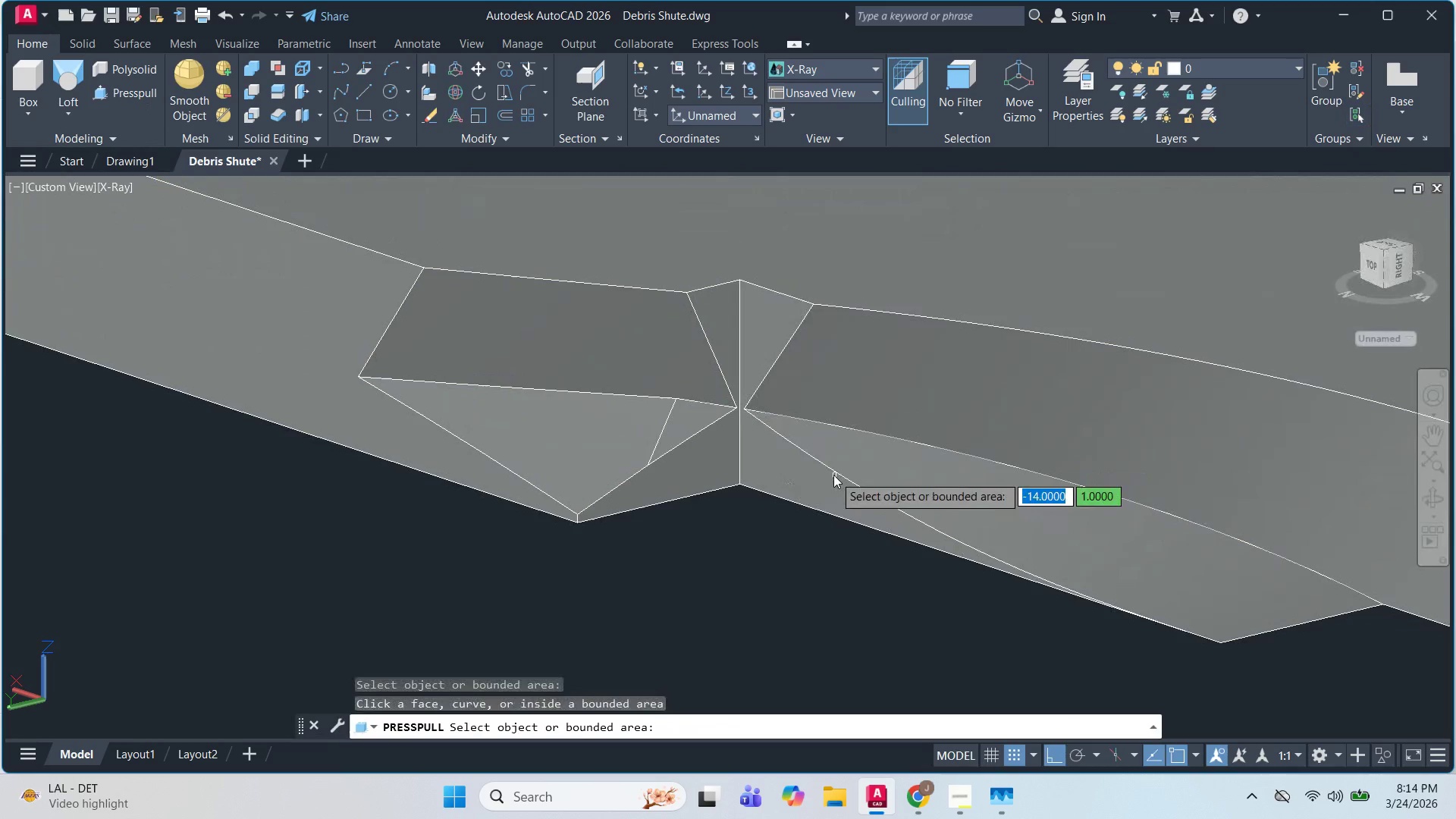 
left_click([833, 475])
 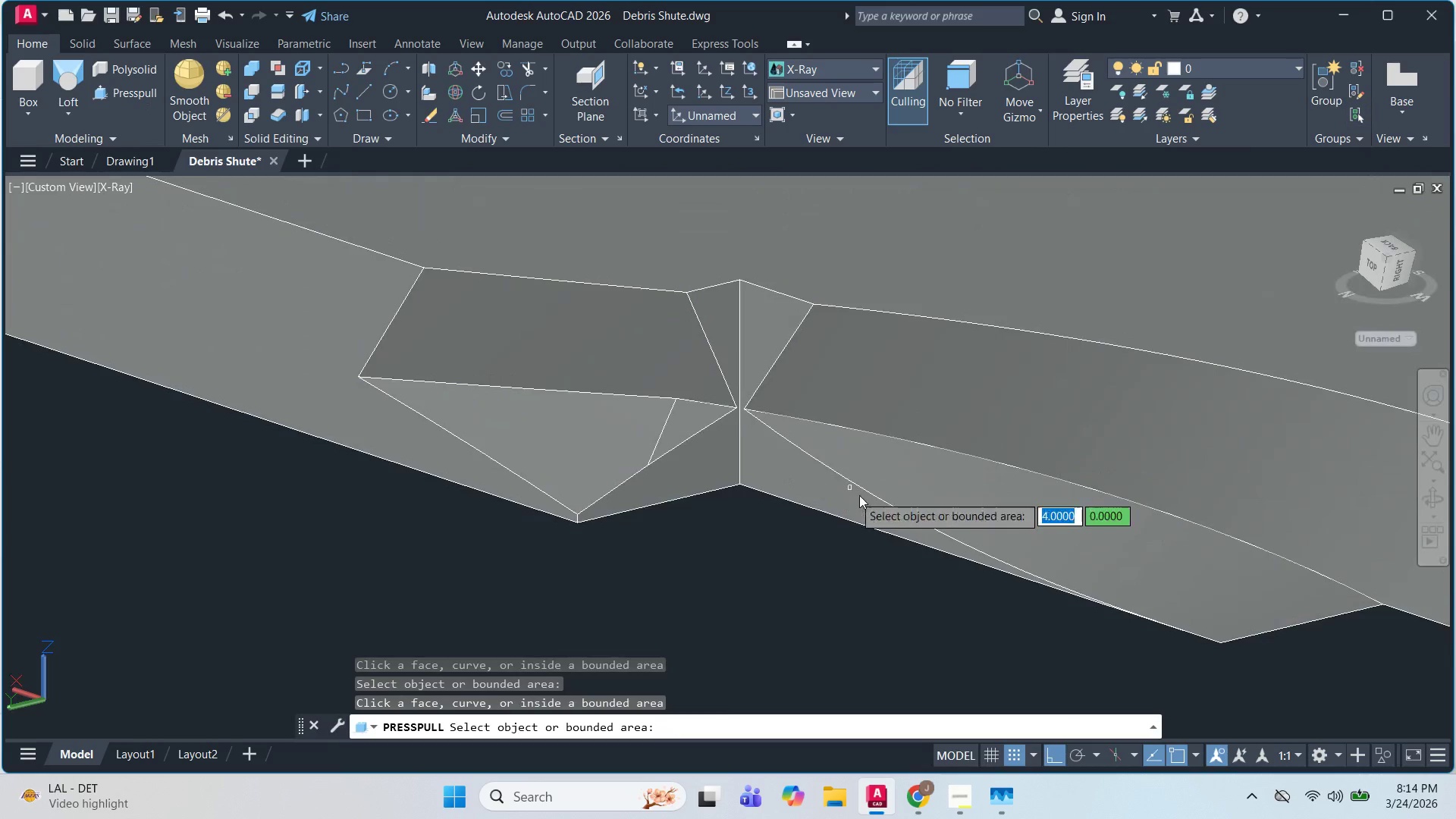 
key(Escape)
 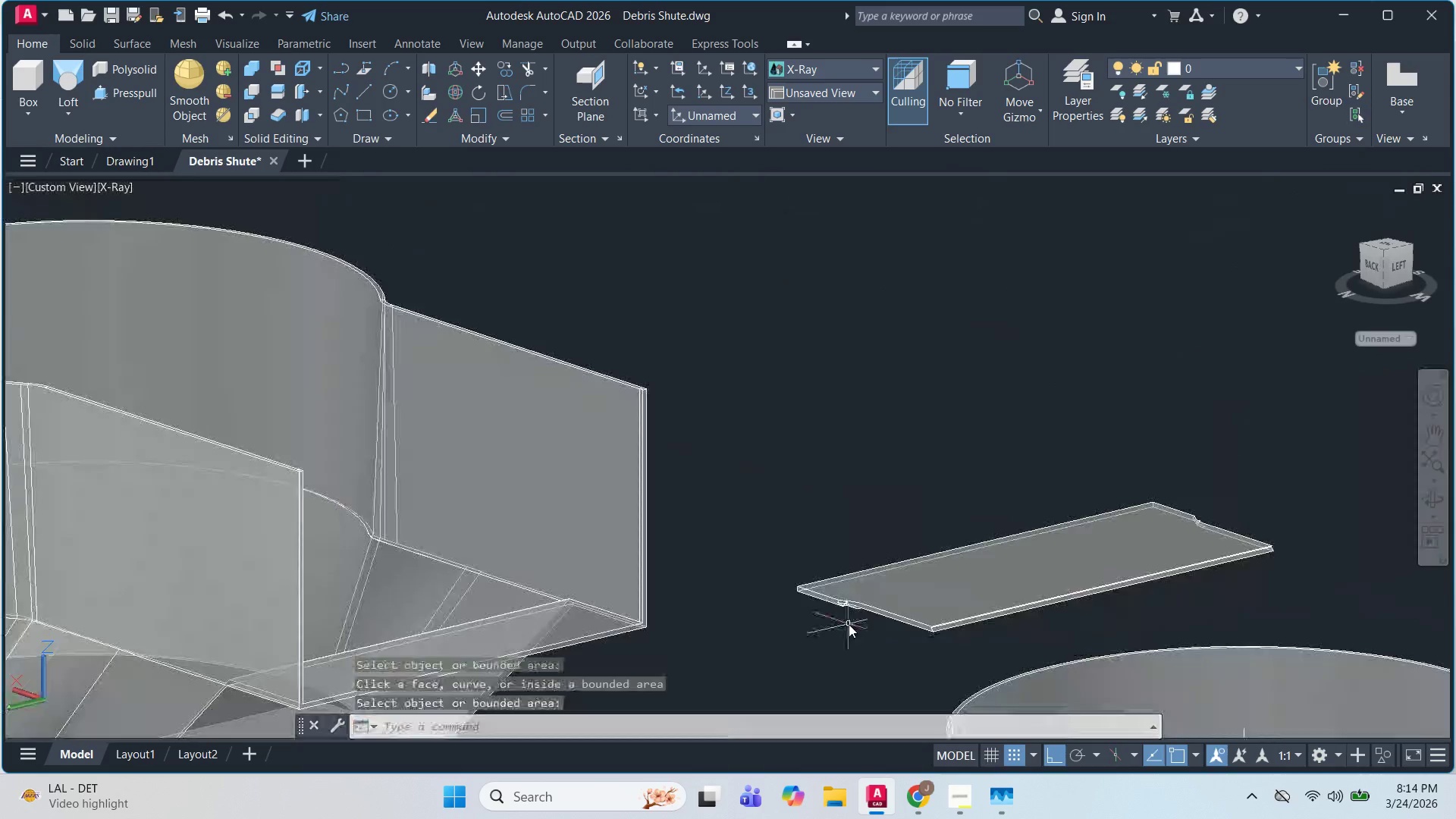 
key(Escape)
 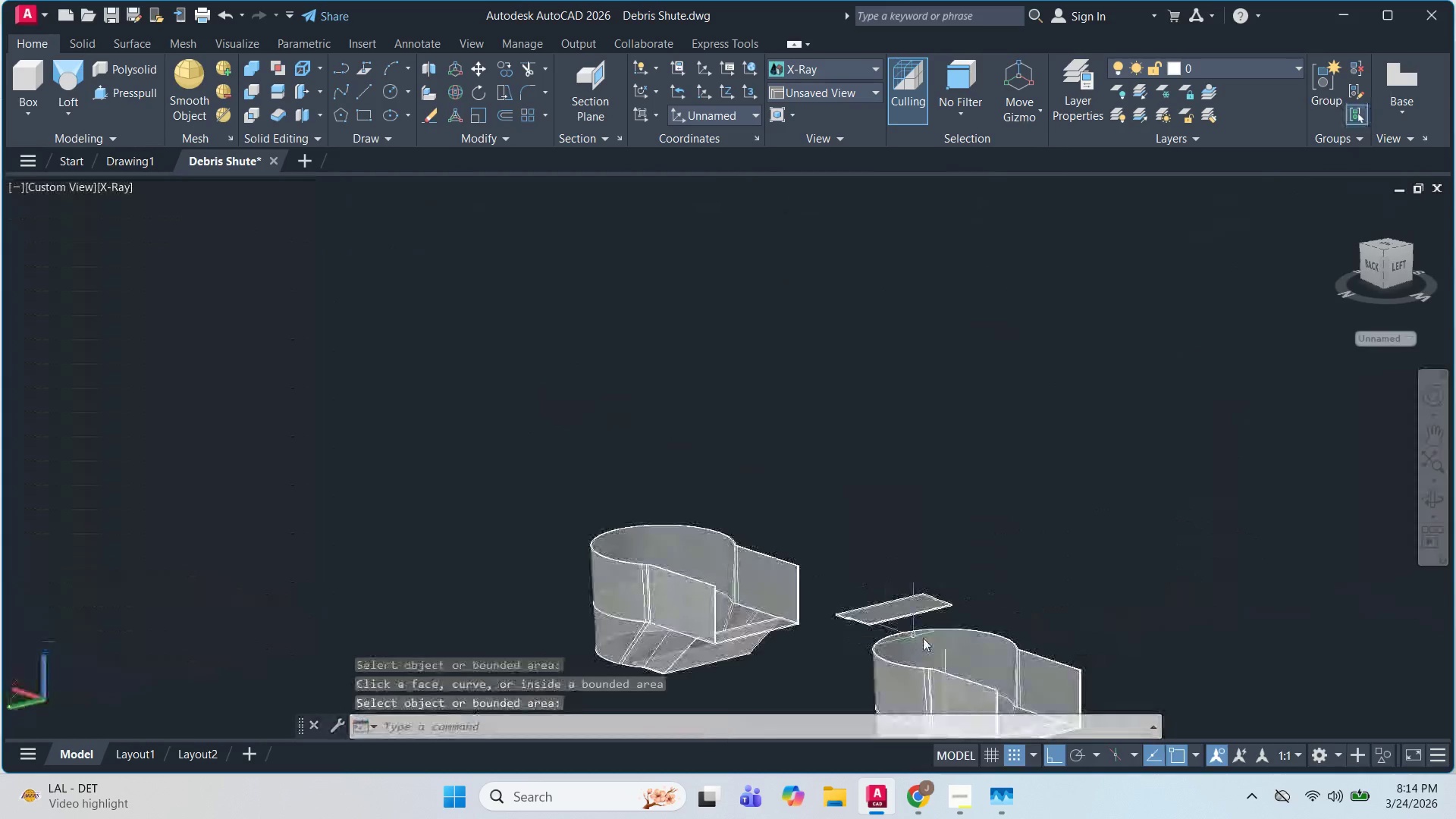 
hold_key(key=ShiftLeft, duration=0.73)
 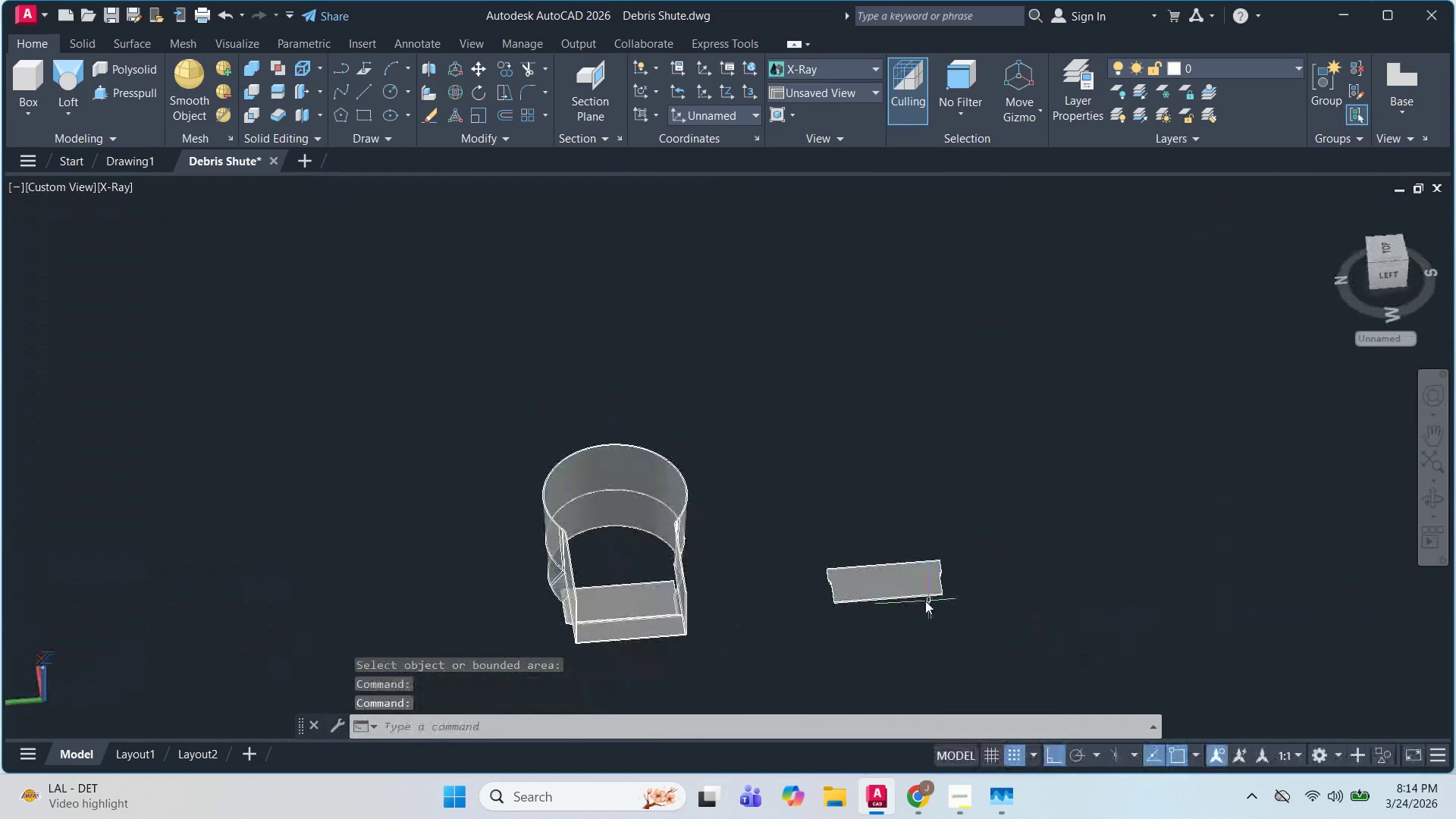 
scroll: coordinate [849, 624], scroll_direction: down, amount: 11.0
 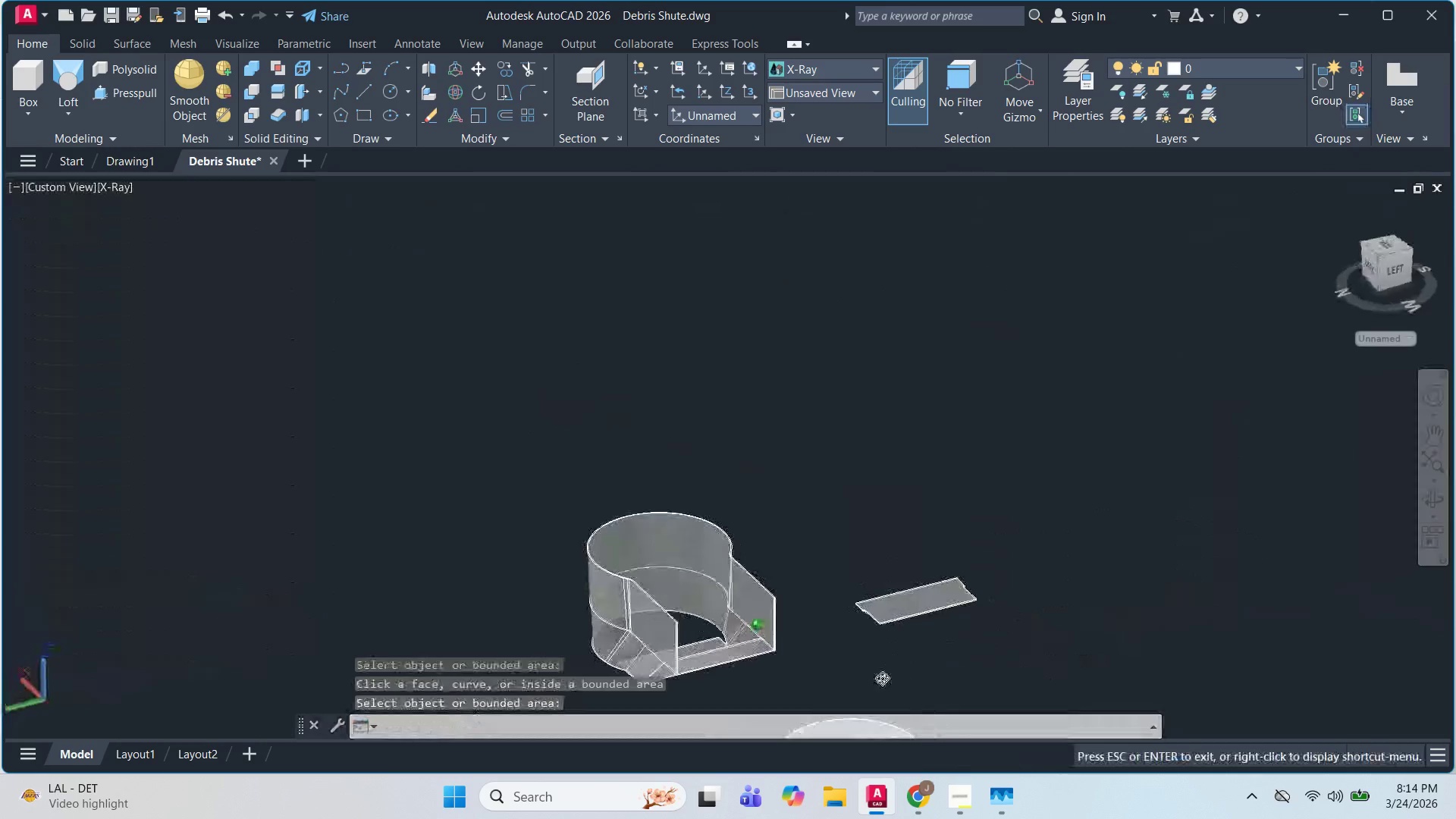 
scroll: coordinate [891, 592], scroll_direction: up, amount: 5.0
 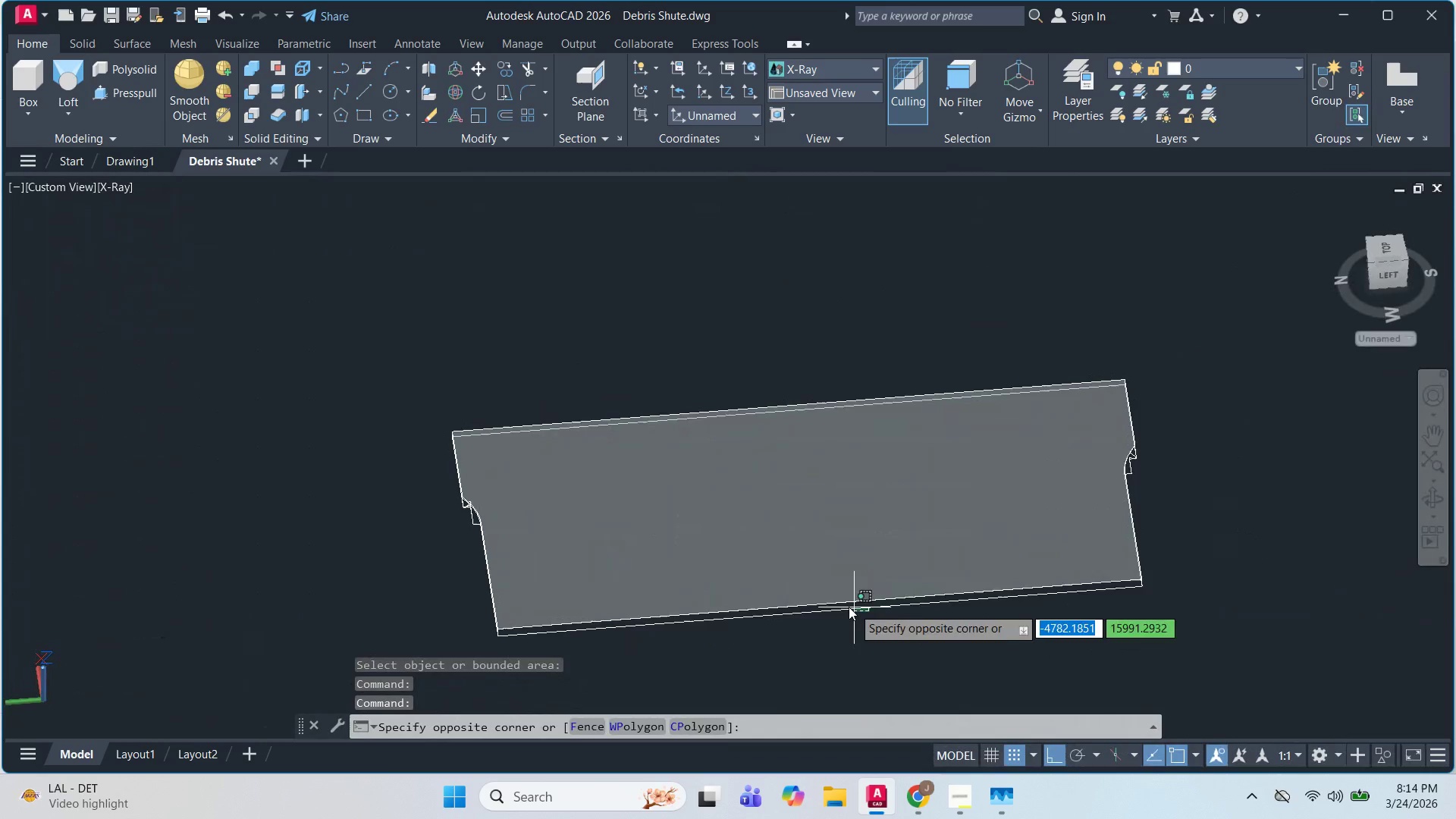 
double_click([840, 604])
 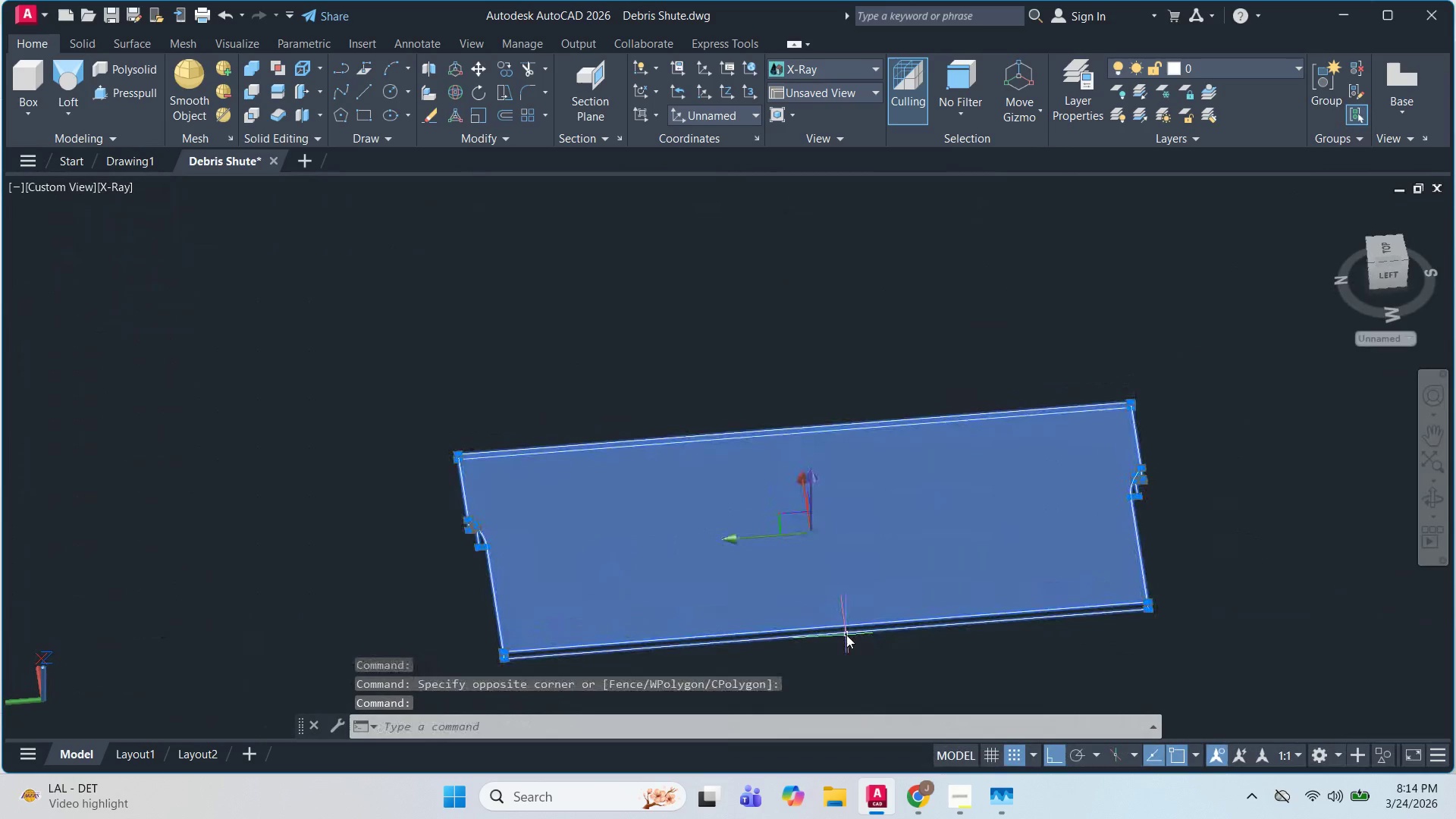 
key(M)
 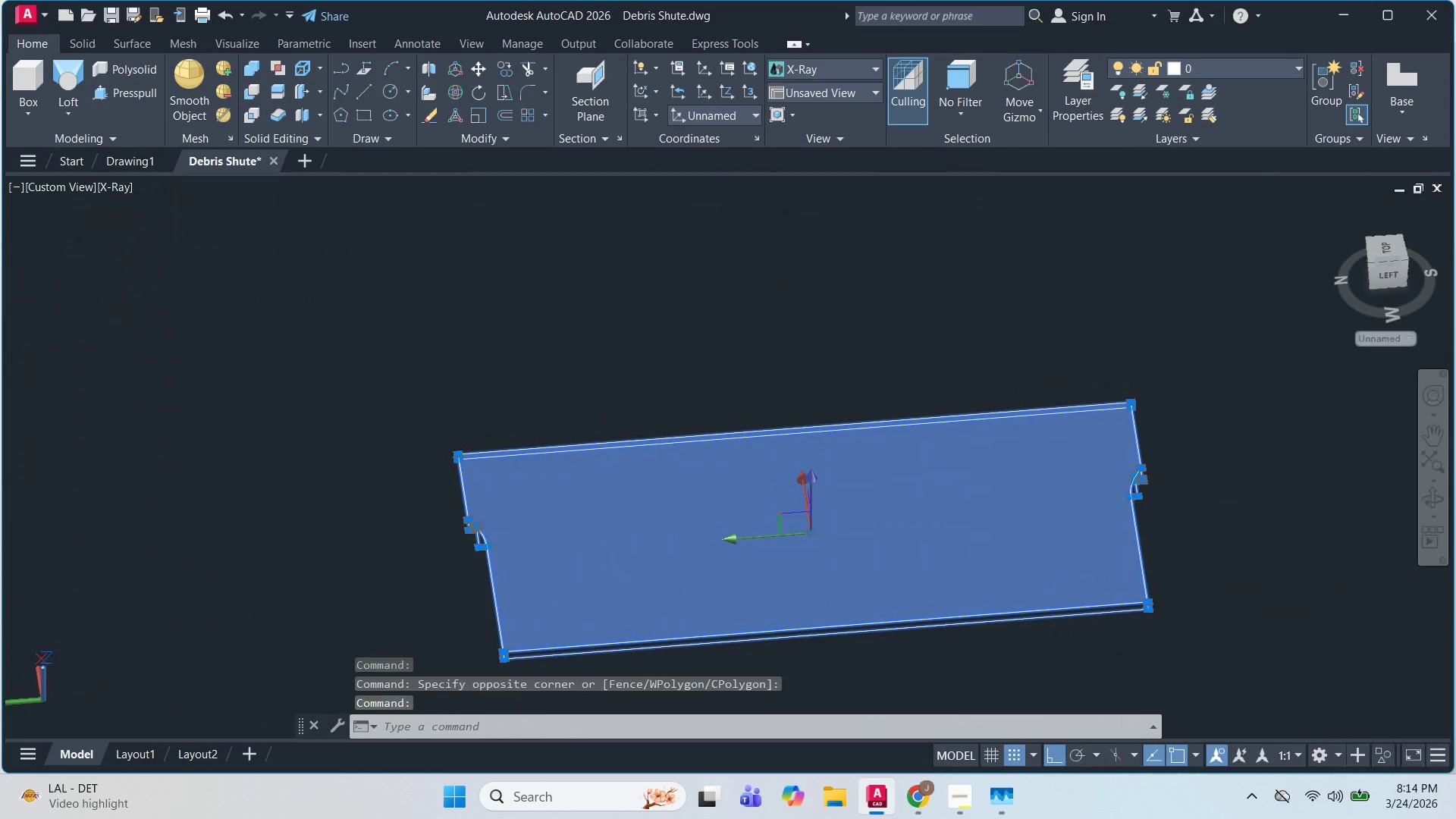 
key(Space)
 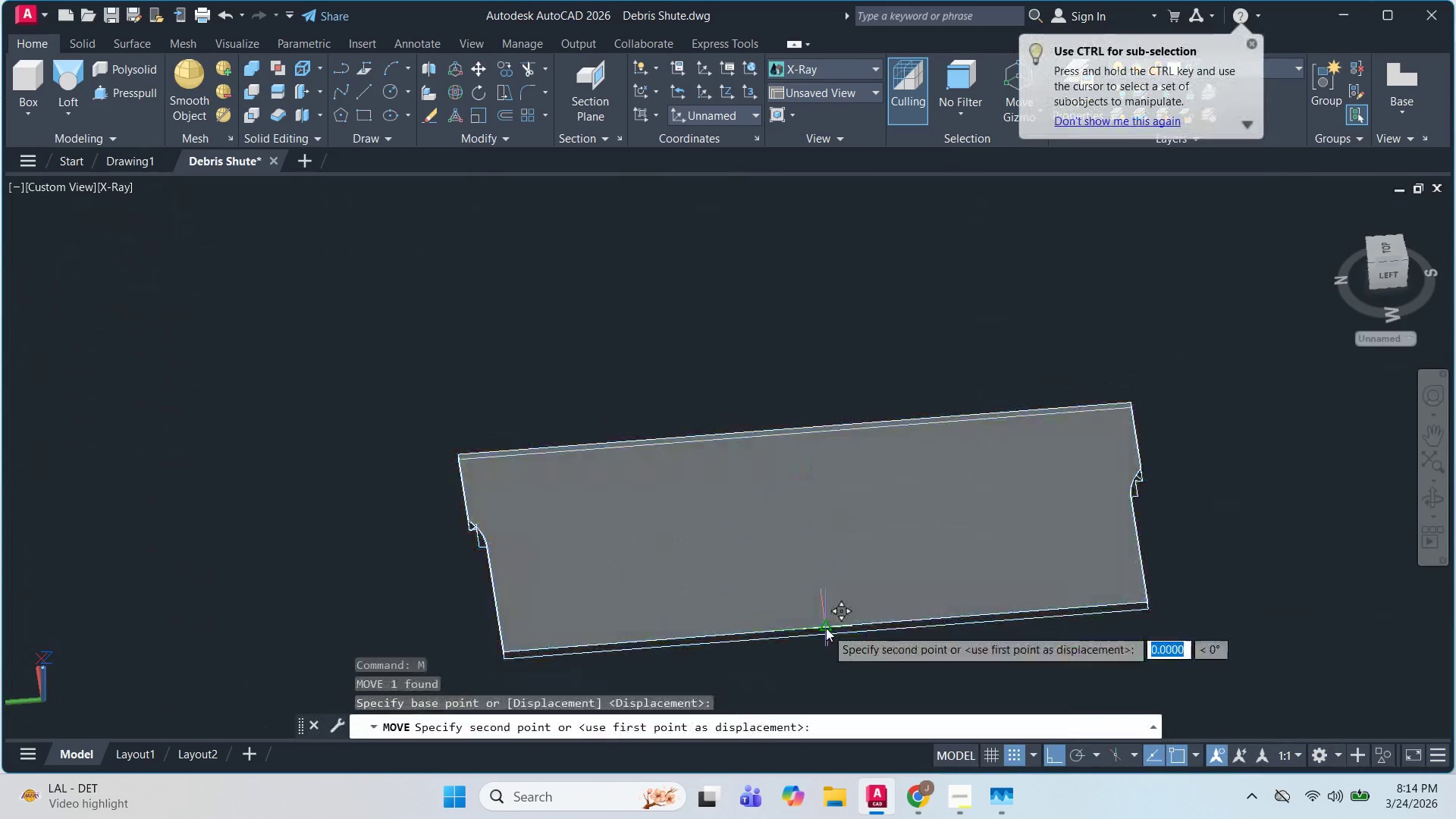 
scroll: coordinate [951, 579], scroll_direction: up, amount: 1.0
 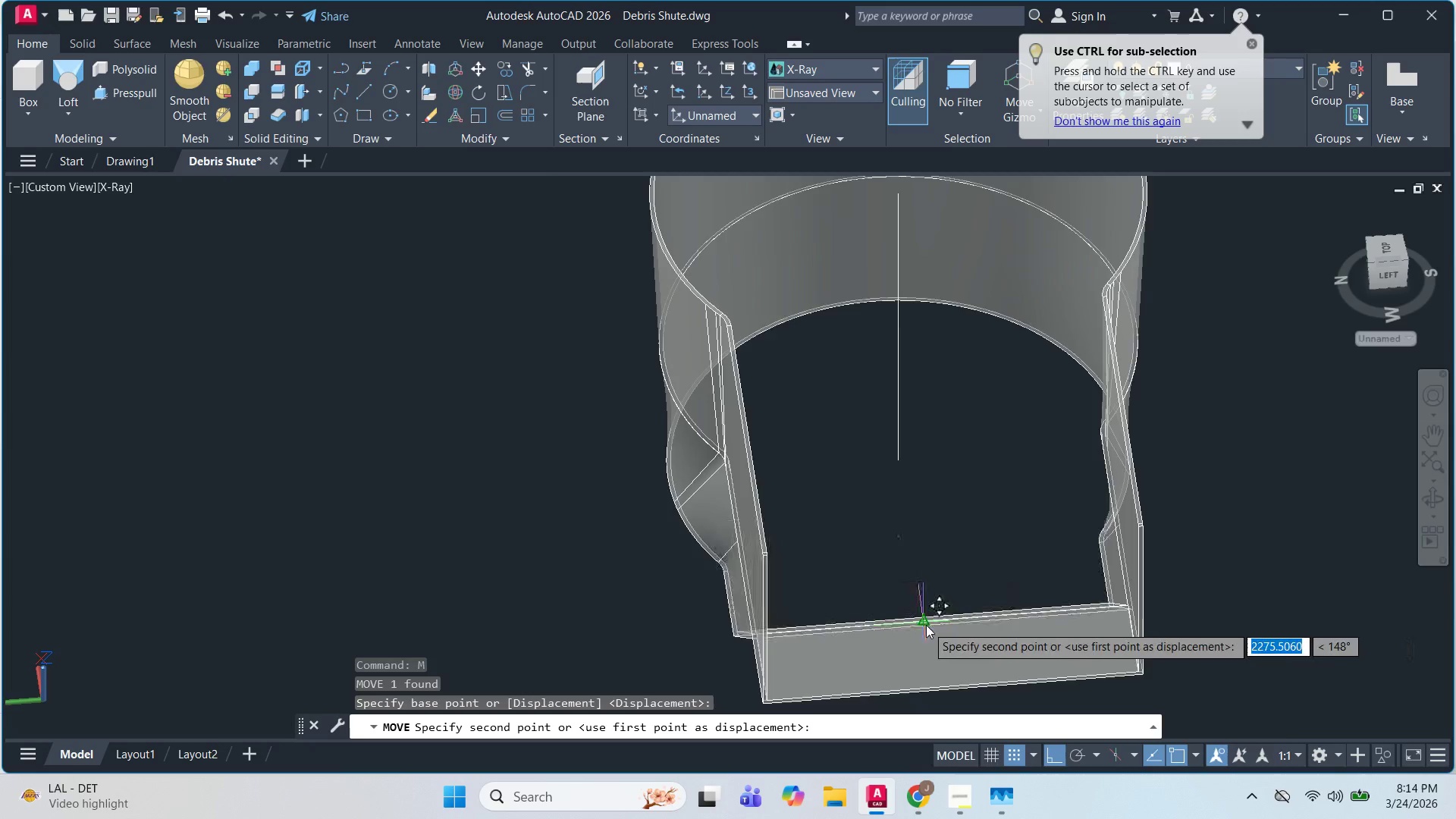 
hold_key(key=ShiftLeft, duration=0.94)
 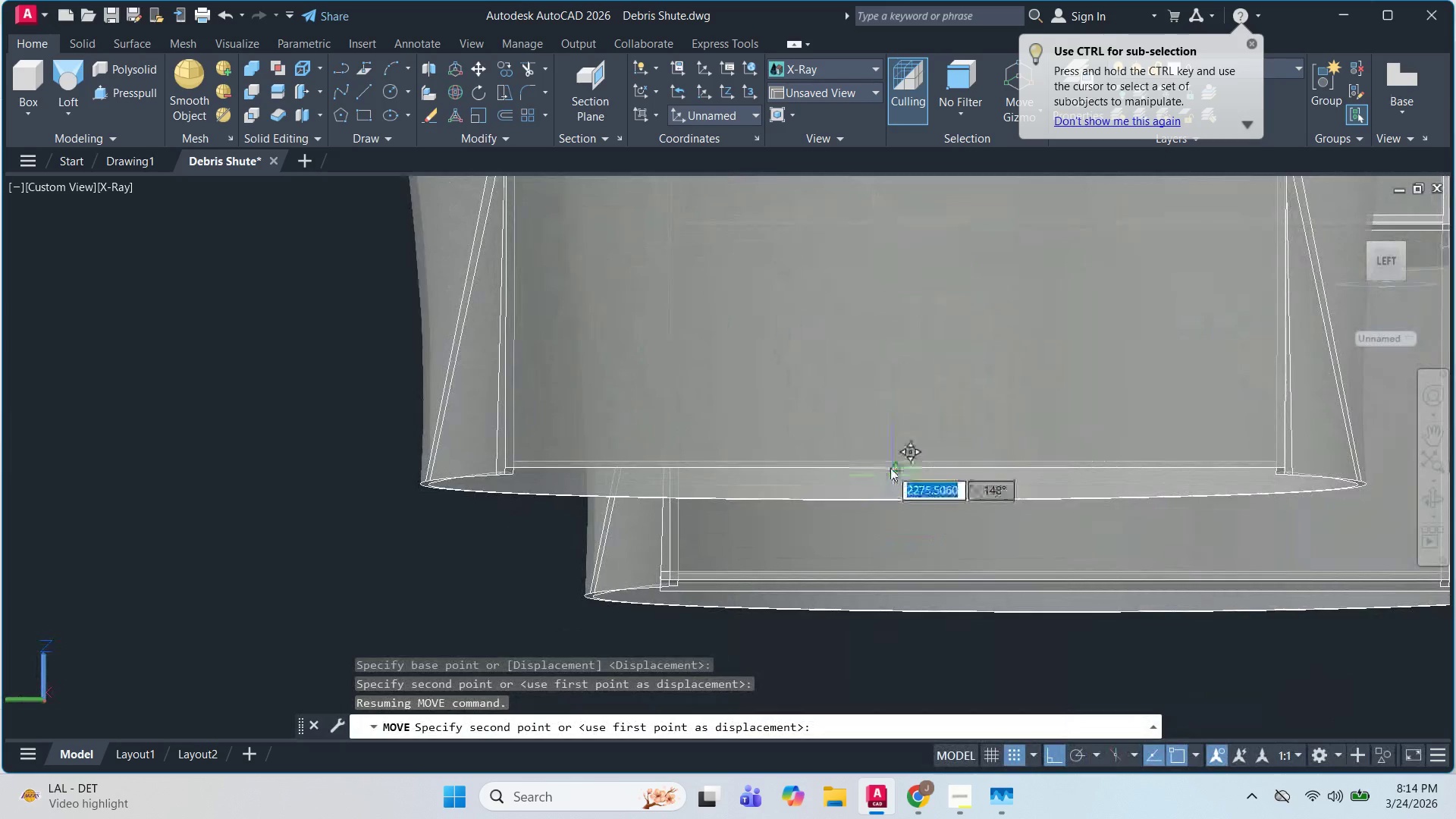 
scroll: coordinate [891, 465], scroll_direction: up, amount: 4.0
 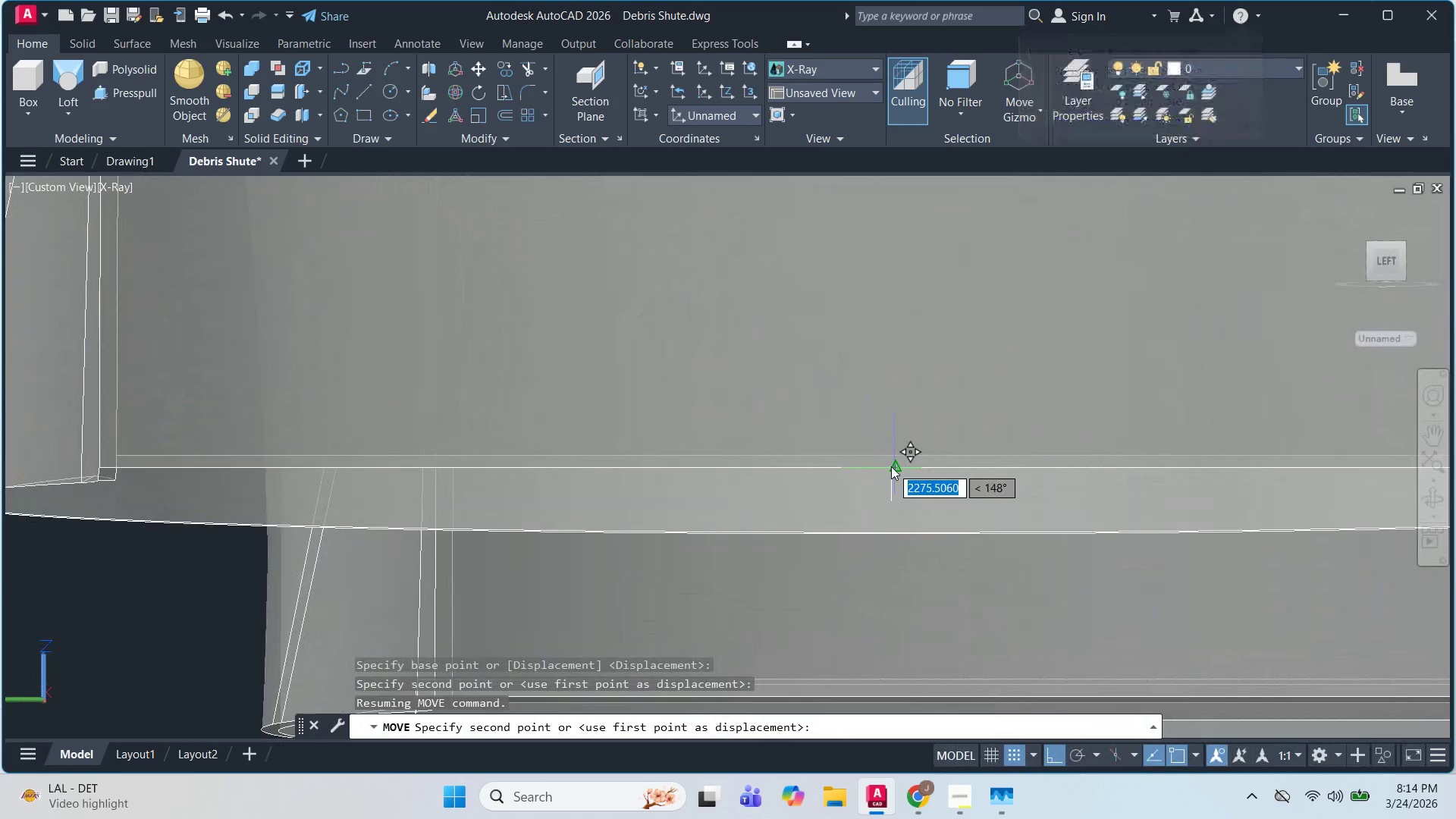 
left_click([891, 466])
 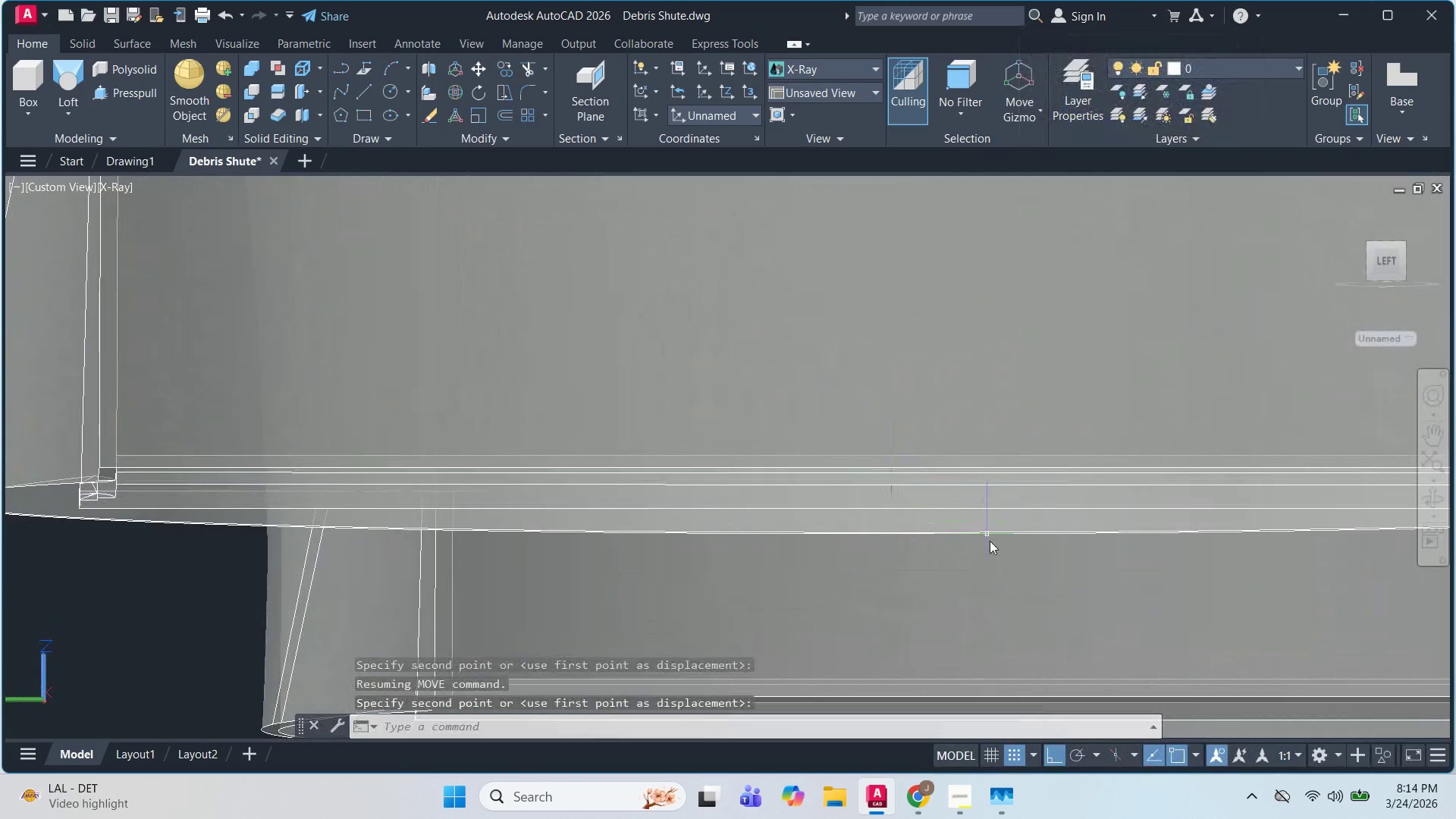 
hold_key(key=ShiftLeft, duration=0.98)
scroll: coordinate [990, 541], scroll_direction: down, amount: 1.0
 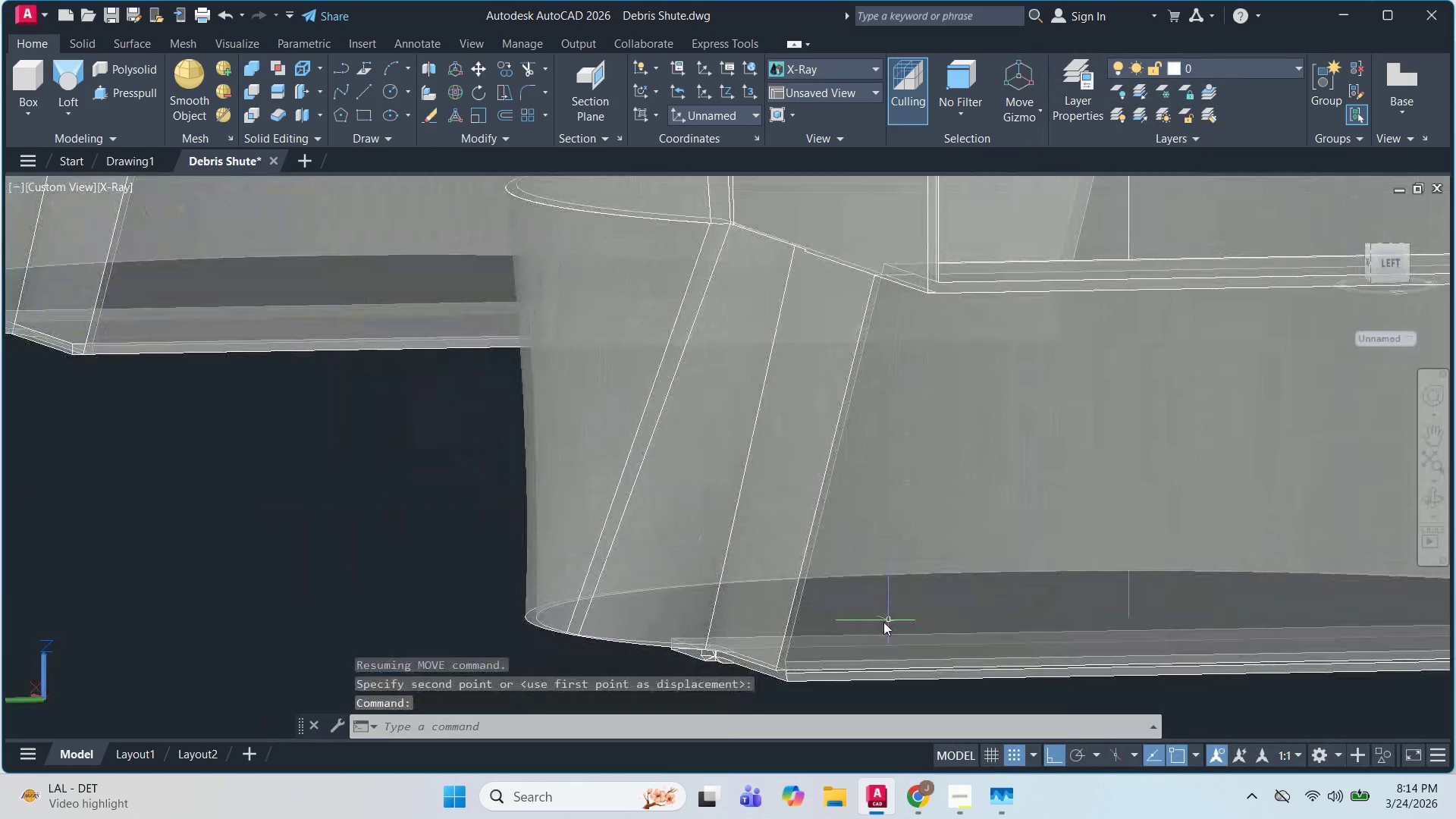 
hold_key(key=ShiftLeft, duration=0.56)
 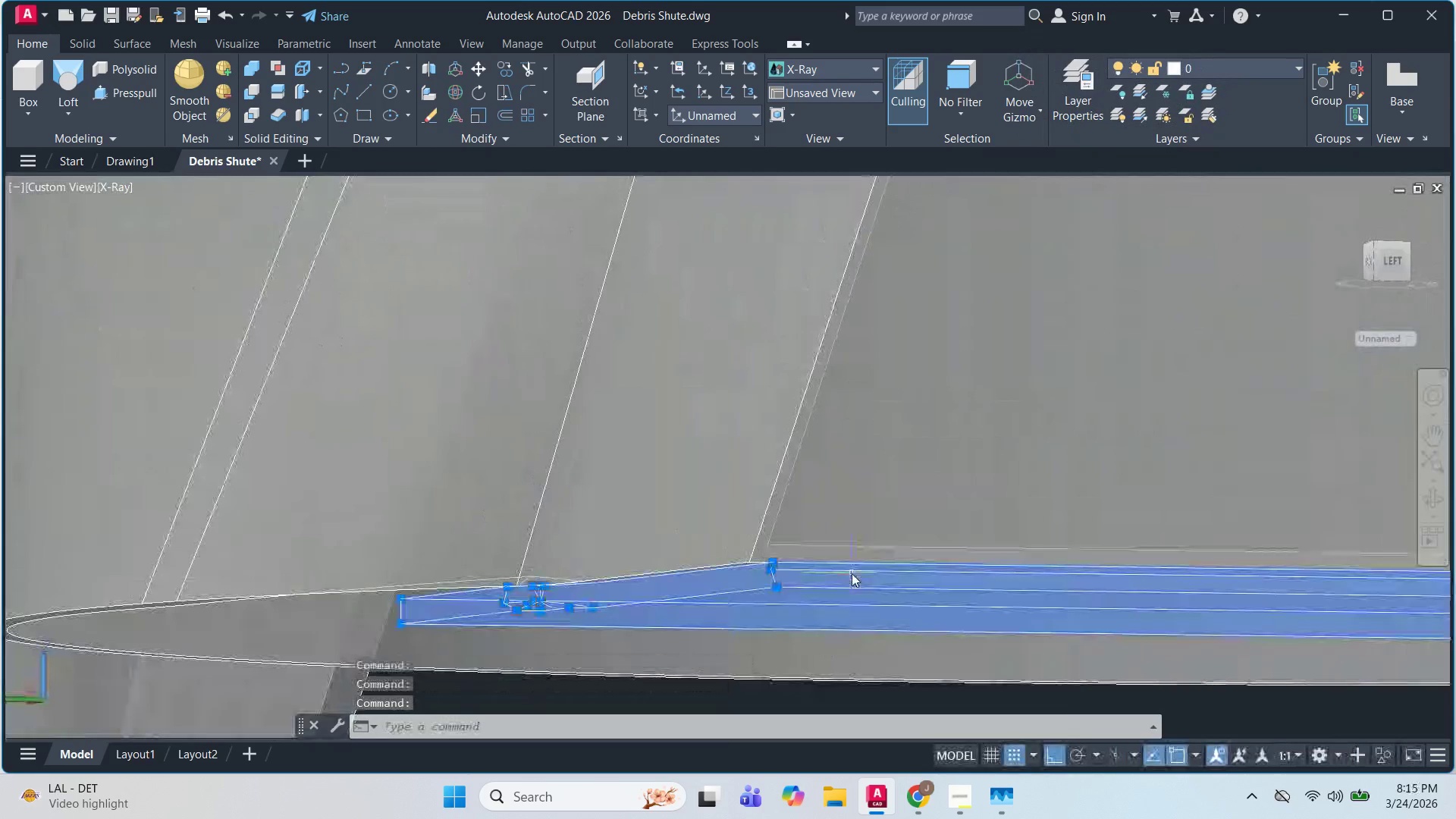 
scroll: coordinate [805, 669], scroll_direction: up, amount: 3.0
 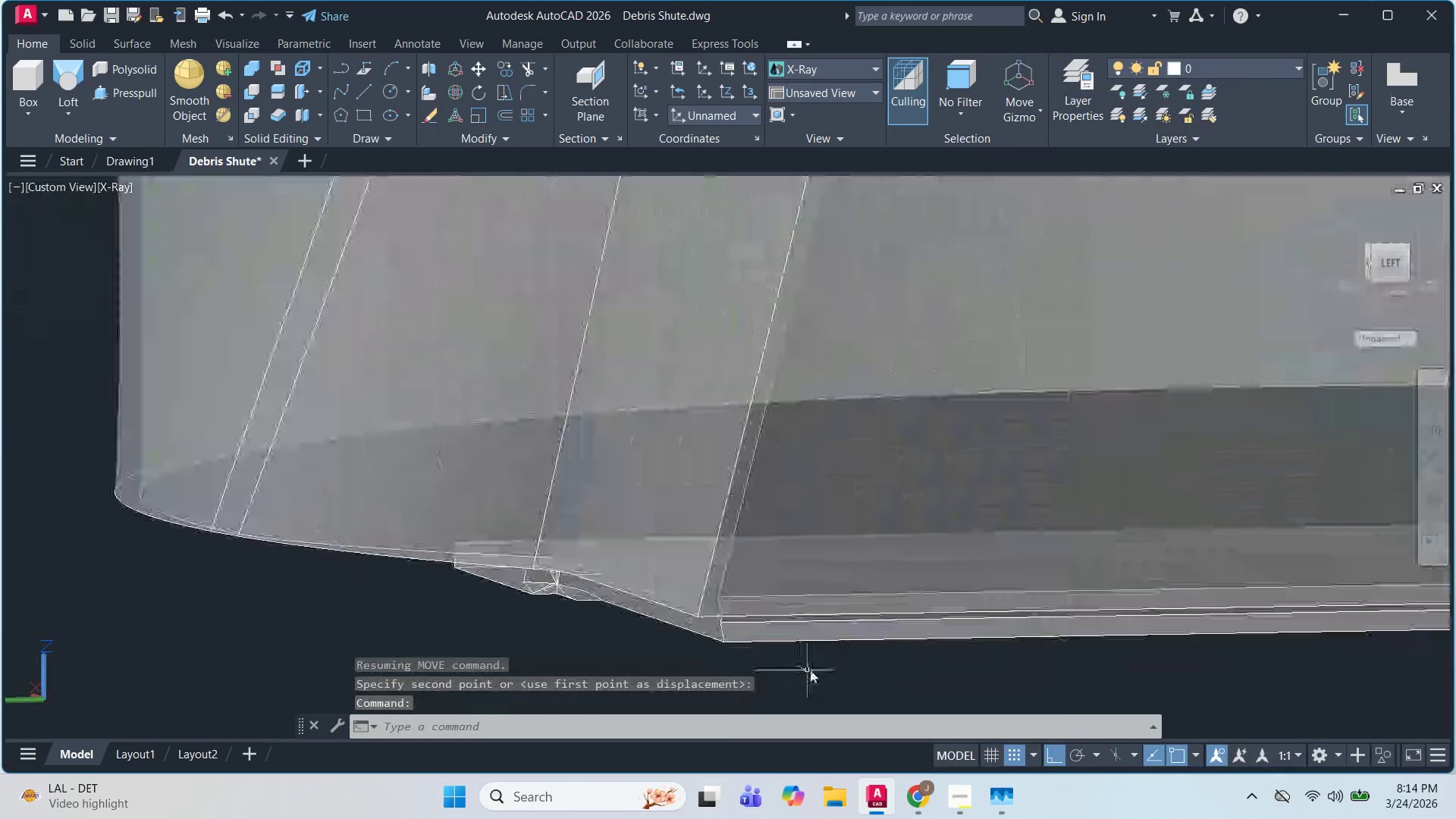 
left_click([852, 573])
 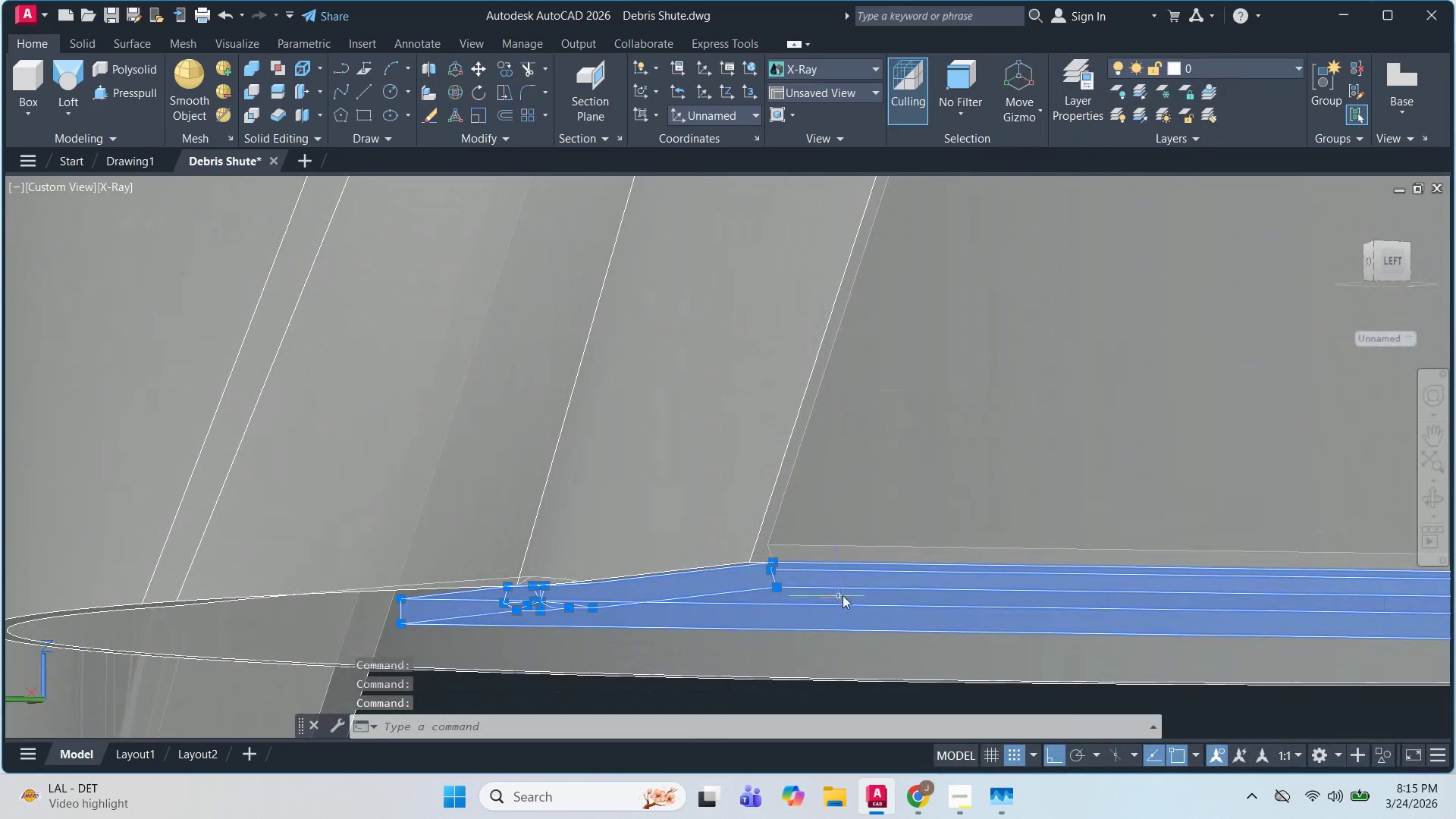 
hold_key(key=ShiftLeft, duration=0.66)
 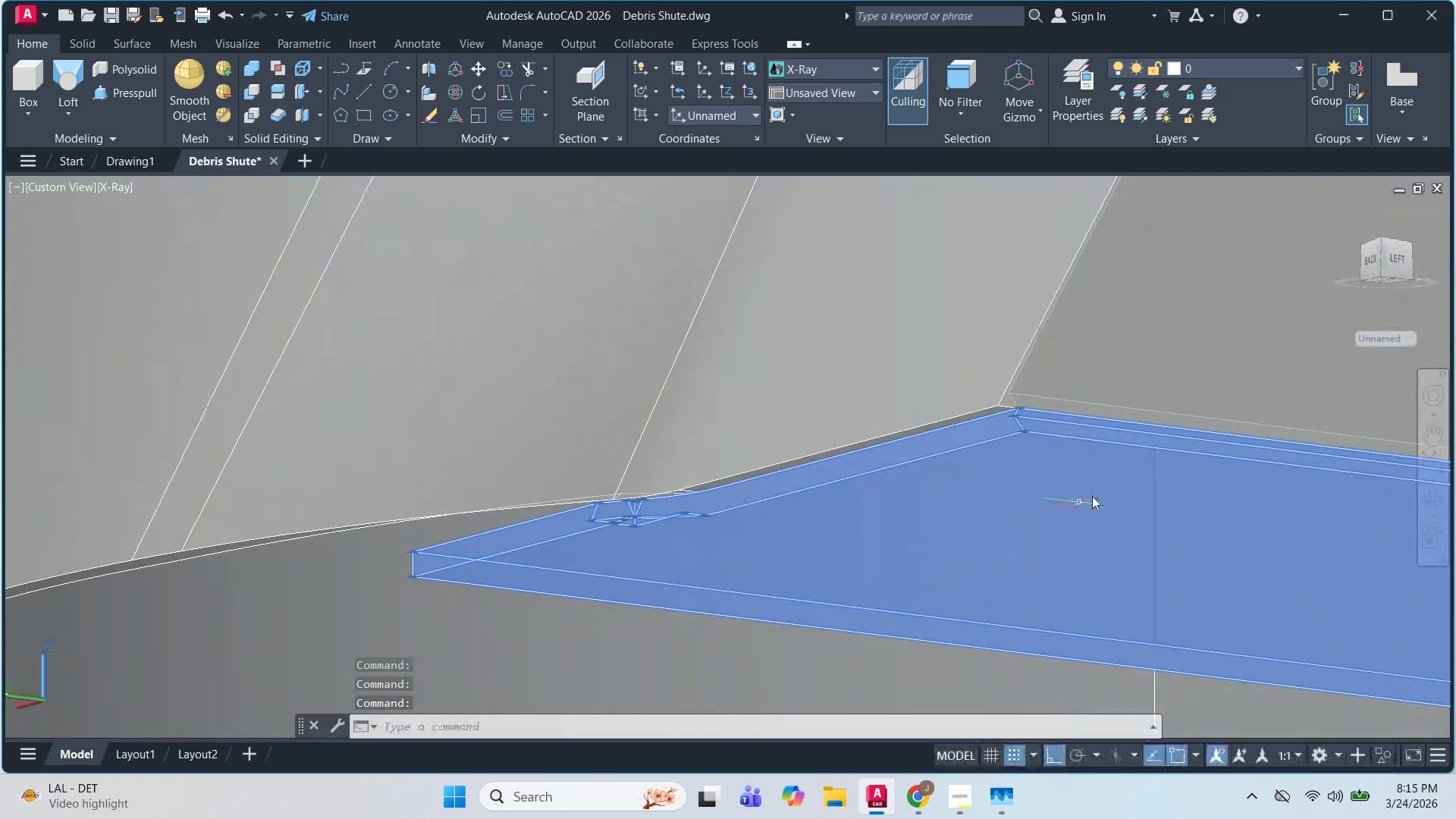 
hold_key(key=ShiftLeft, duration=0.77)
 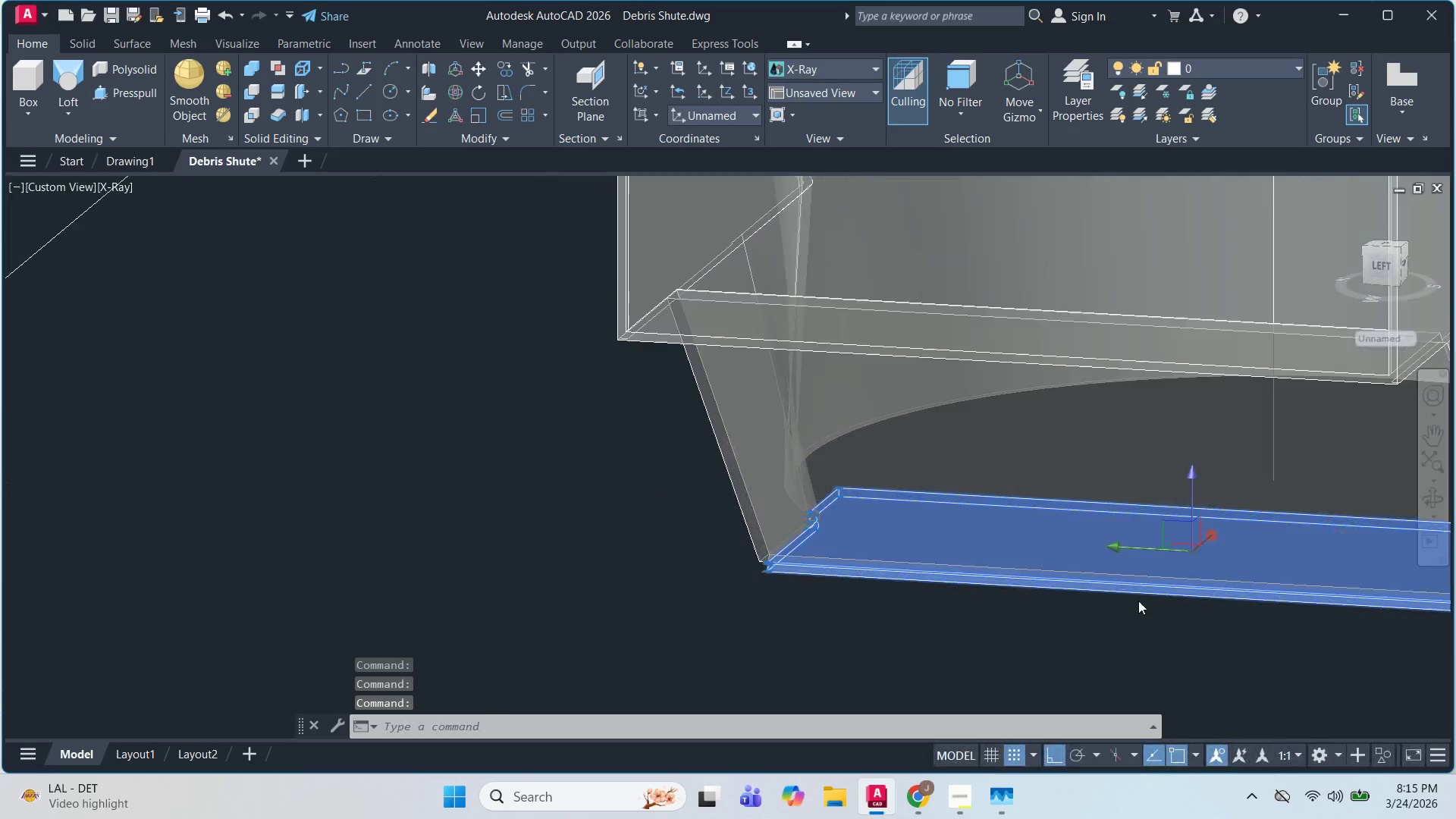 
hold_key(key=ShiftLeft, duration=1.23)
scroll: coordinate [1106, 601], scroll_direction: down, amount: 1.0
 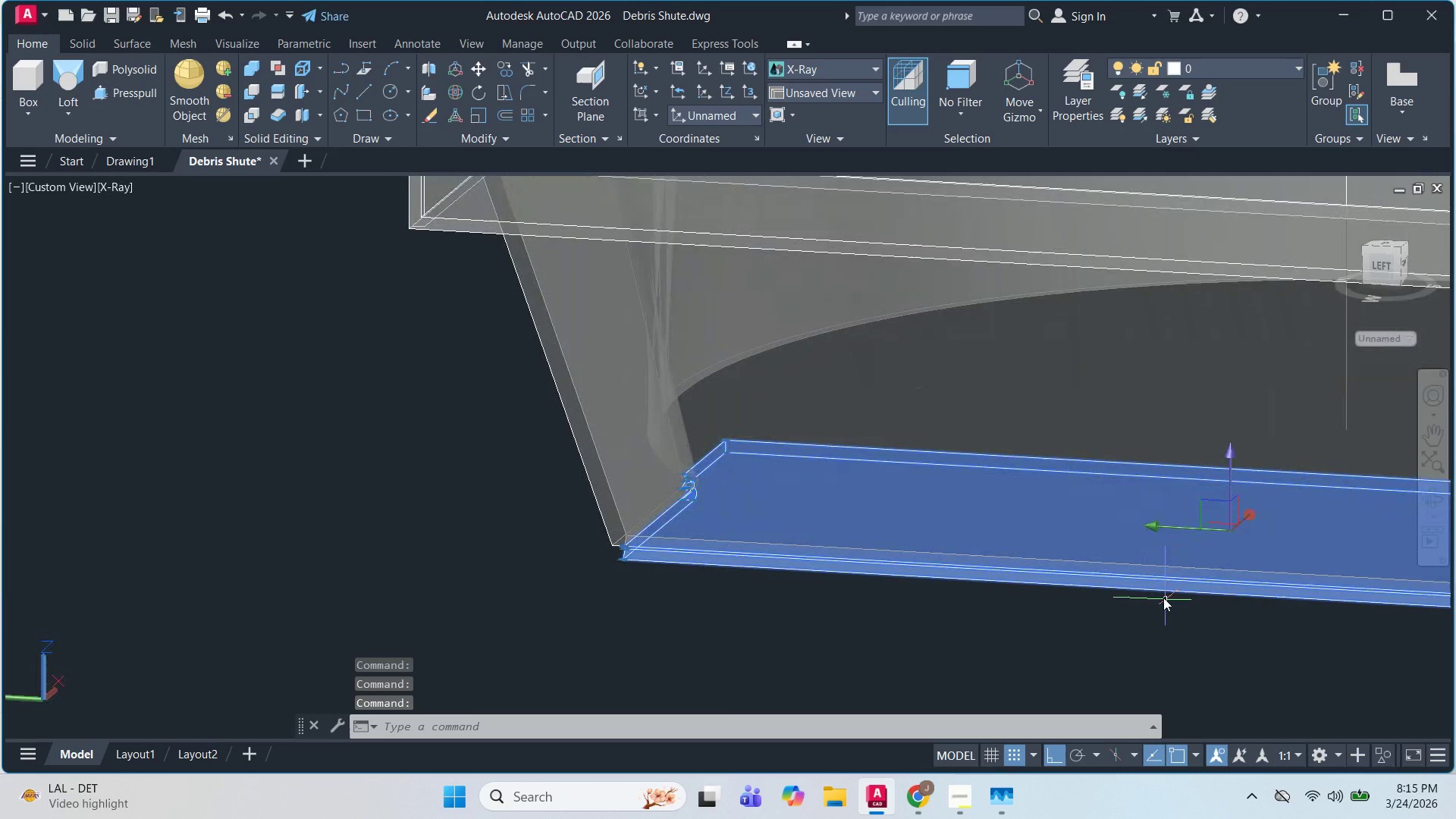 
key(Escape)
 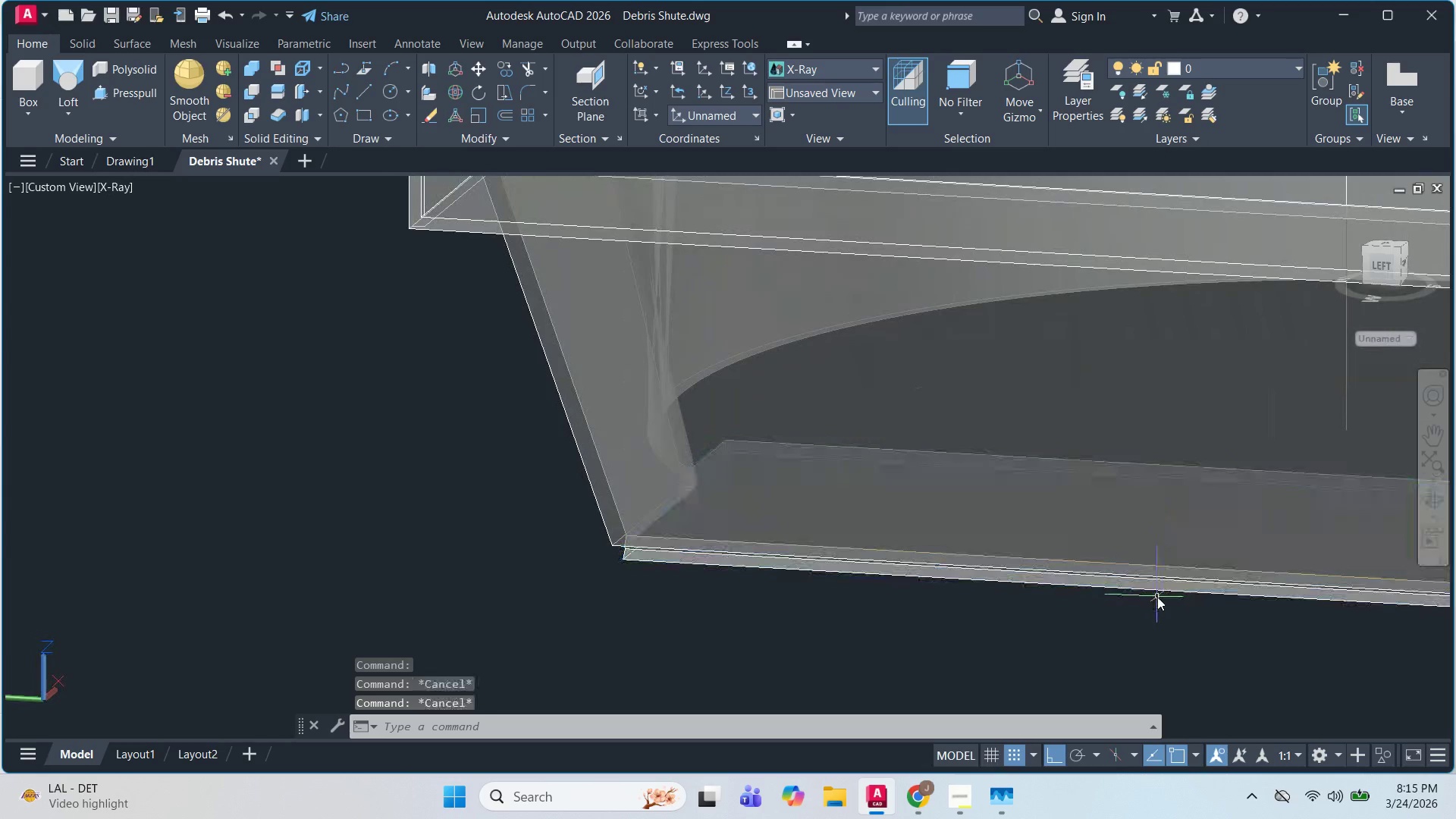 
key(Escape)
 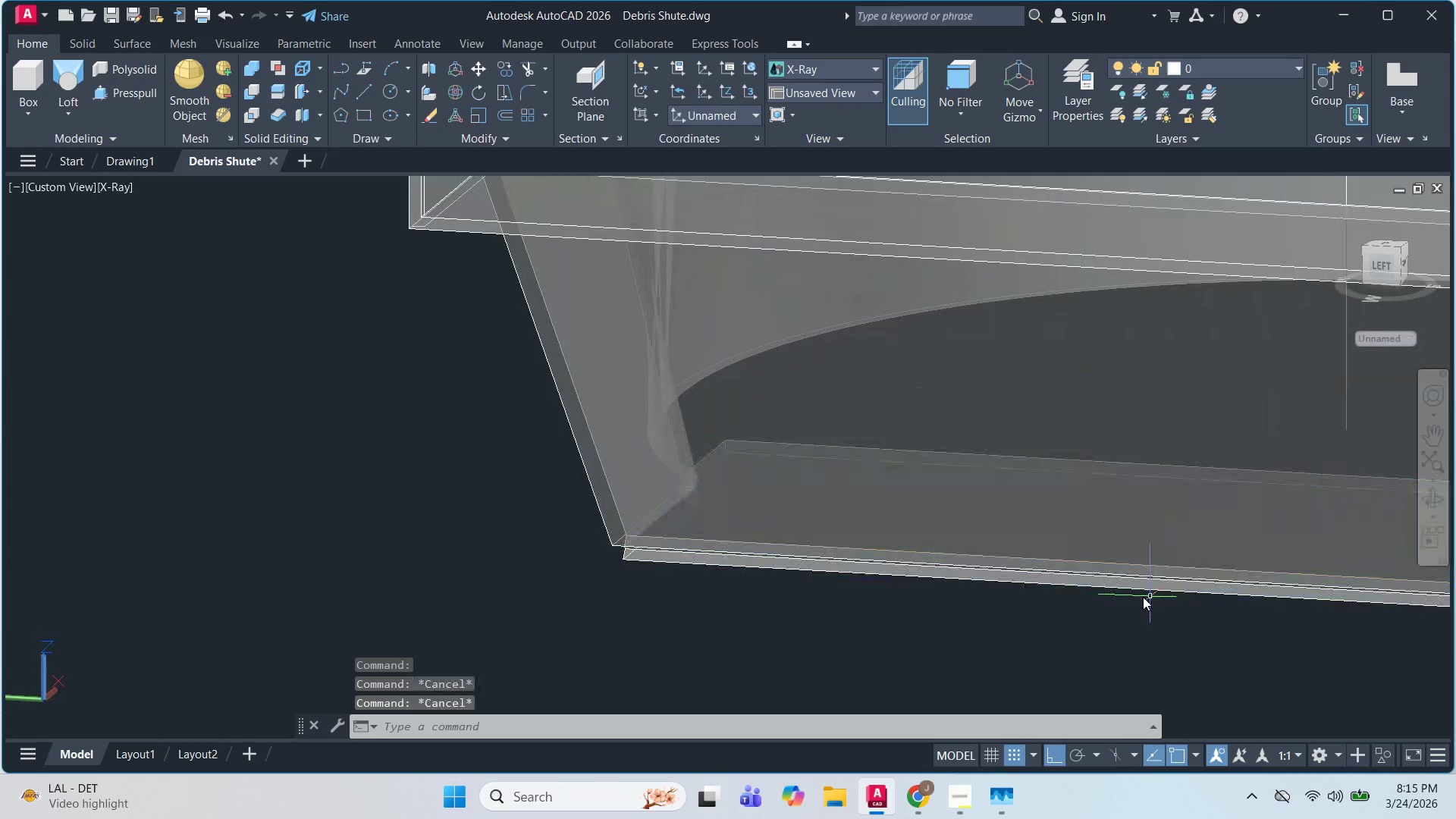 
hold_key(key=ShiftLeft, duration=0.33)
 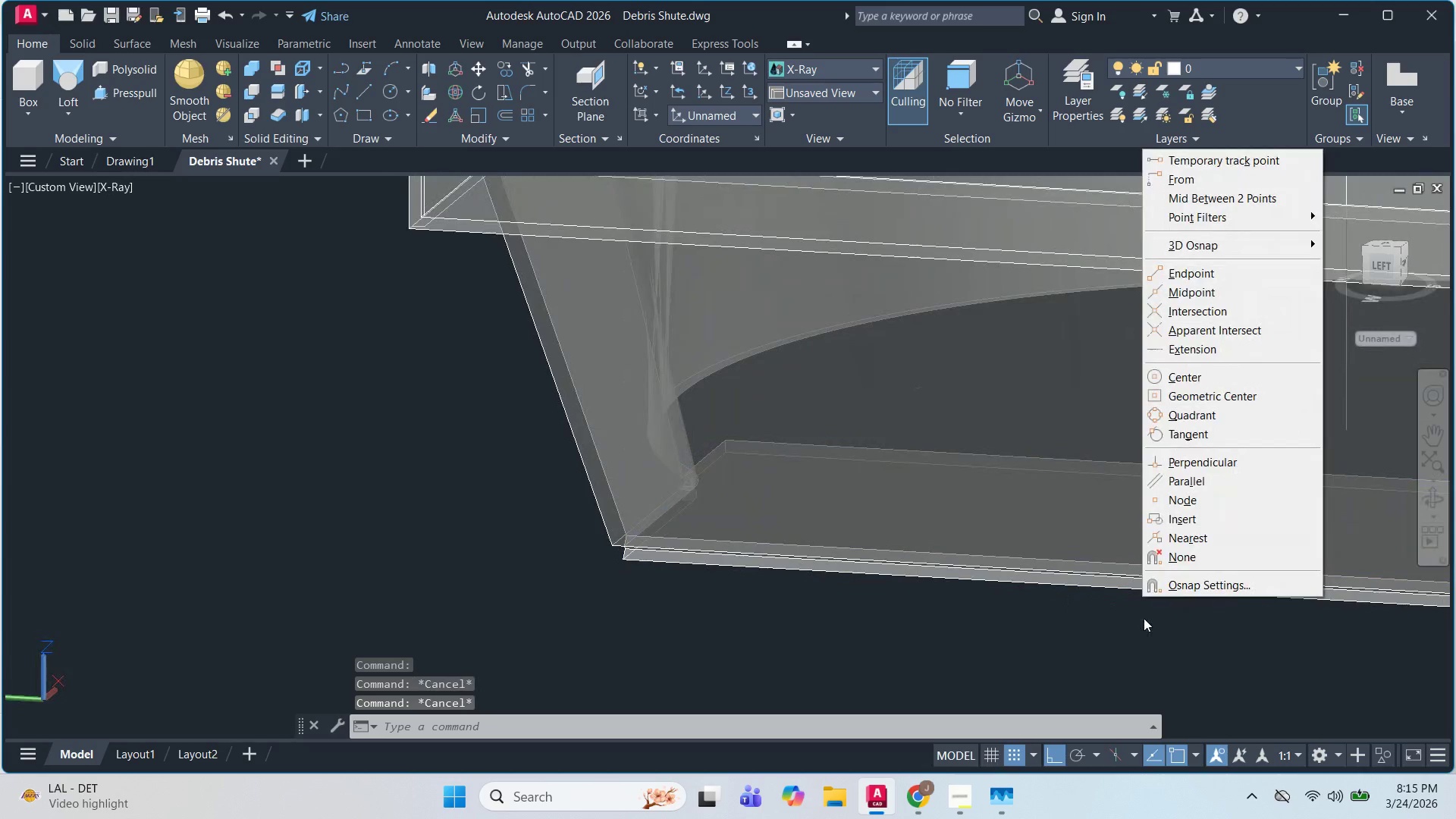 
key(Escape)
 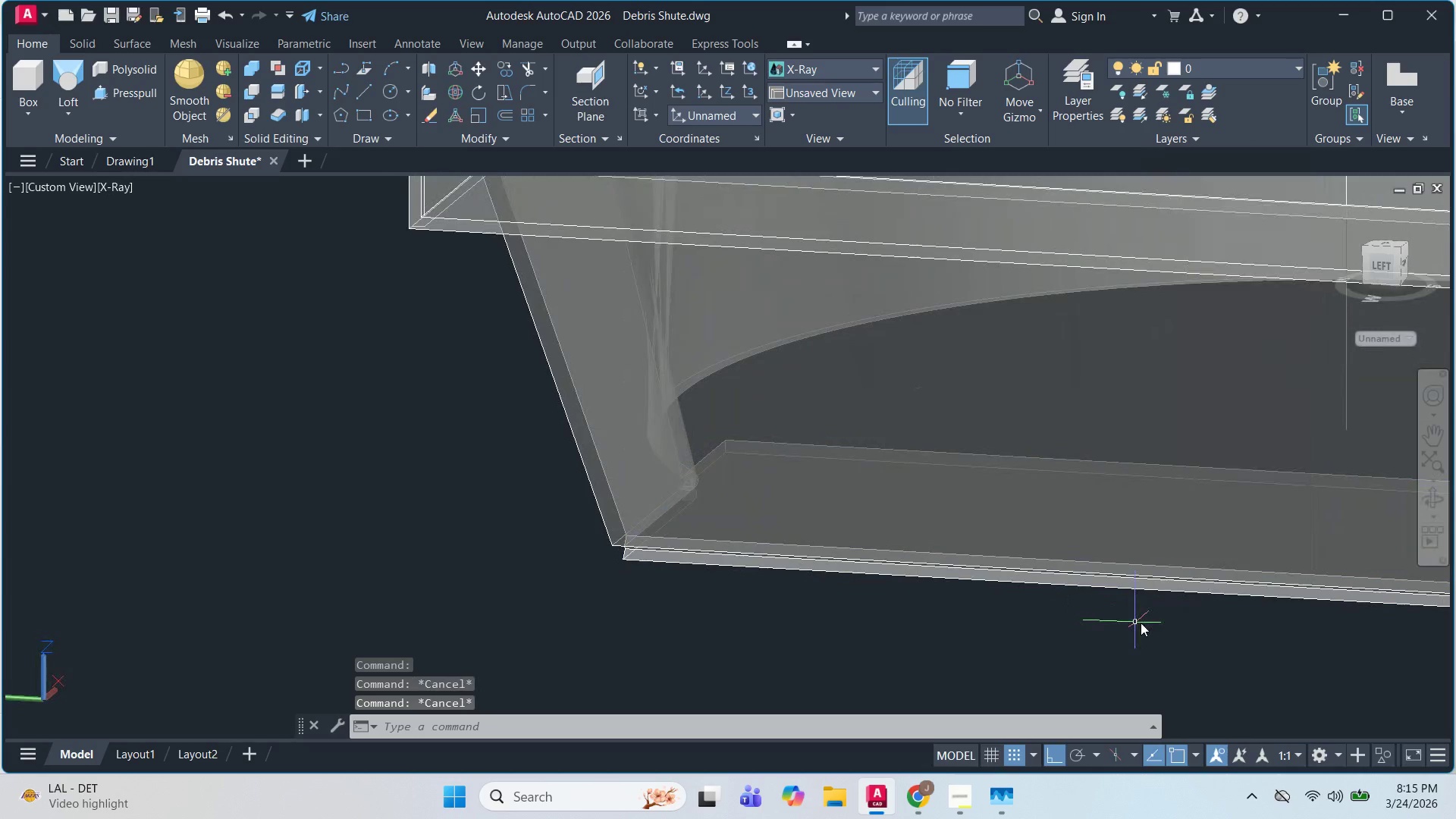 
key(Escape)
 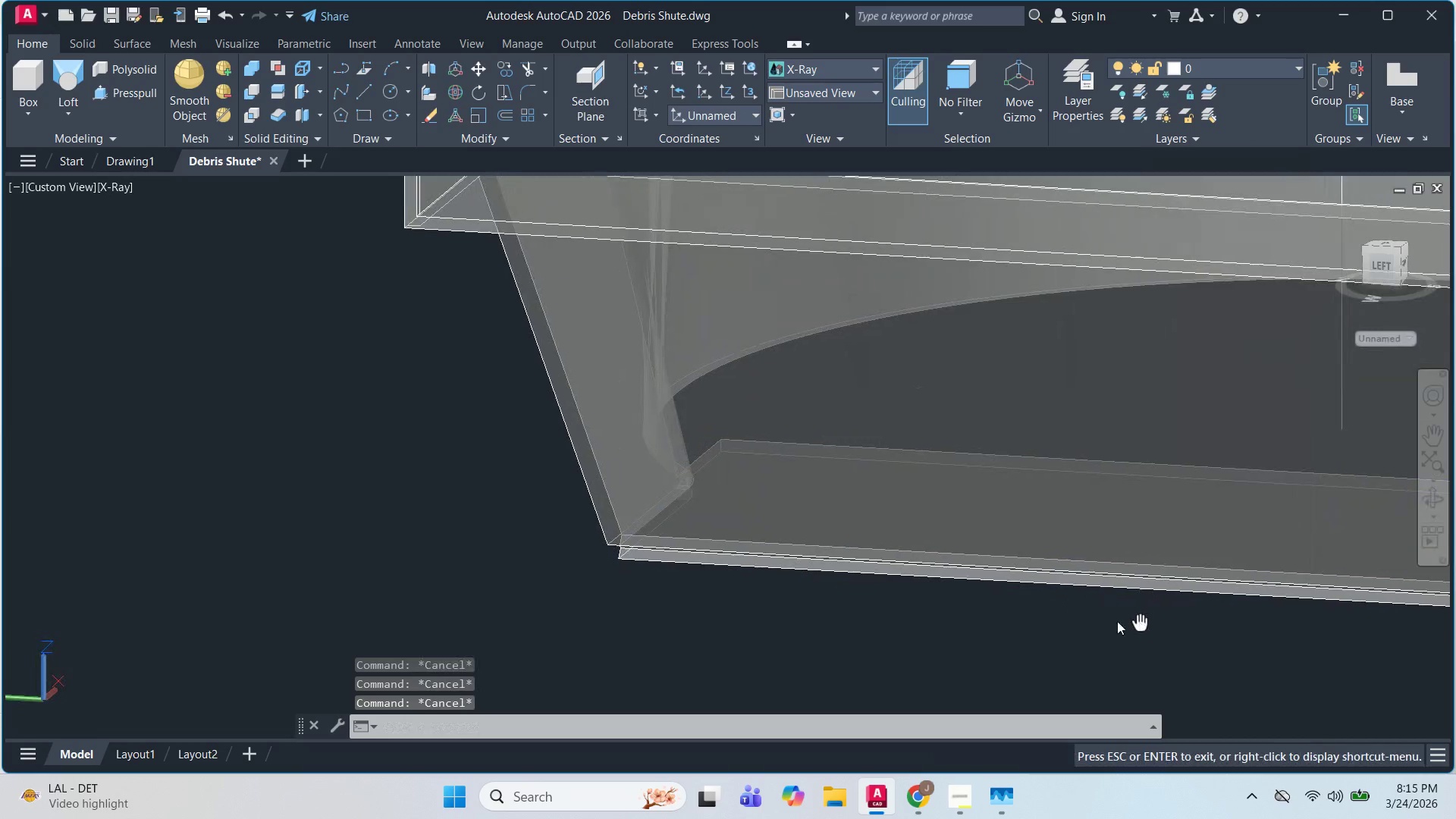 
hold_key(key=ShiftLeft, duration=0.45)
 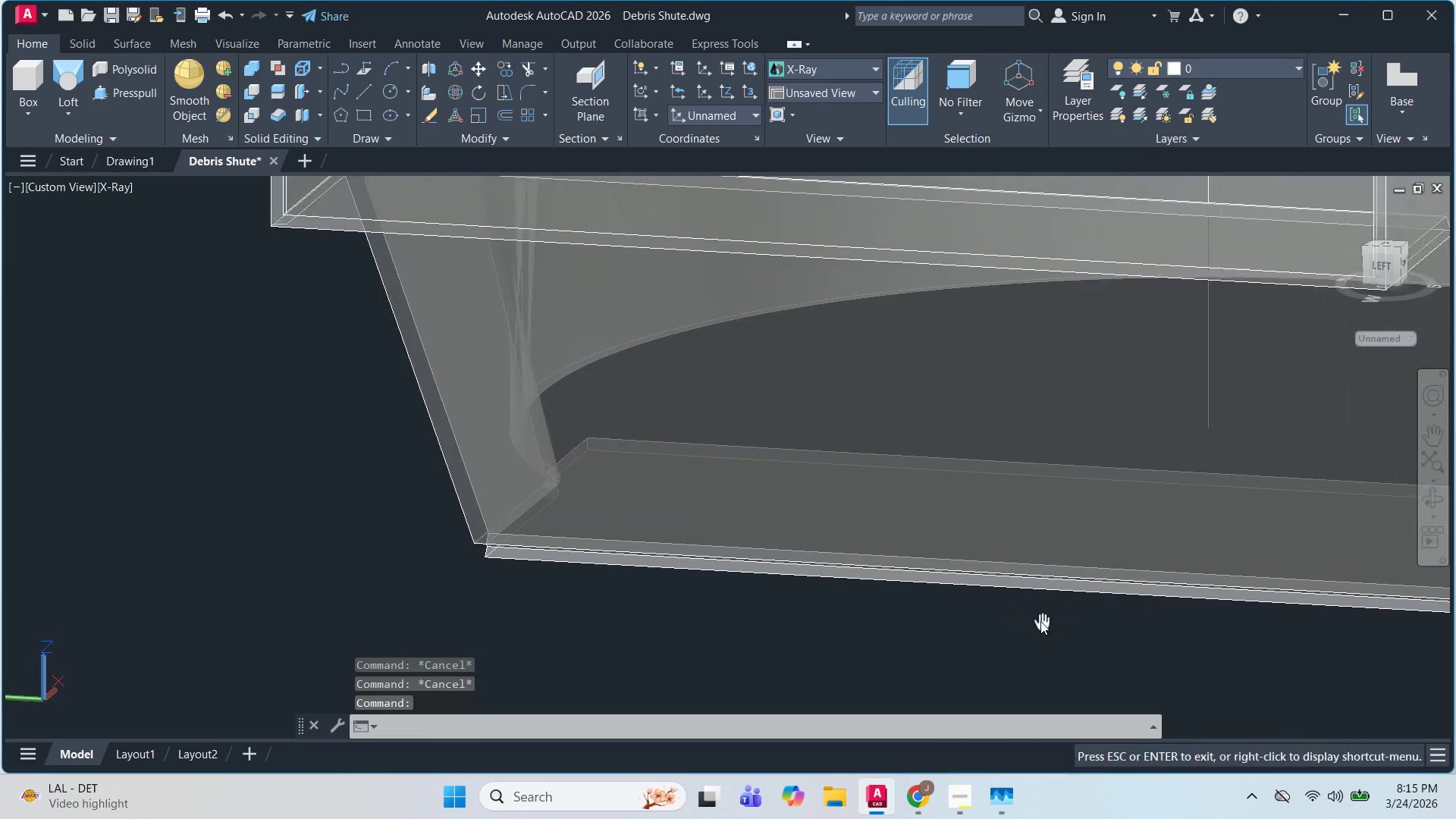 
hold_key(key=ShiftLeft, duration=0.47)
 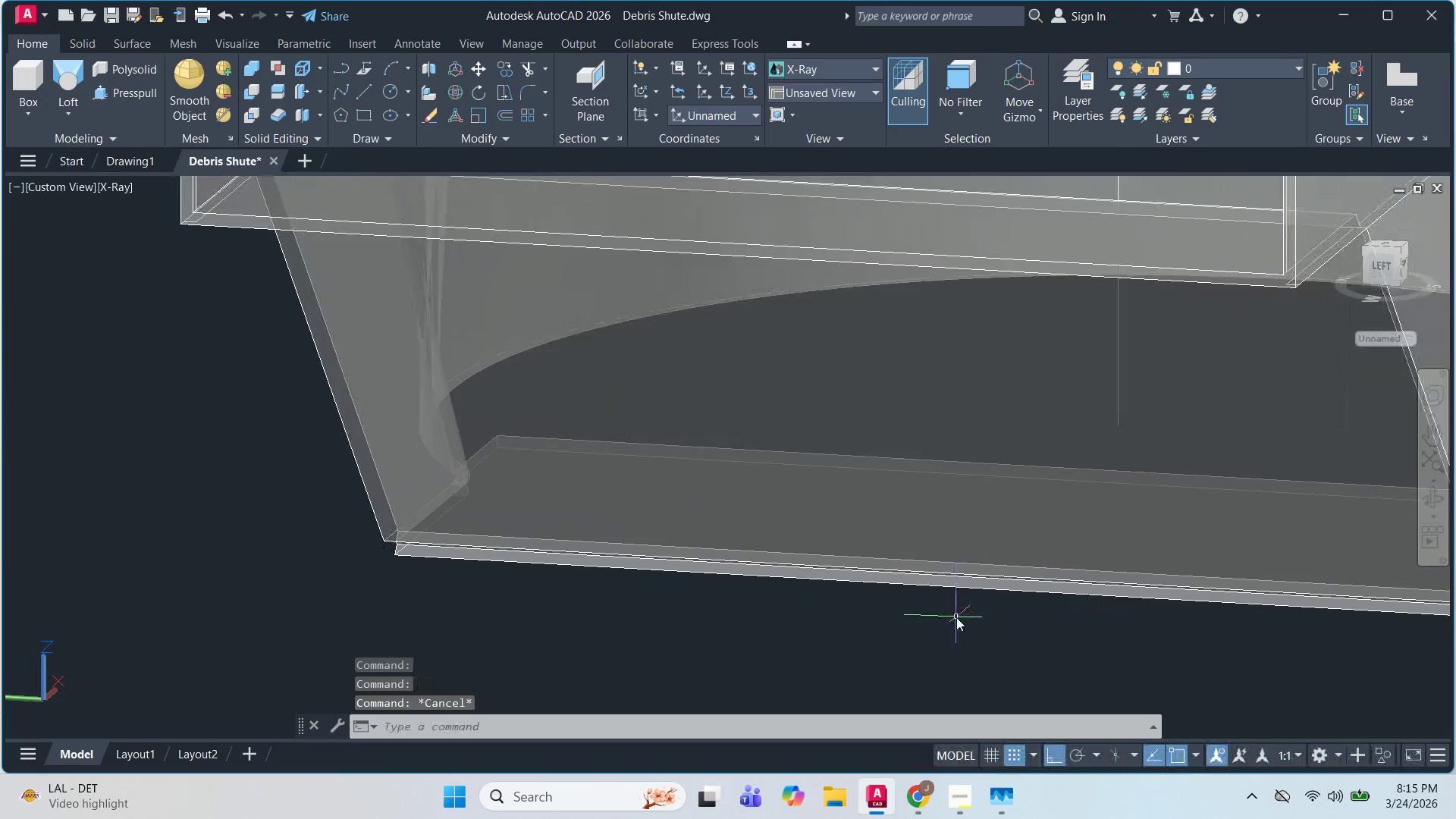 
key(Escape)
 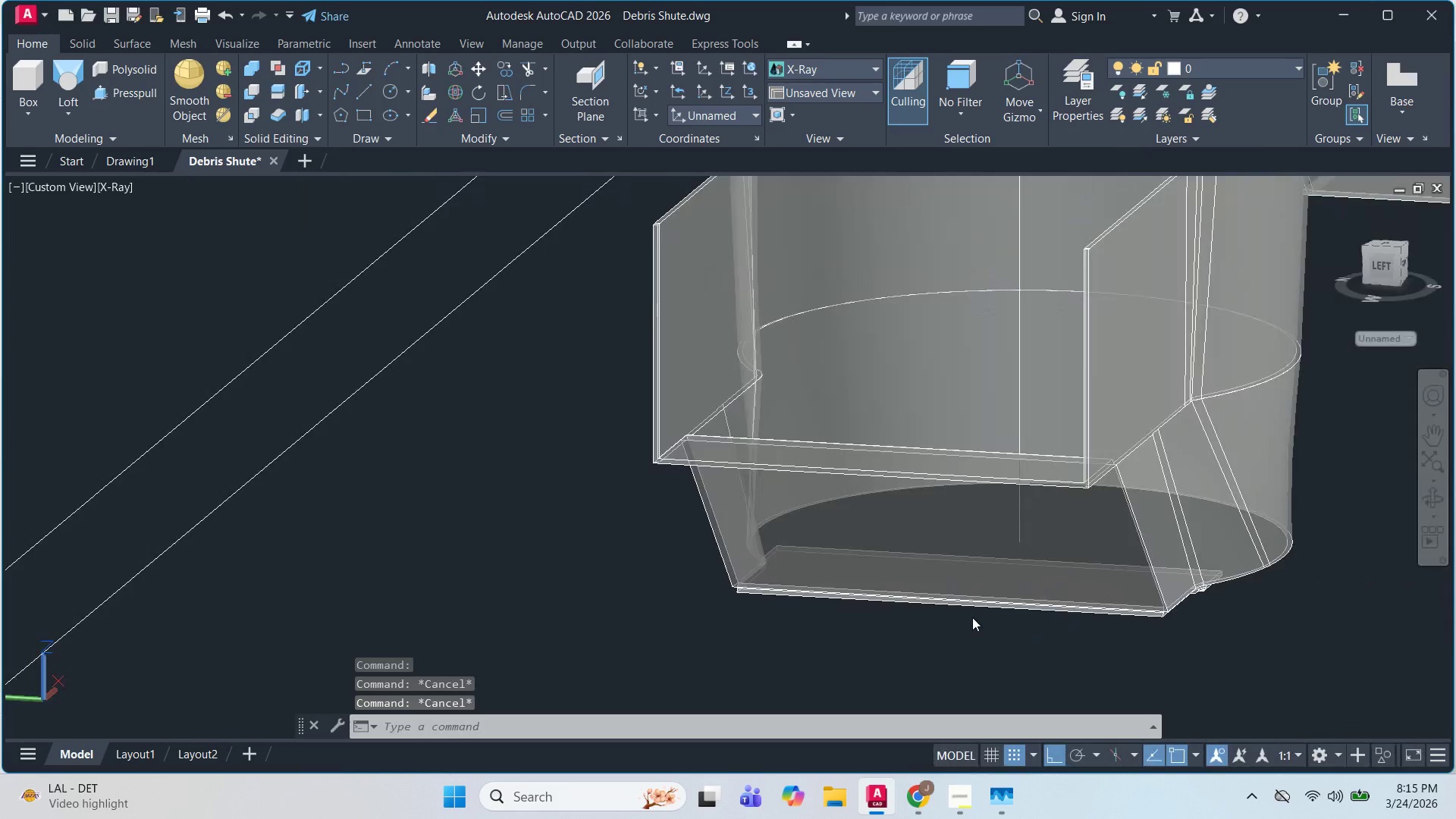 
key(Escape)
 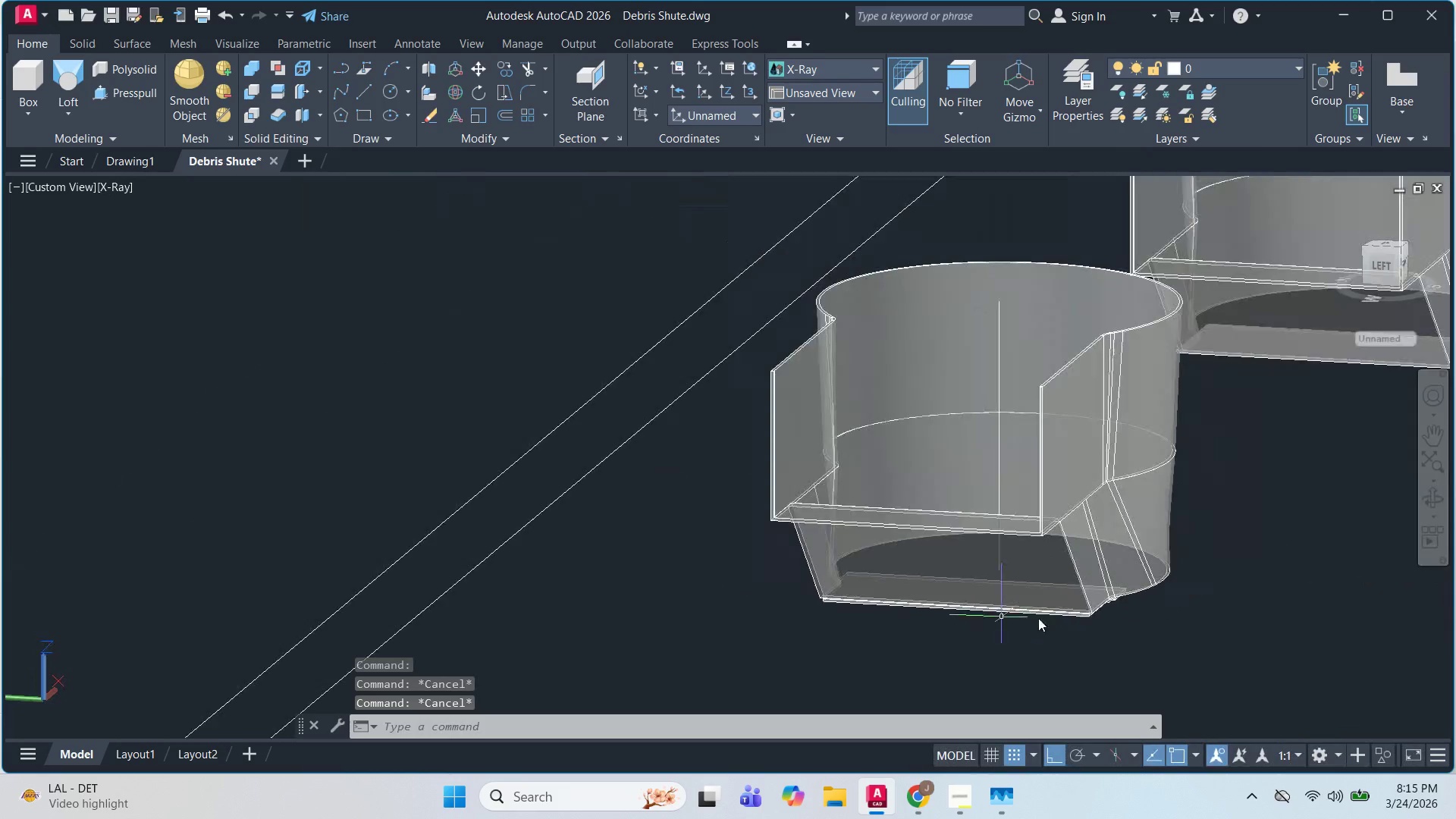 
hold_key(key=ShiftLeft, duration=0.72)
 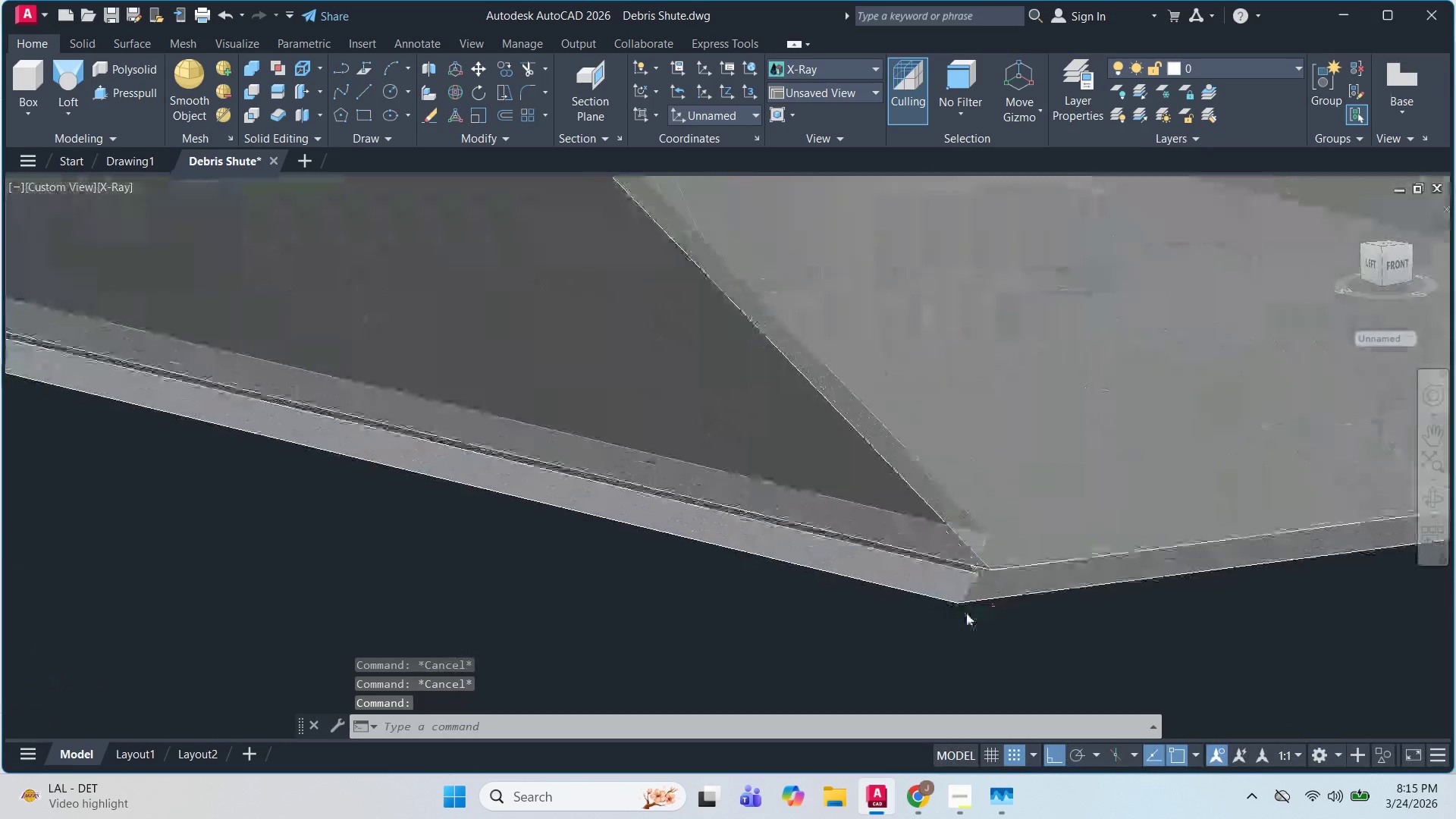 
scroll: coordinate [976, 617], scroll_direction: down, amount: 3.0
 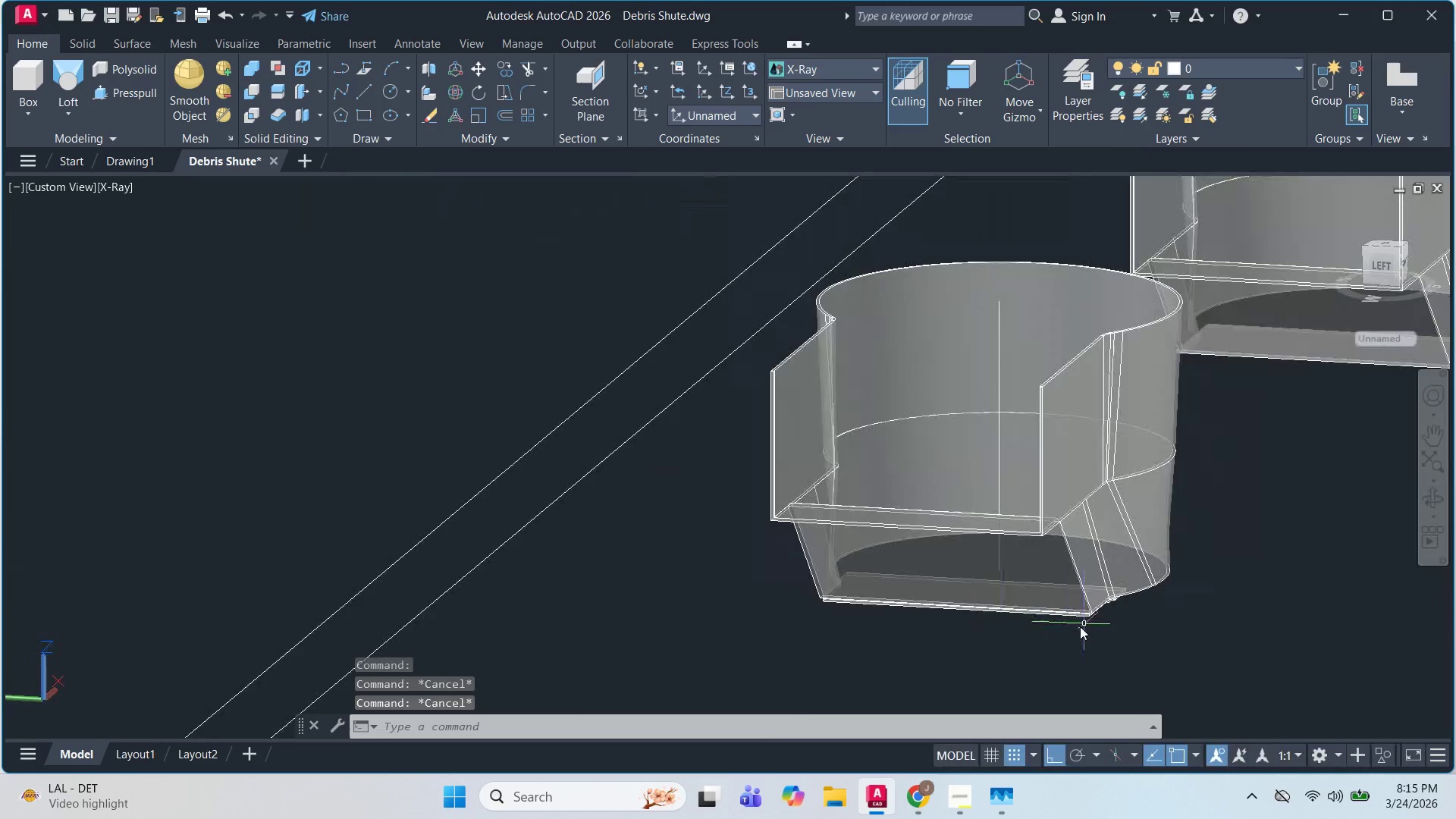 
hold_key(key=ShiftLeft, duration=7.14)
 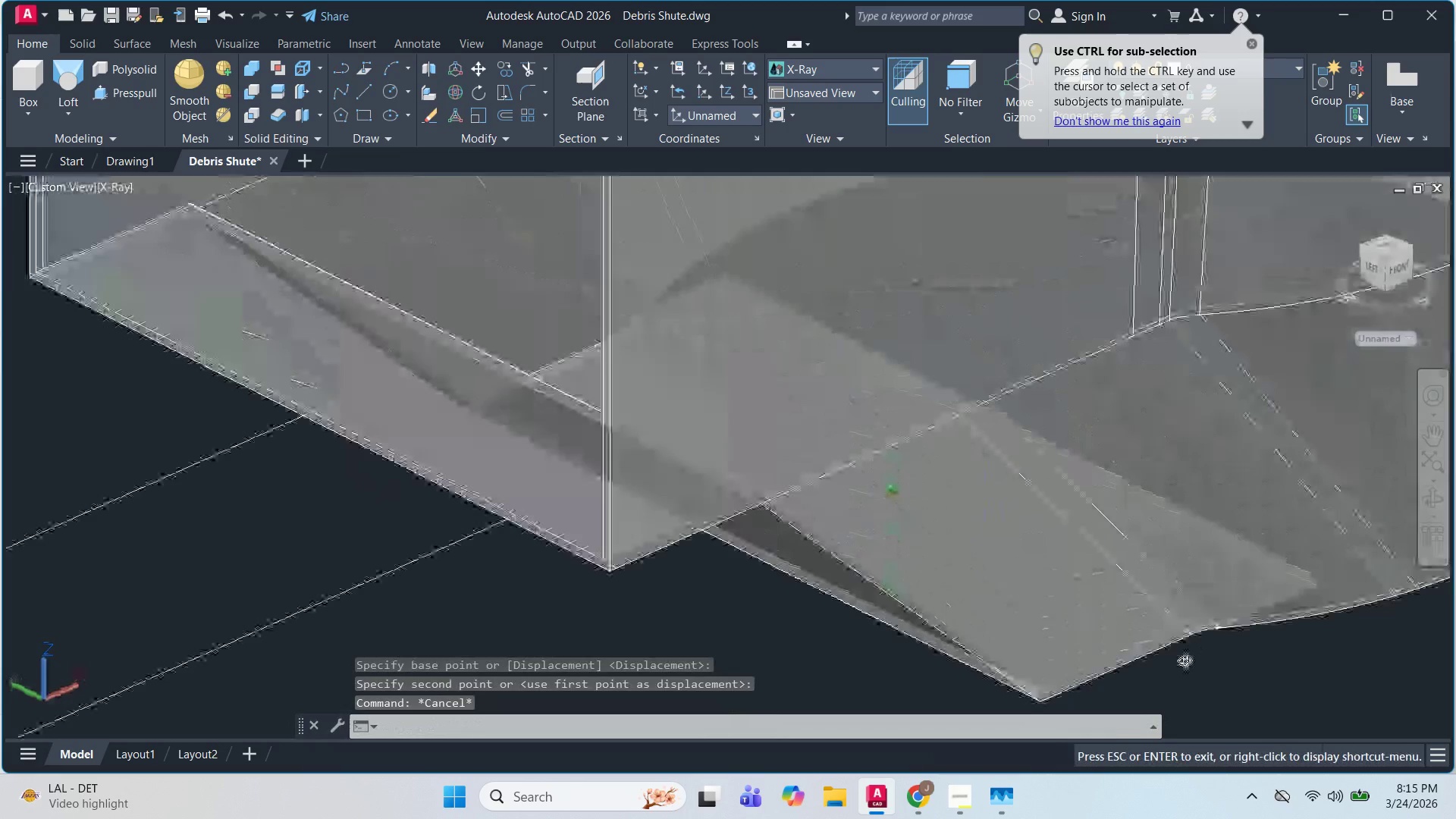 
key(Escape)
 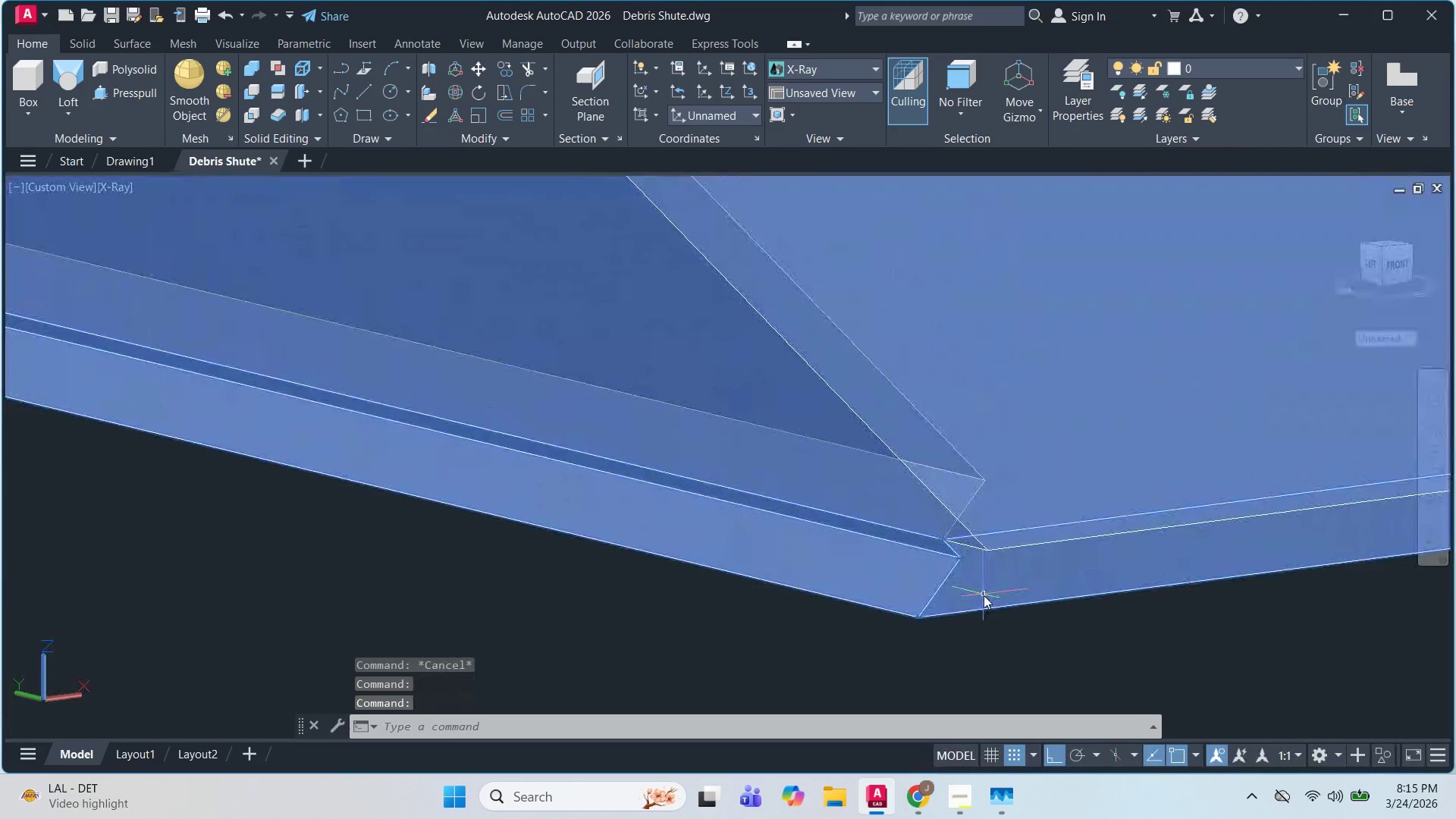 
scroll: coordinate [966, 613], scroll_direction: up, amount: 9.0
 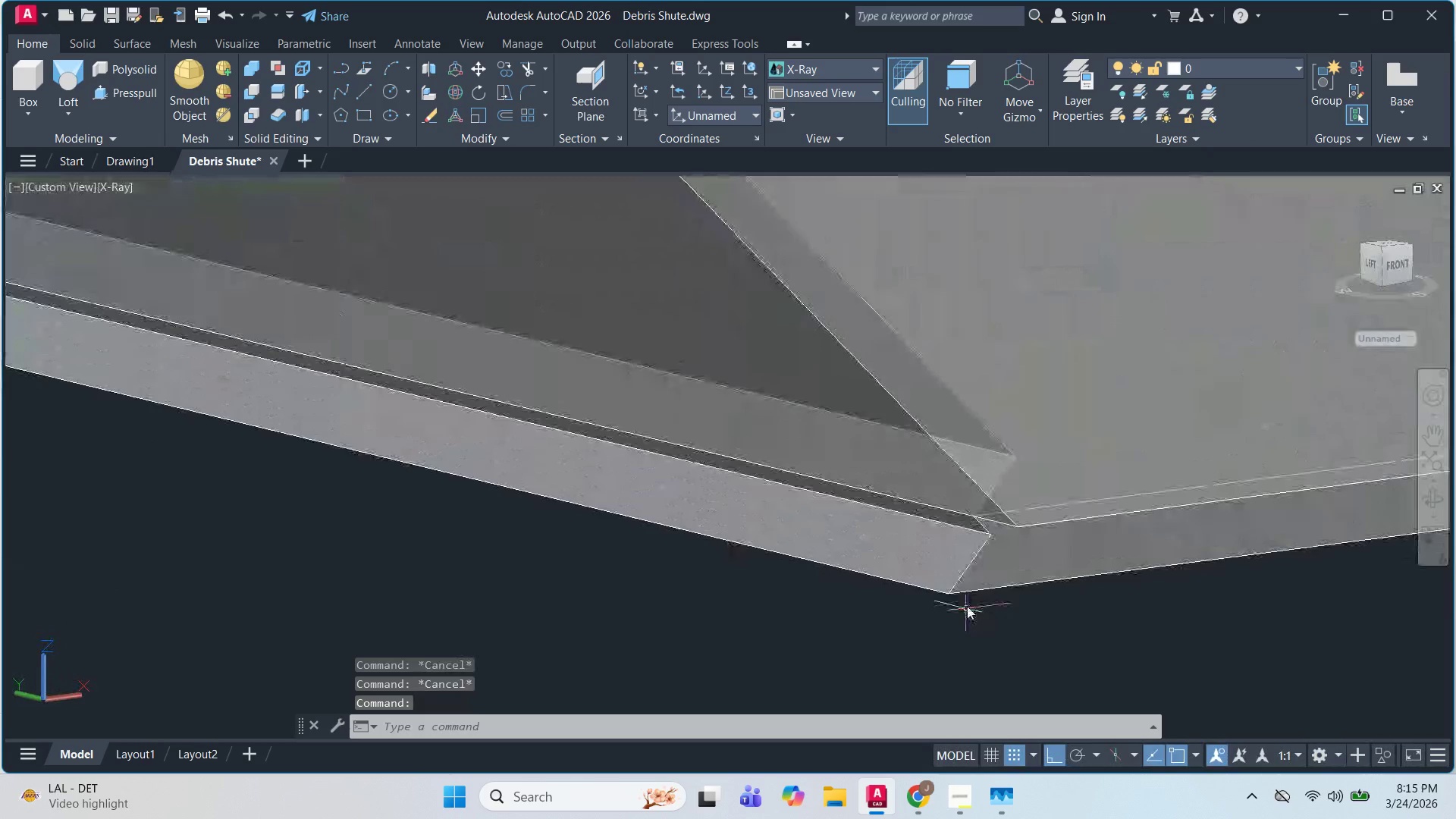 
key(Escape)
 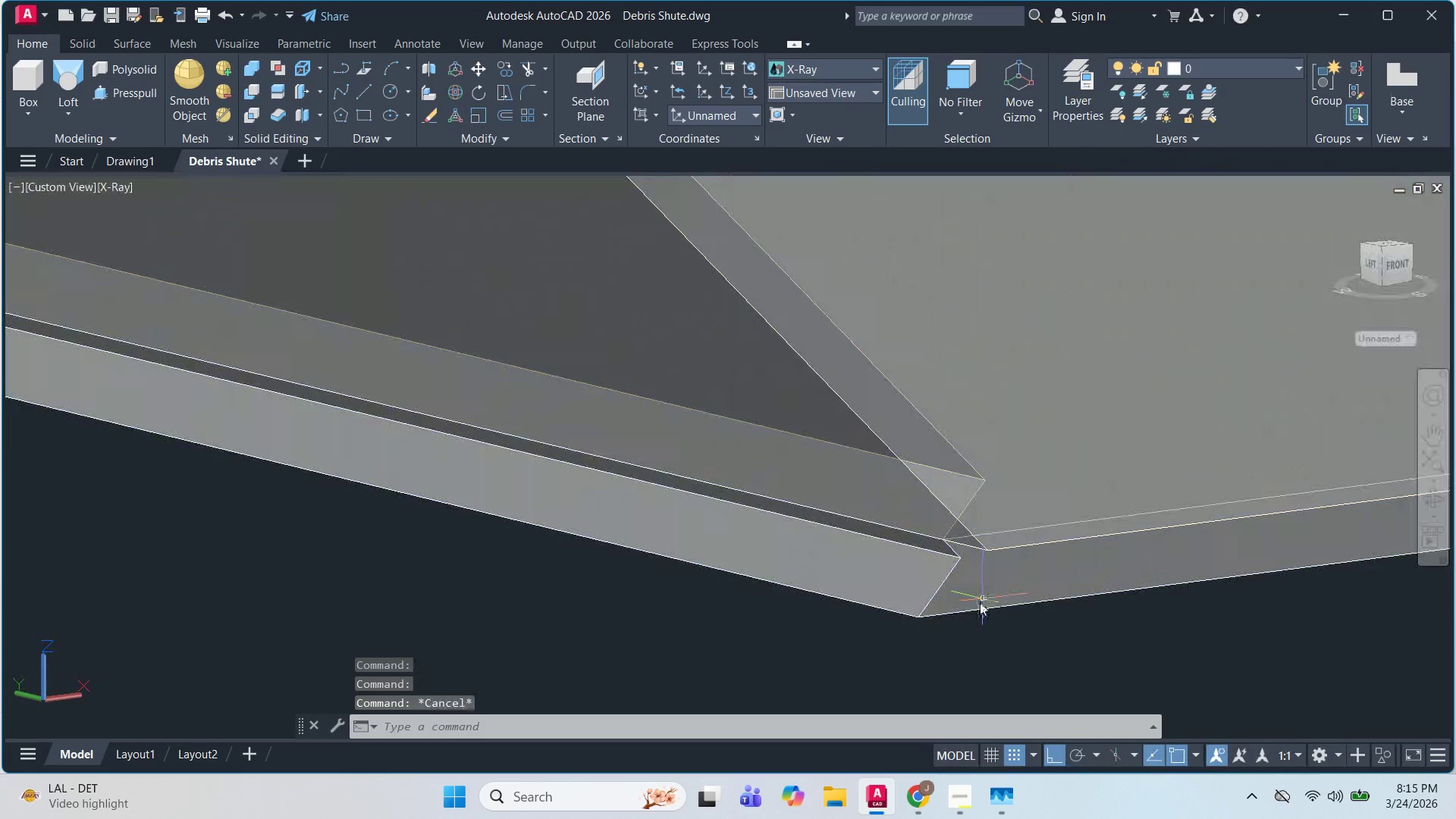 
key(Escape)
 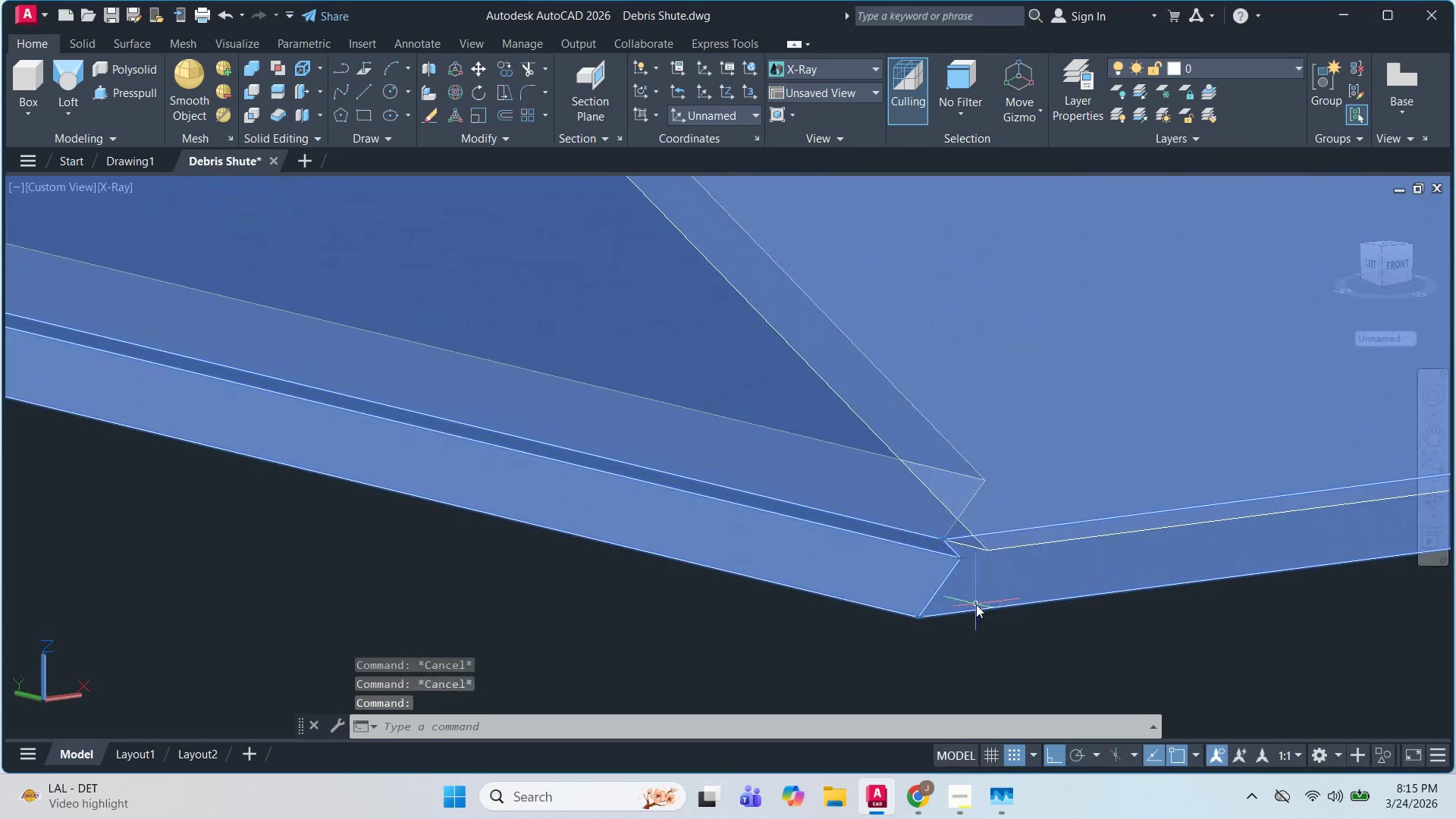 
left_click([976, 604])
 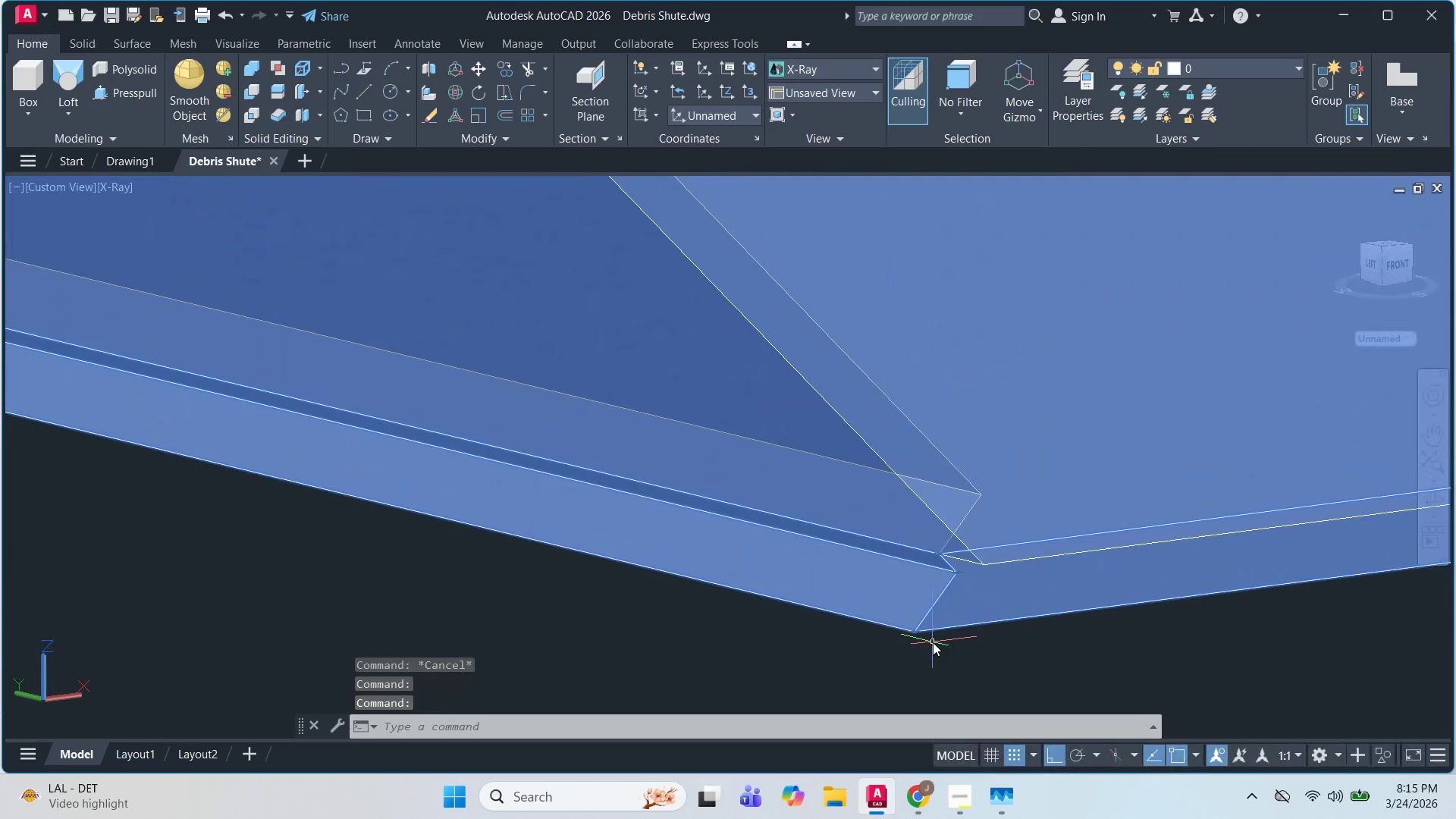 
key(M)
 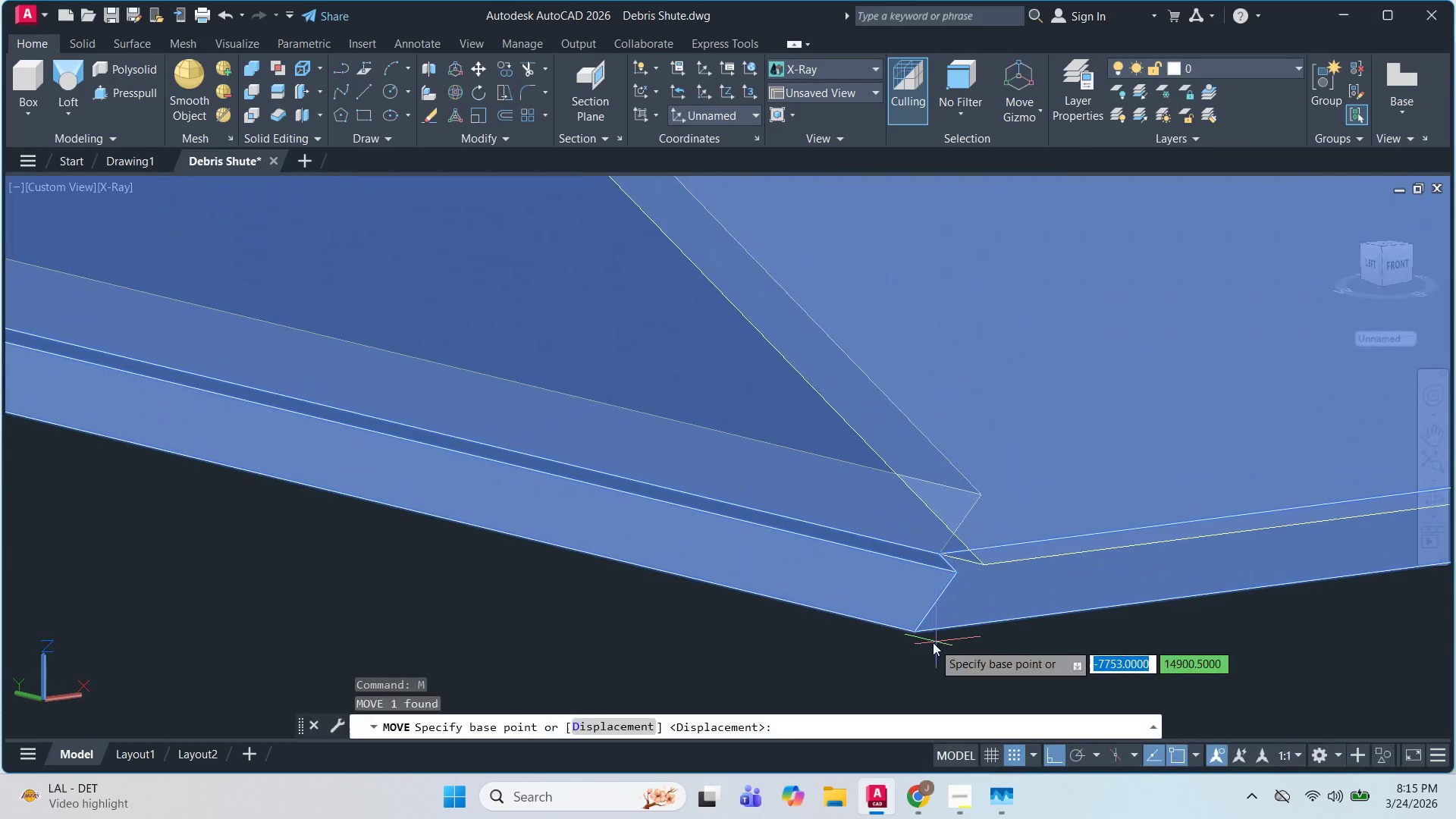 
key(Space)
 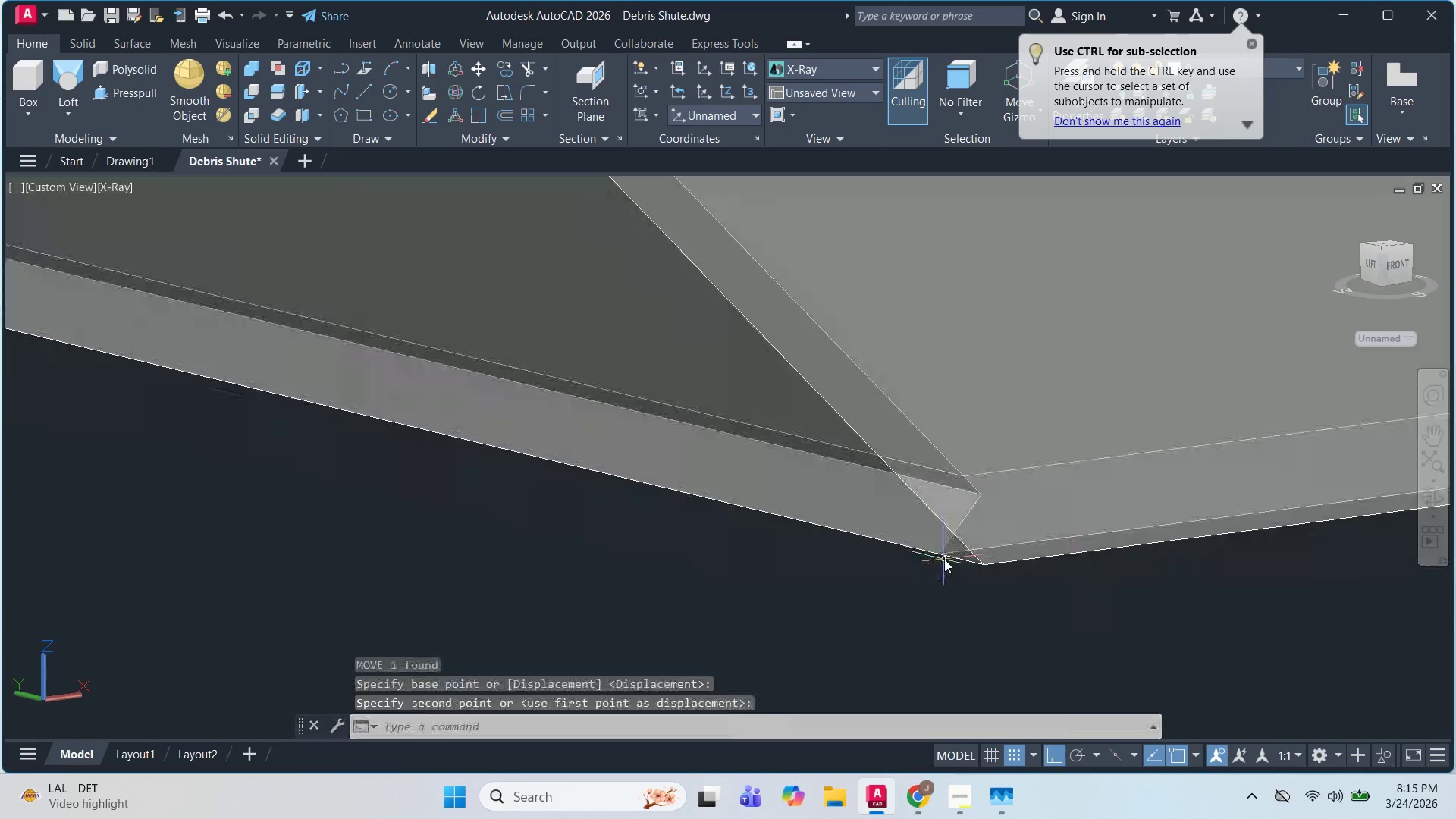 
key(Escape)
 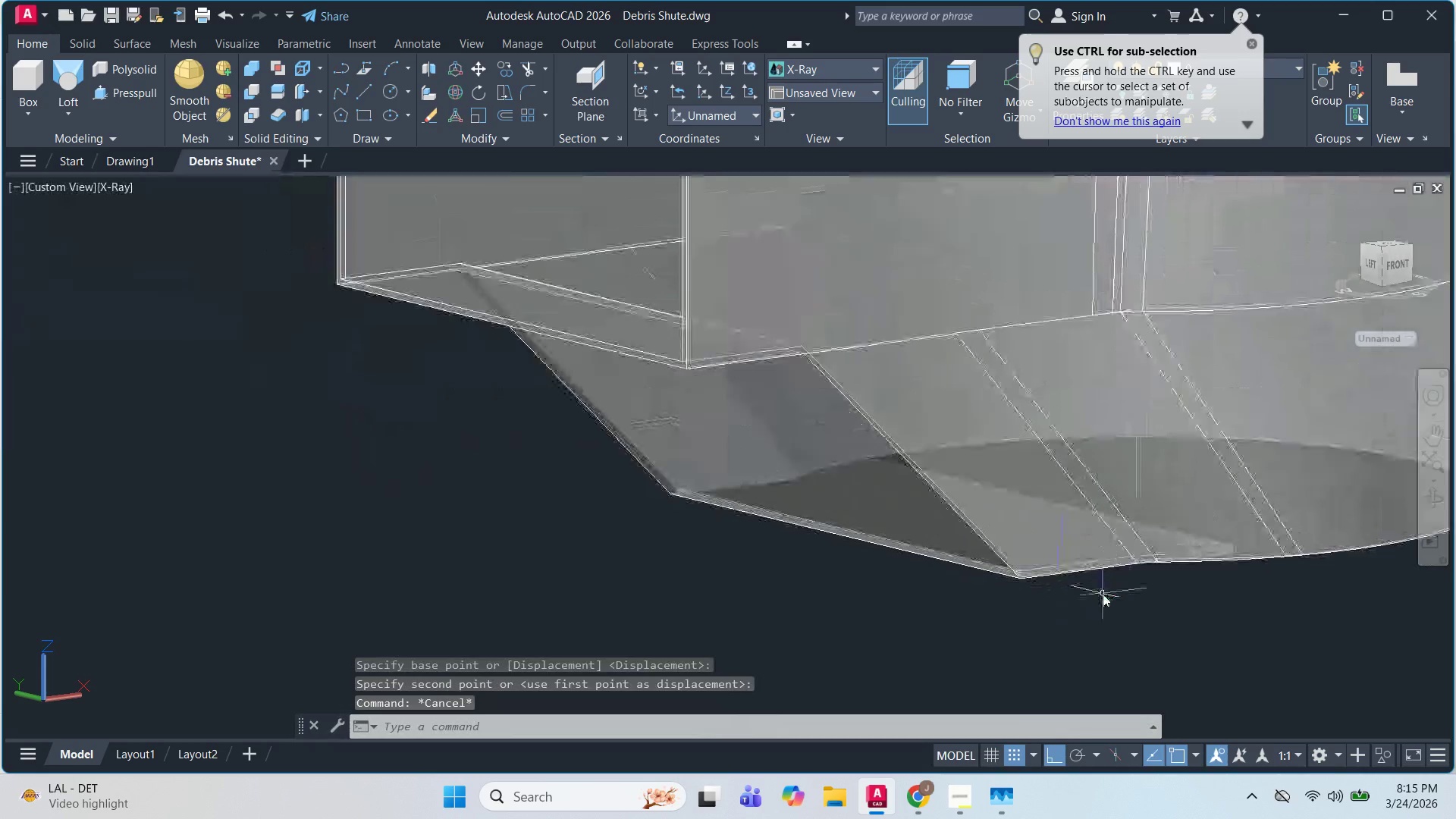 
hold_key(key=ShiftLeft, duration=1.51)
 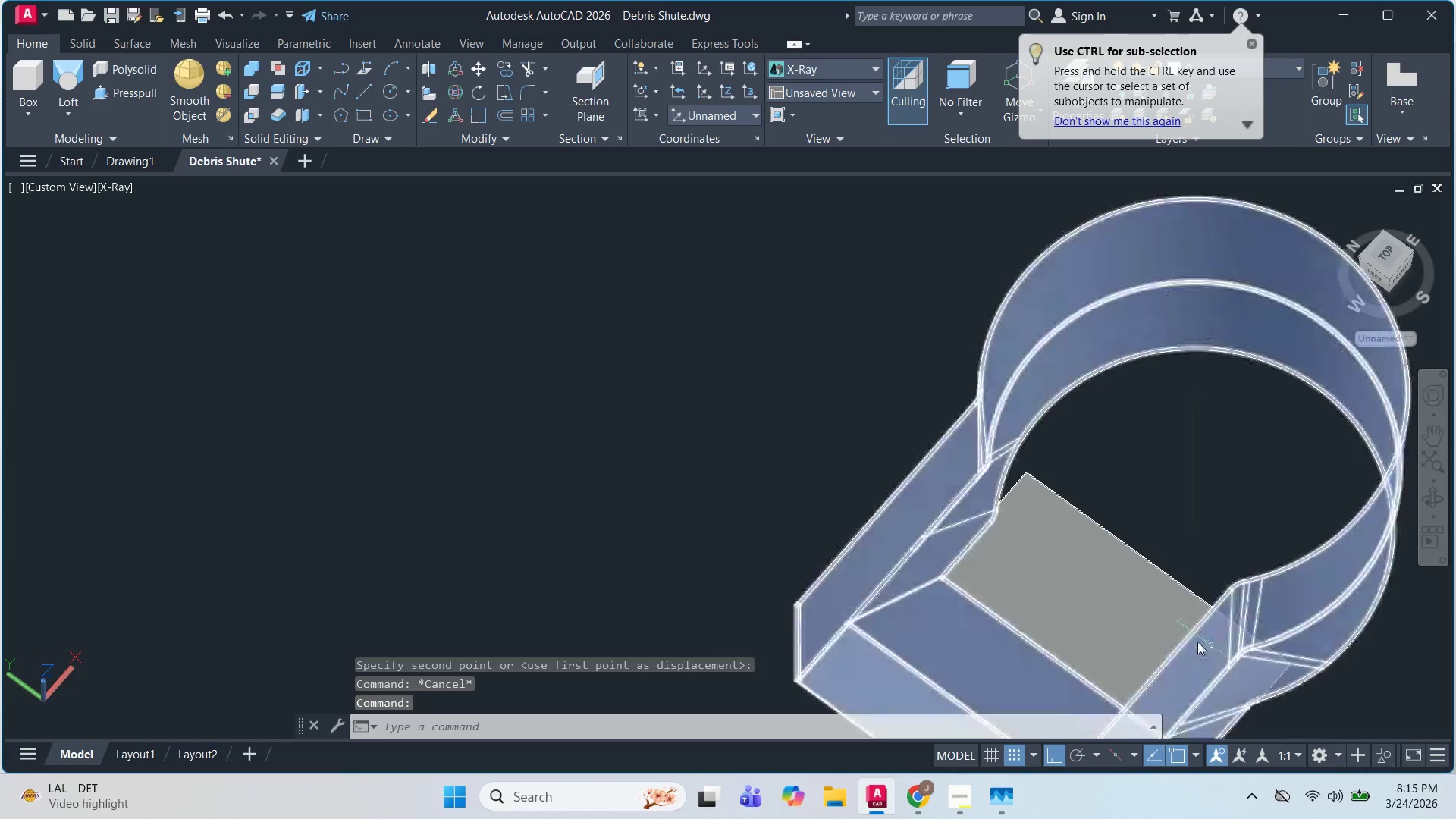 
scroll: coordinate [1103, 594], scroll_direction: down, amount: 4.0
 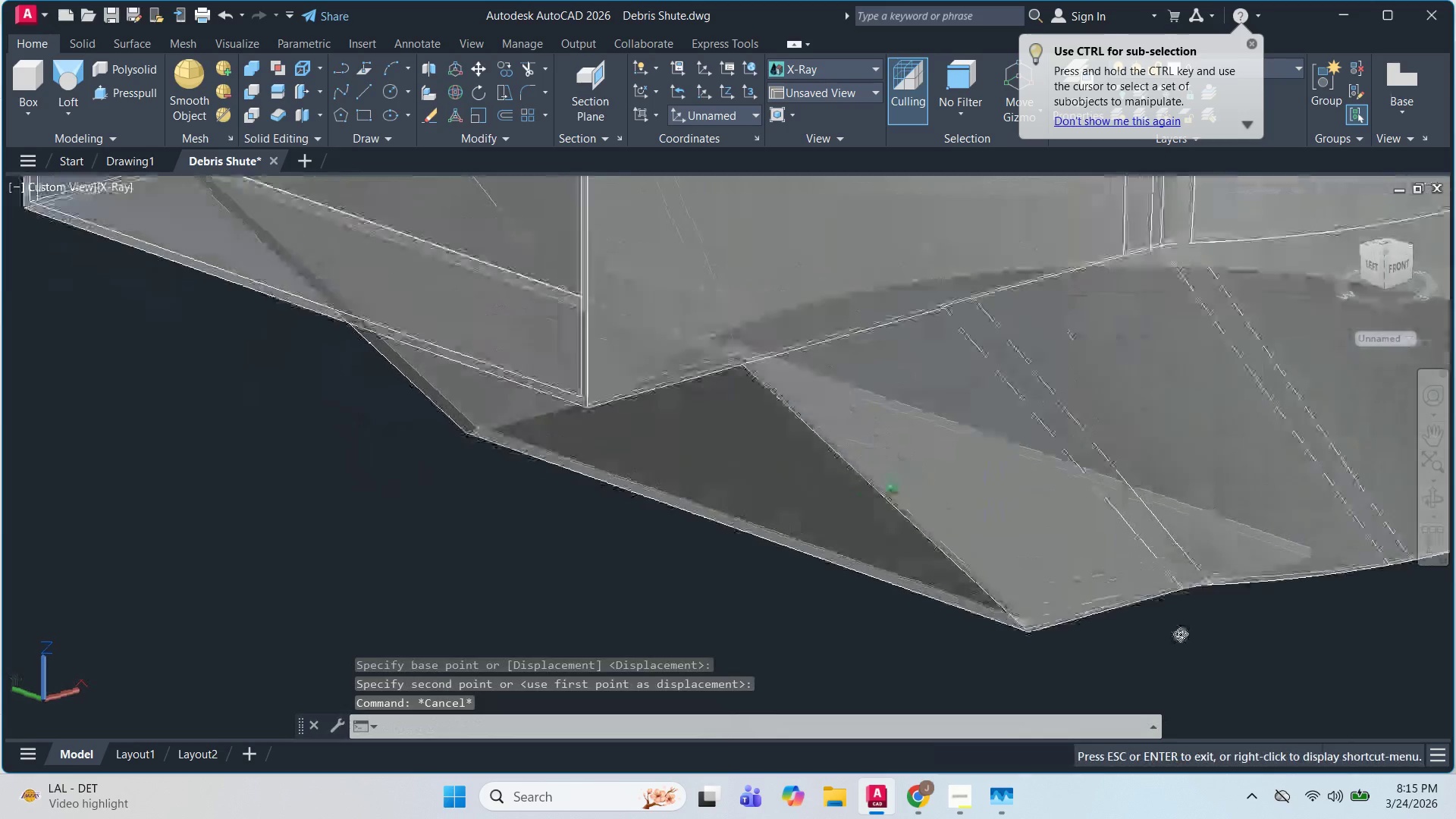 
key(Shift+ShiftLeft)
 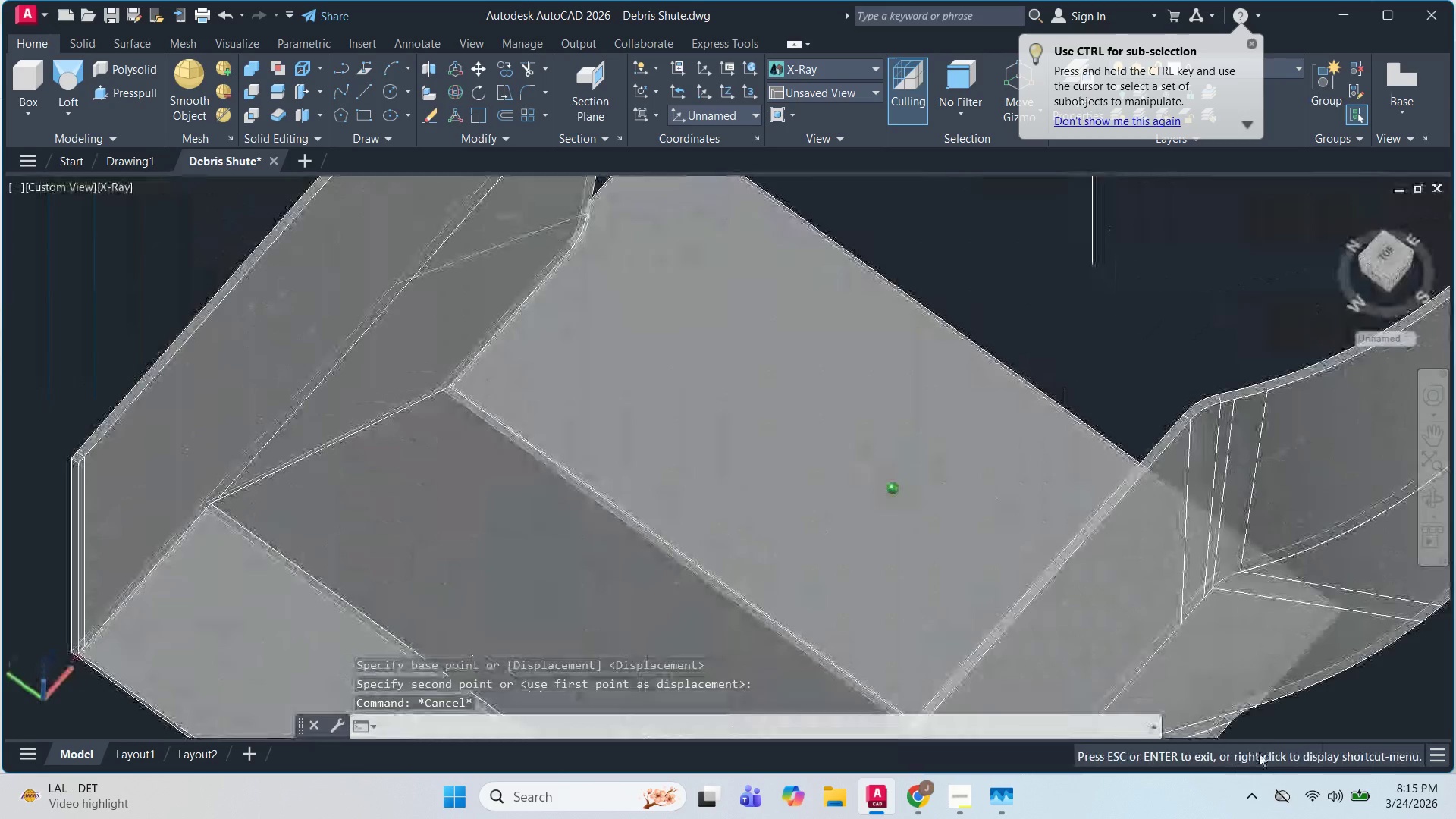 
key(Shift+ShiftLeft)
 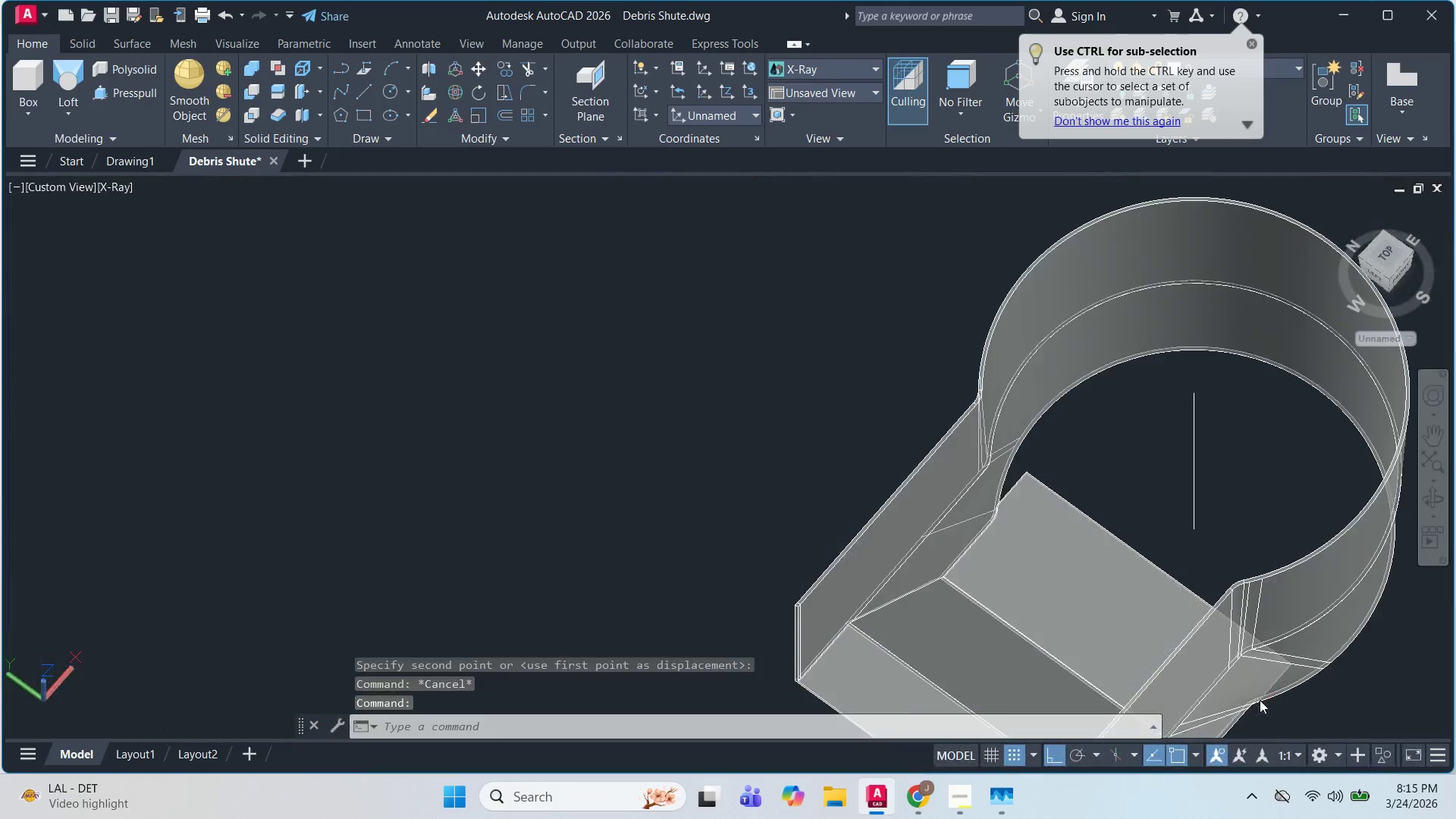 
scroll: coordinate [1260, 700], scroll_direction: down, amount: 2.0
 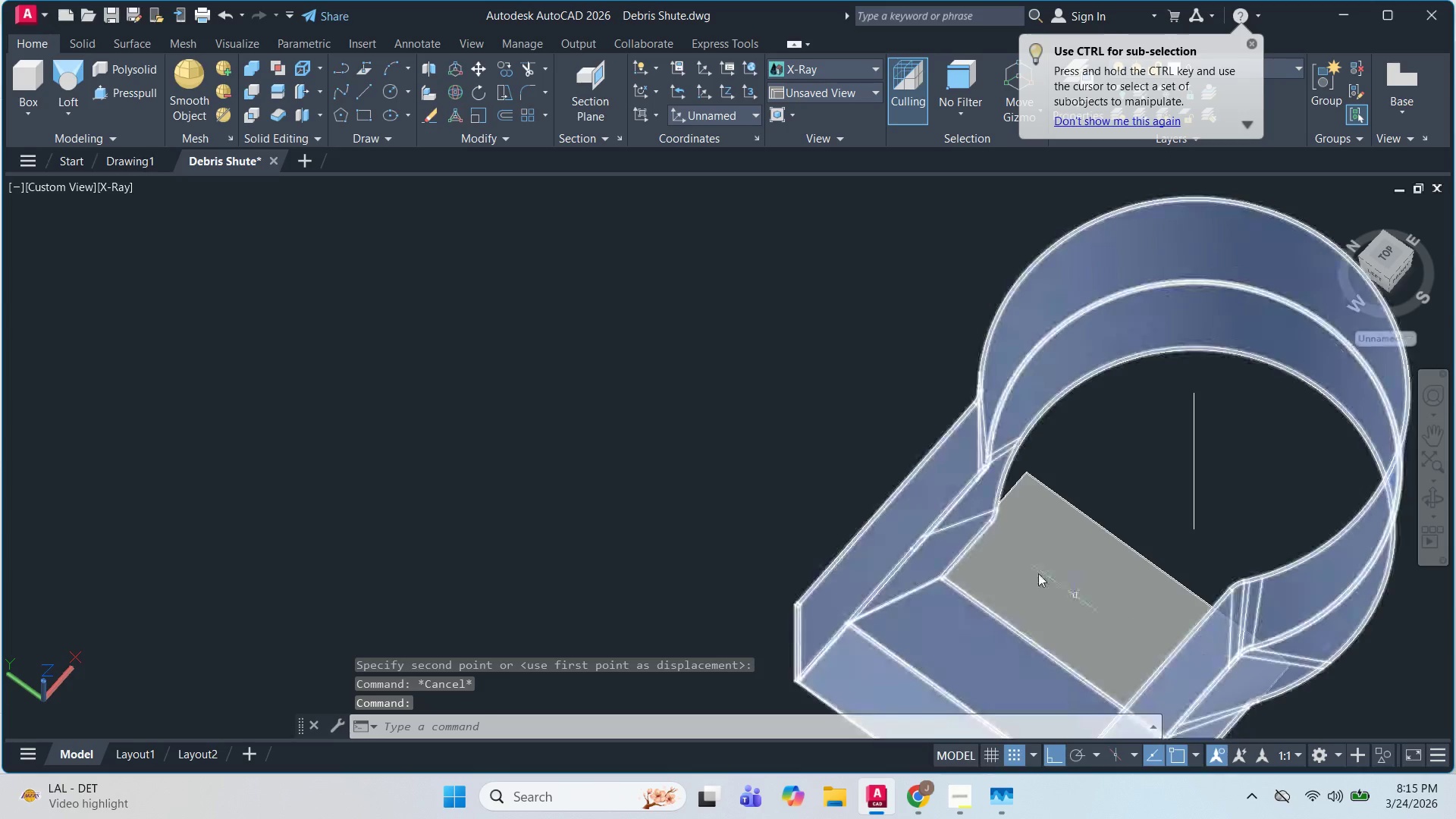 
key(Escape)
 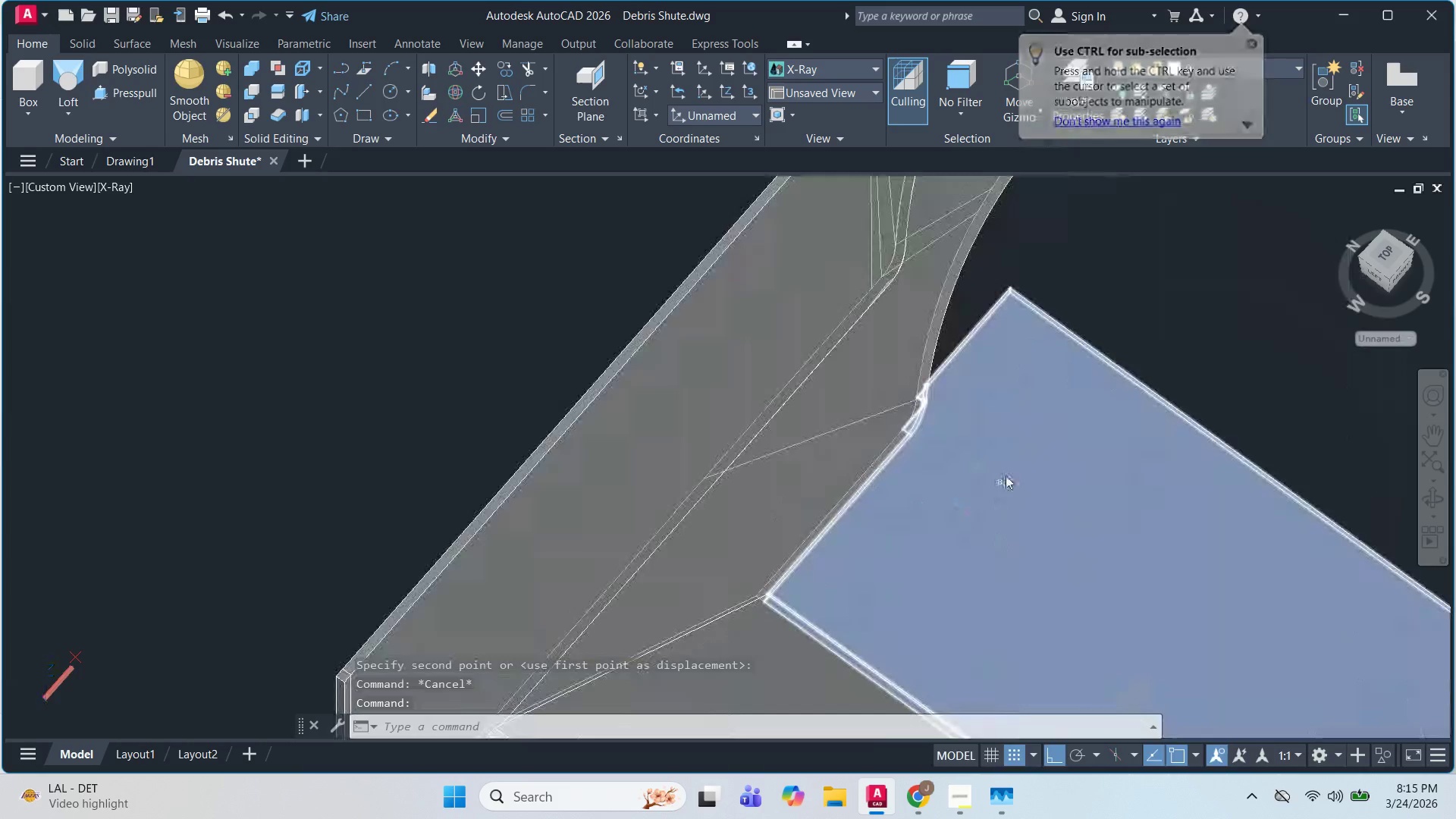 
hold_key(key=ShiftLeft, duration=1.51)
 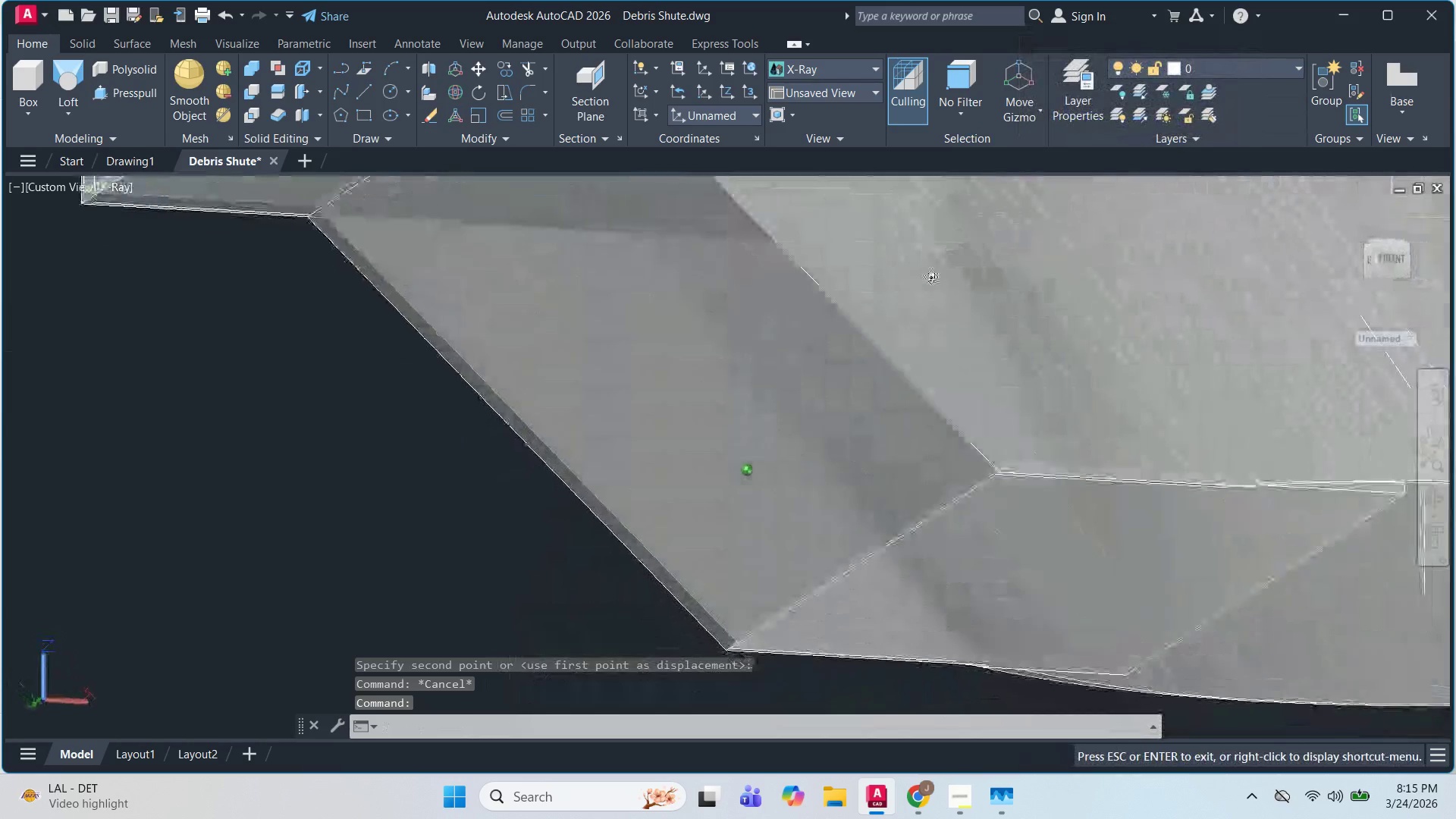 
scroll: coordinate [994, 534], scroll_direction: up, amount: 3.0
 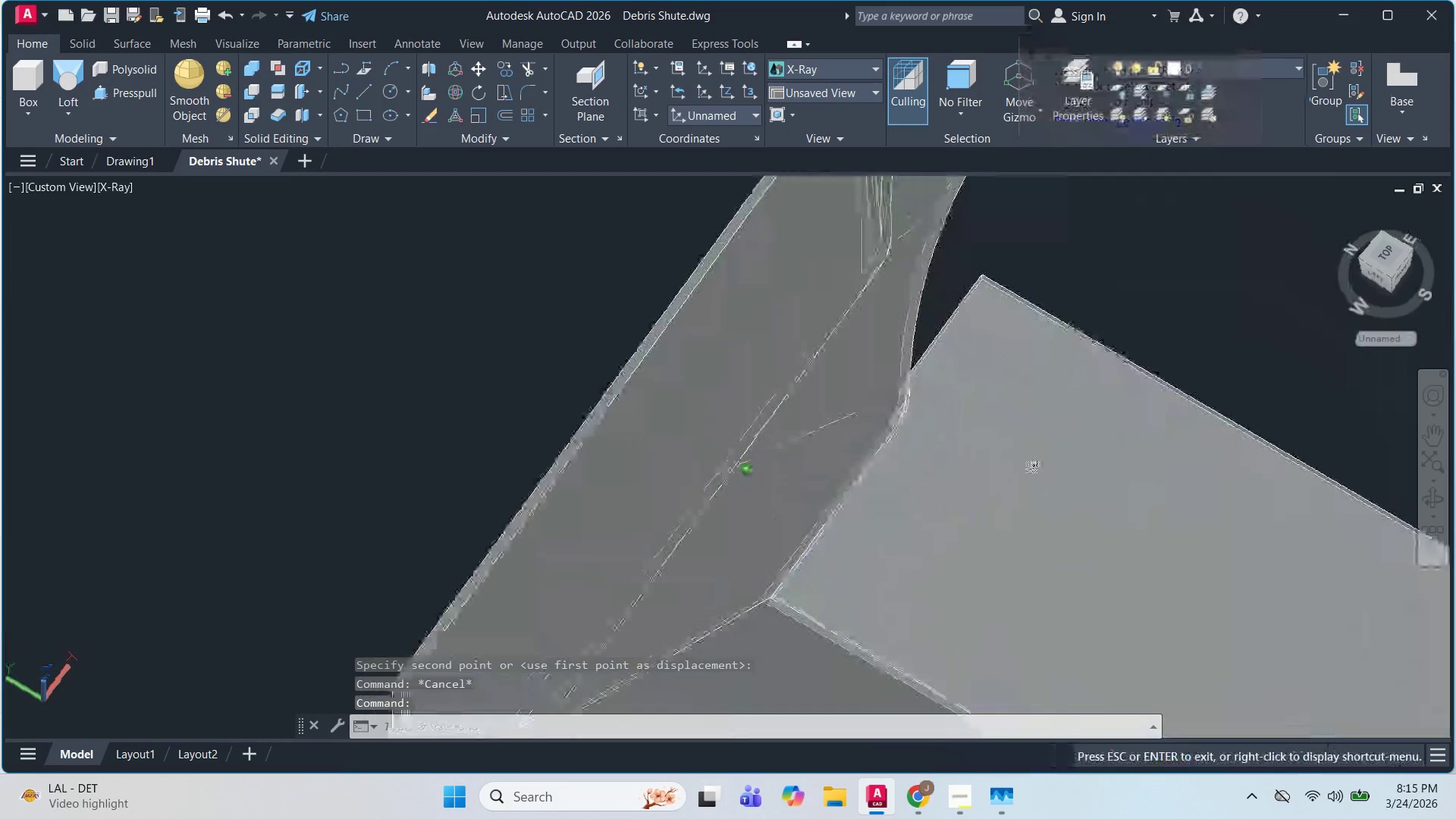 
hold_key(key=ShiftLeft, duration=1.52)
 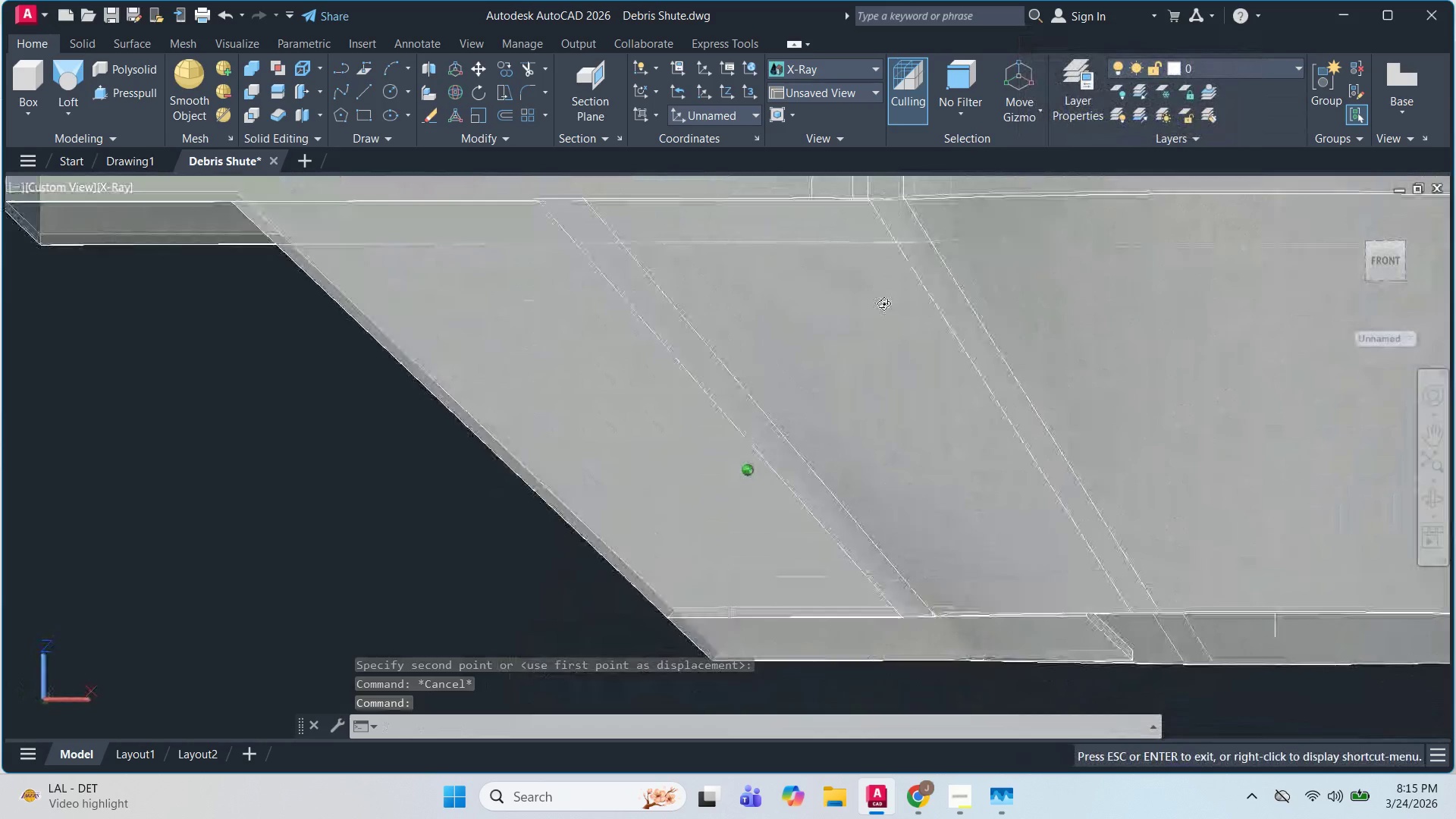 
hold_key(key=ShiftLeft, duration=1.17)
 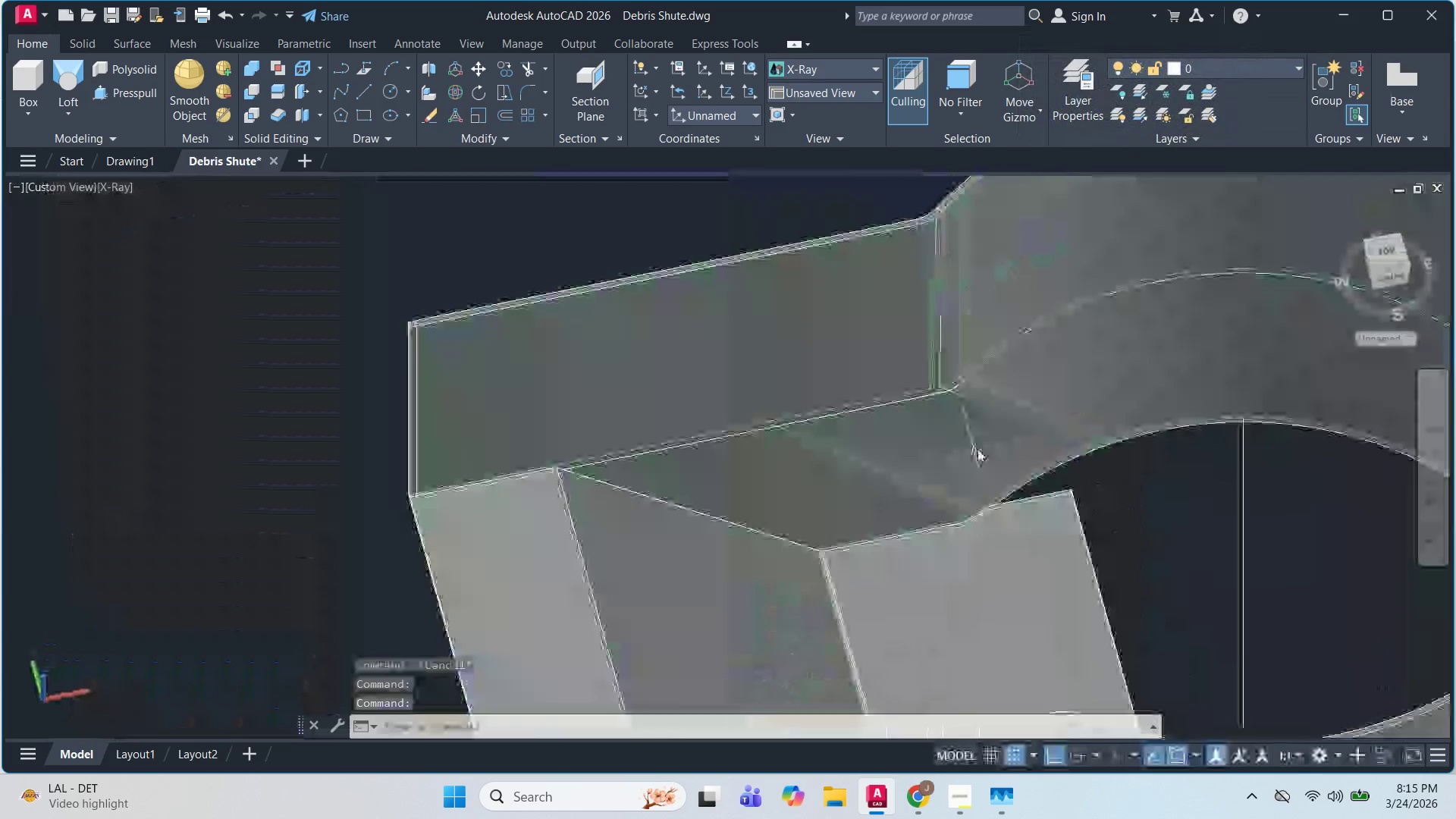 
scroll: coordinate [1013, 441], scroll_direction: down, amount: 6.0
 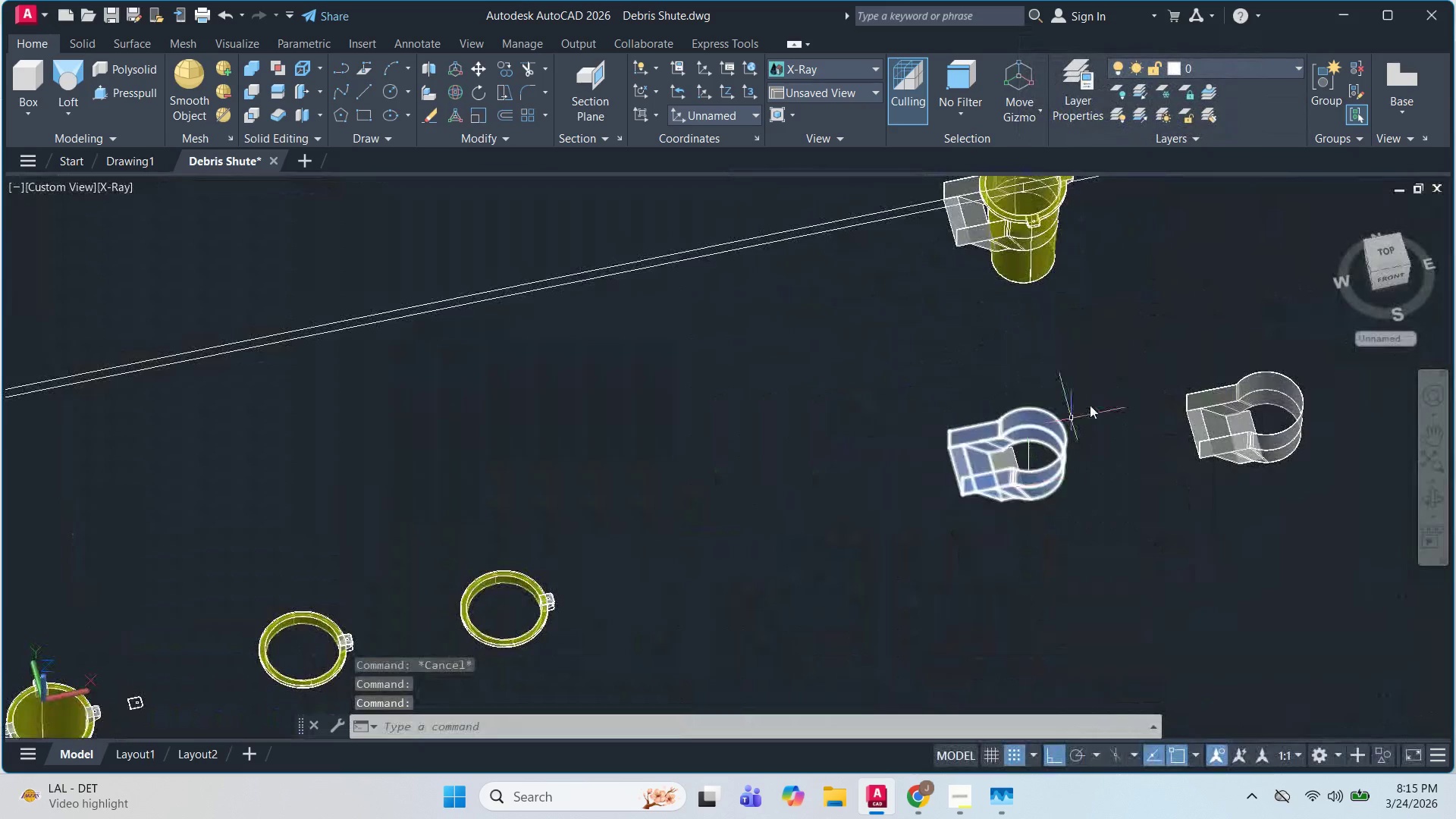 
hold_key(key=ShiftLeft, duration=0.38)
 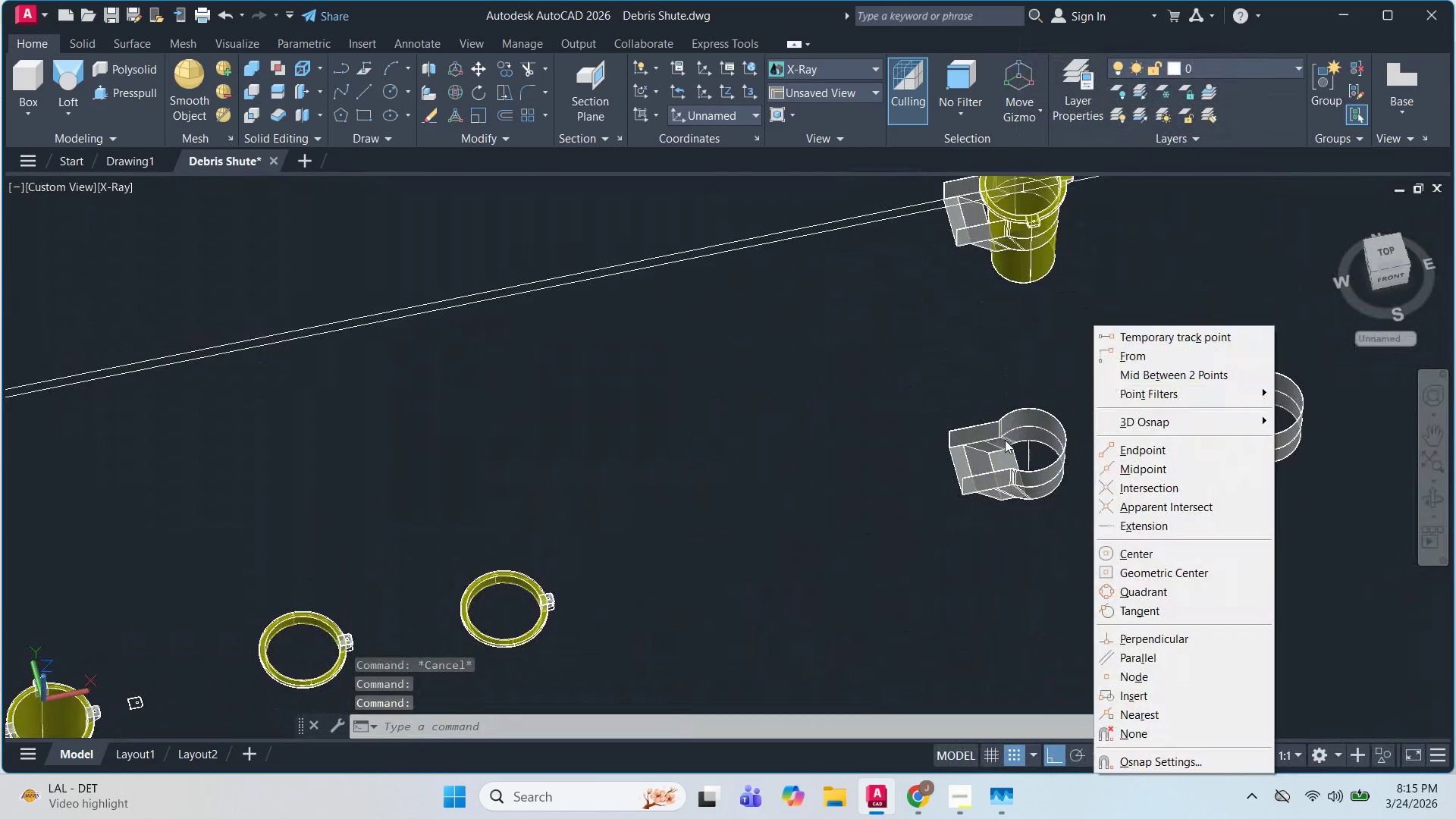 
key(Escape)
 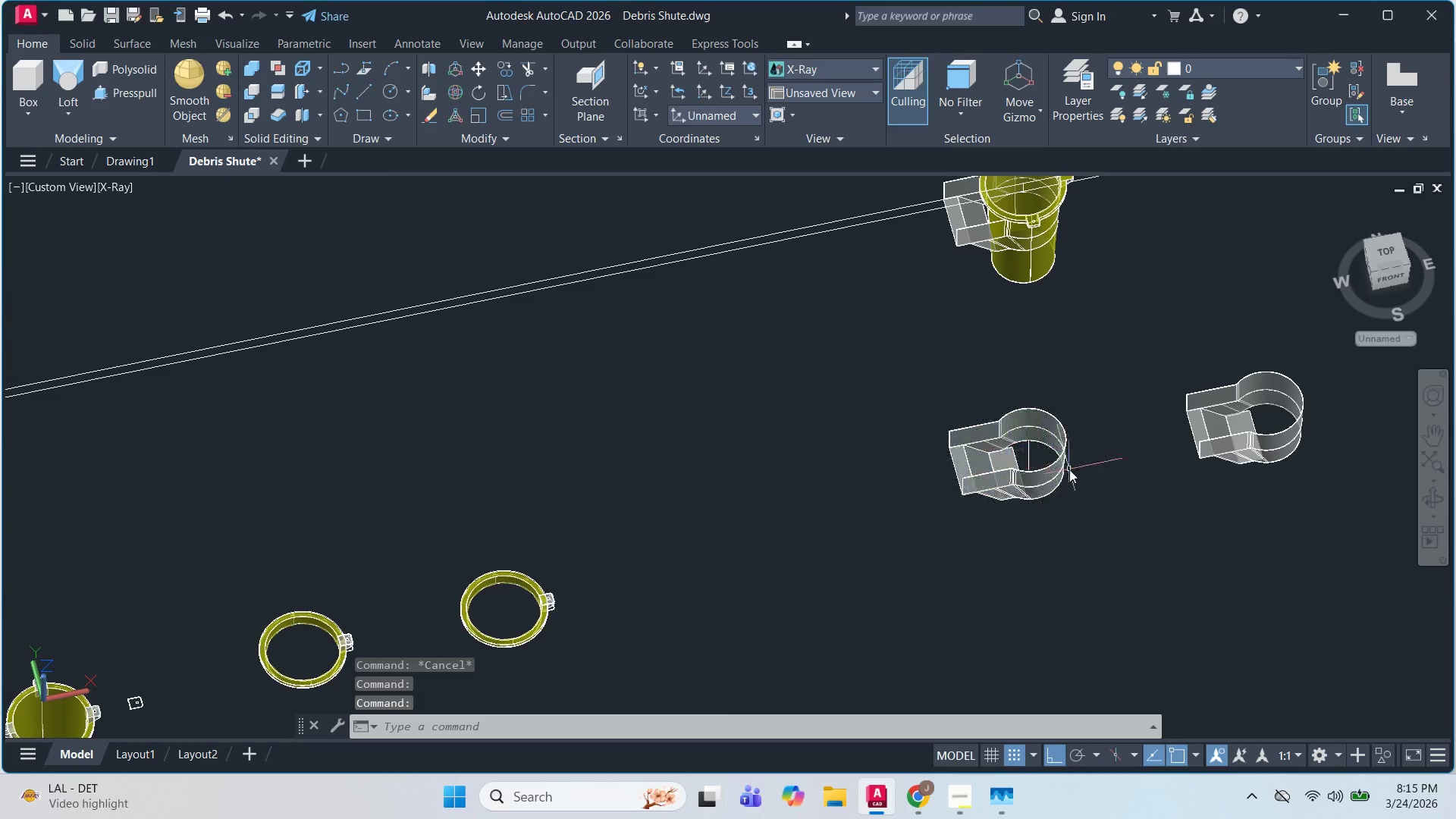 
hold_key(key=ShiftLeft, duration=1.17)
scroll: coordinate [1070, 456], scroll_direction: up, amount: 3.0
 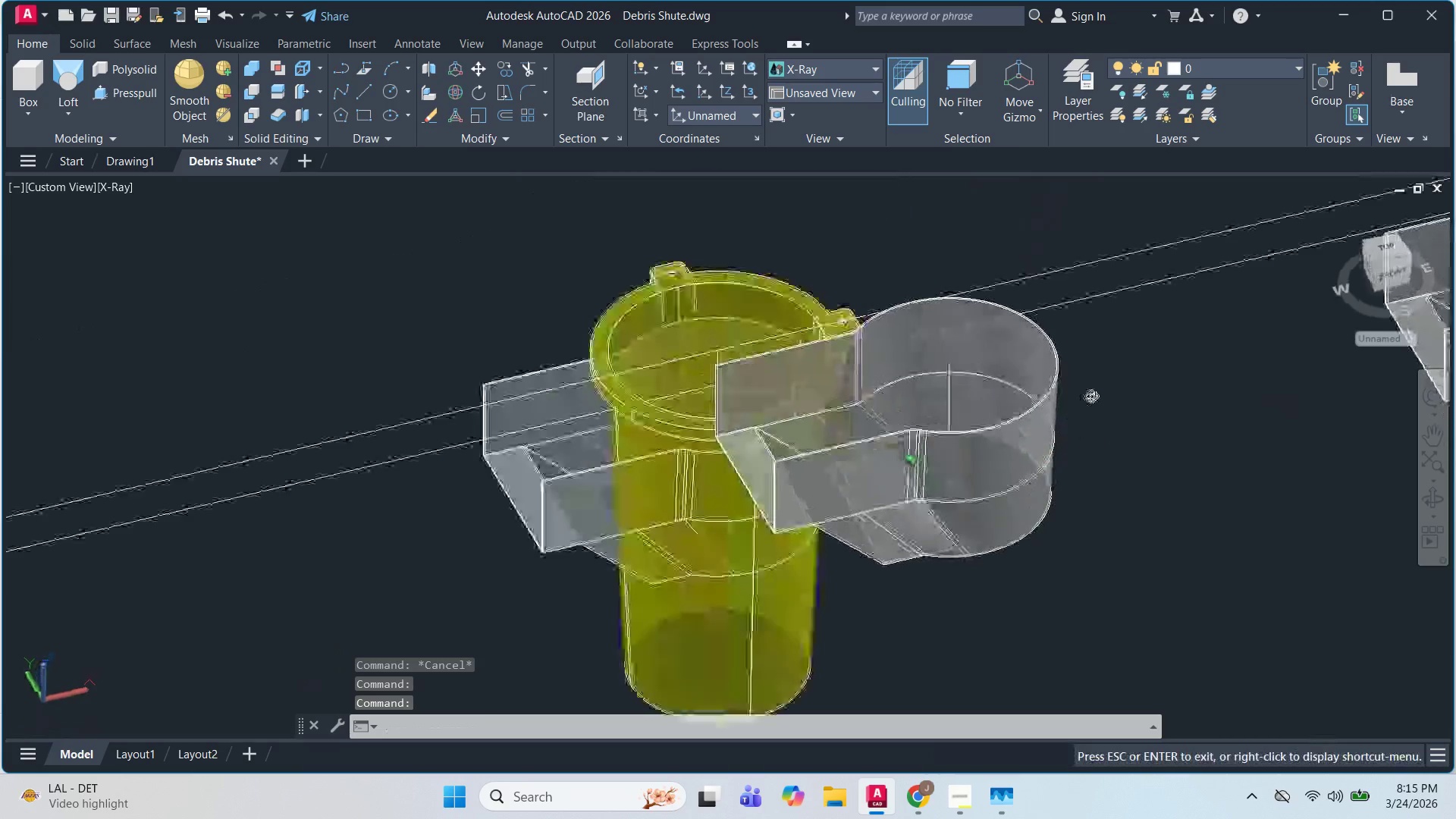 
wait(50.42)
 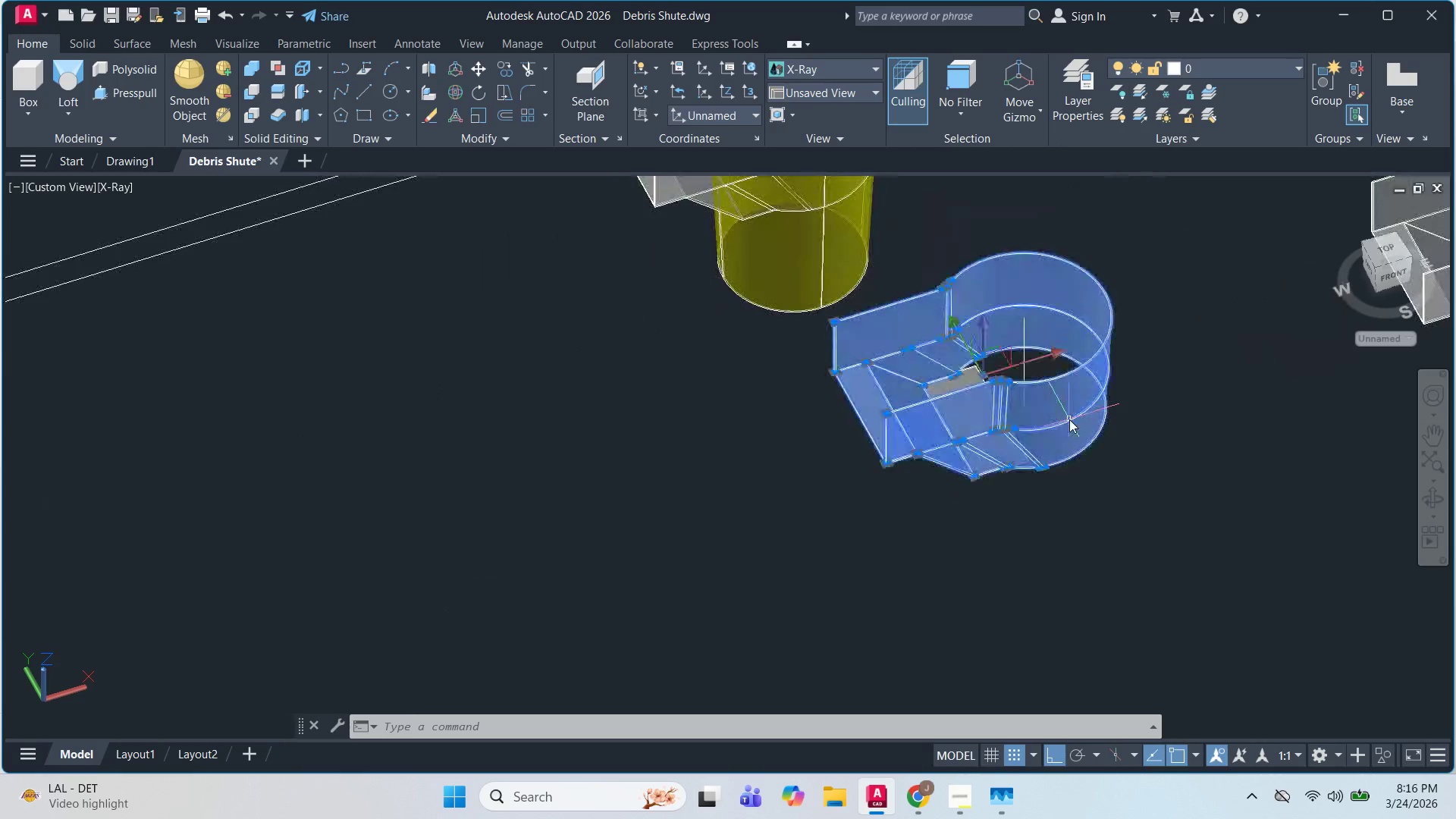 
left_click([1069, 419])
 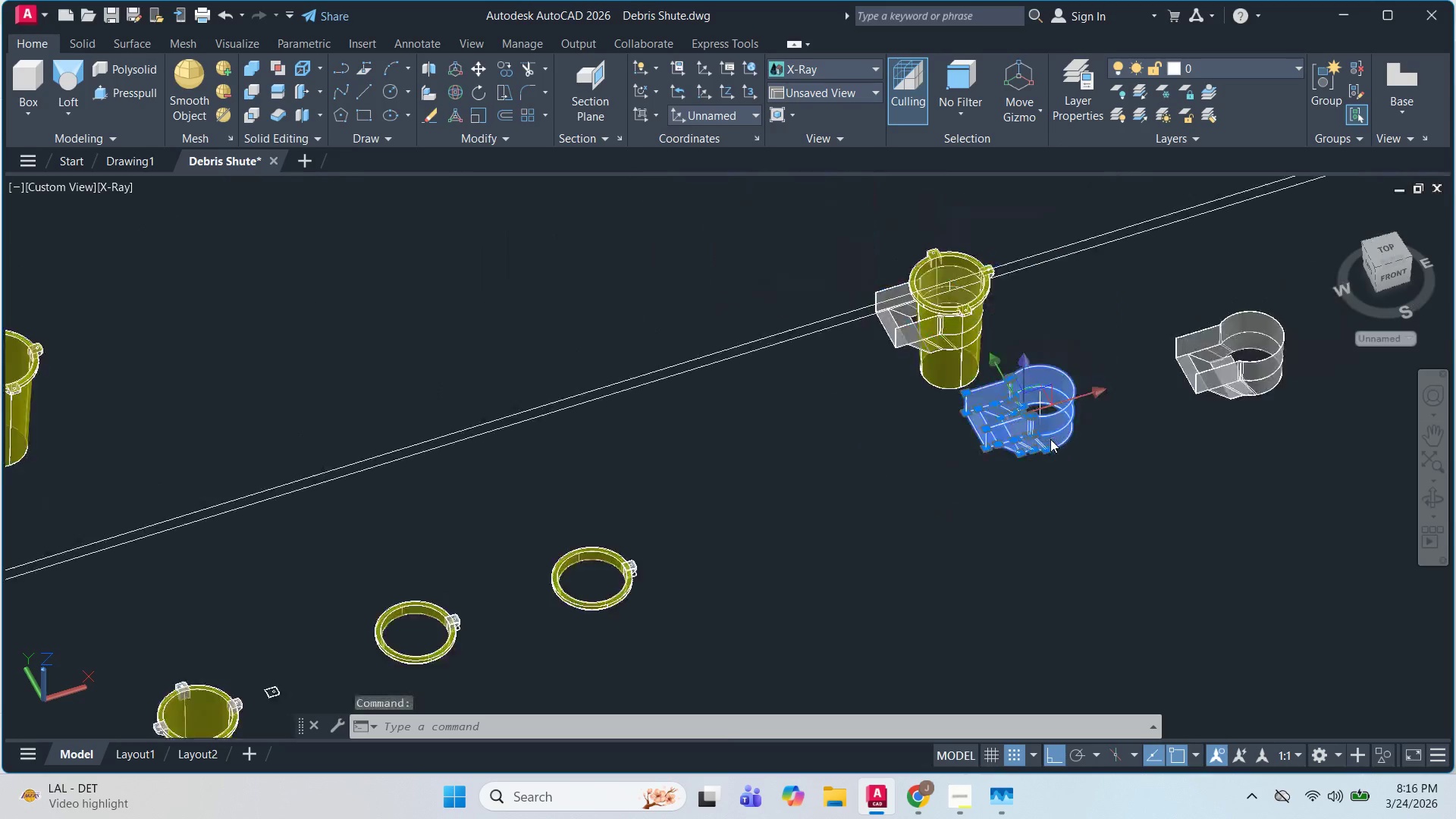 
scroll: coordinate [1069, 419], scroll_direction: up, amount: 1.0
 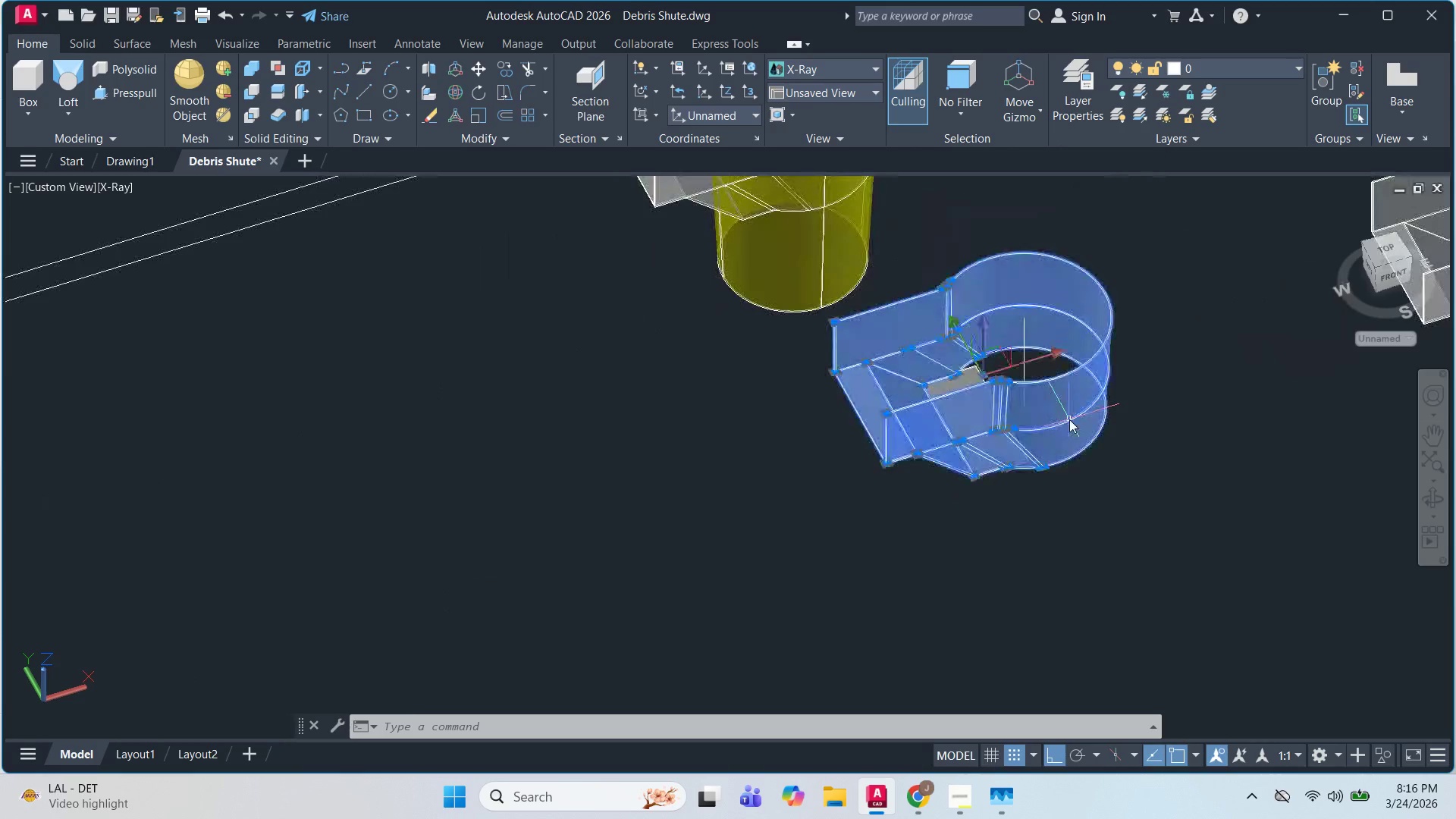 
left_click([952, 400])
 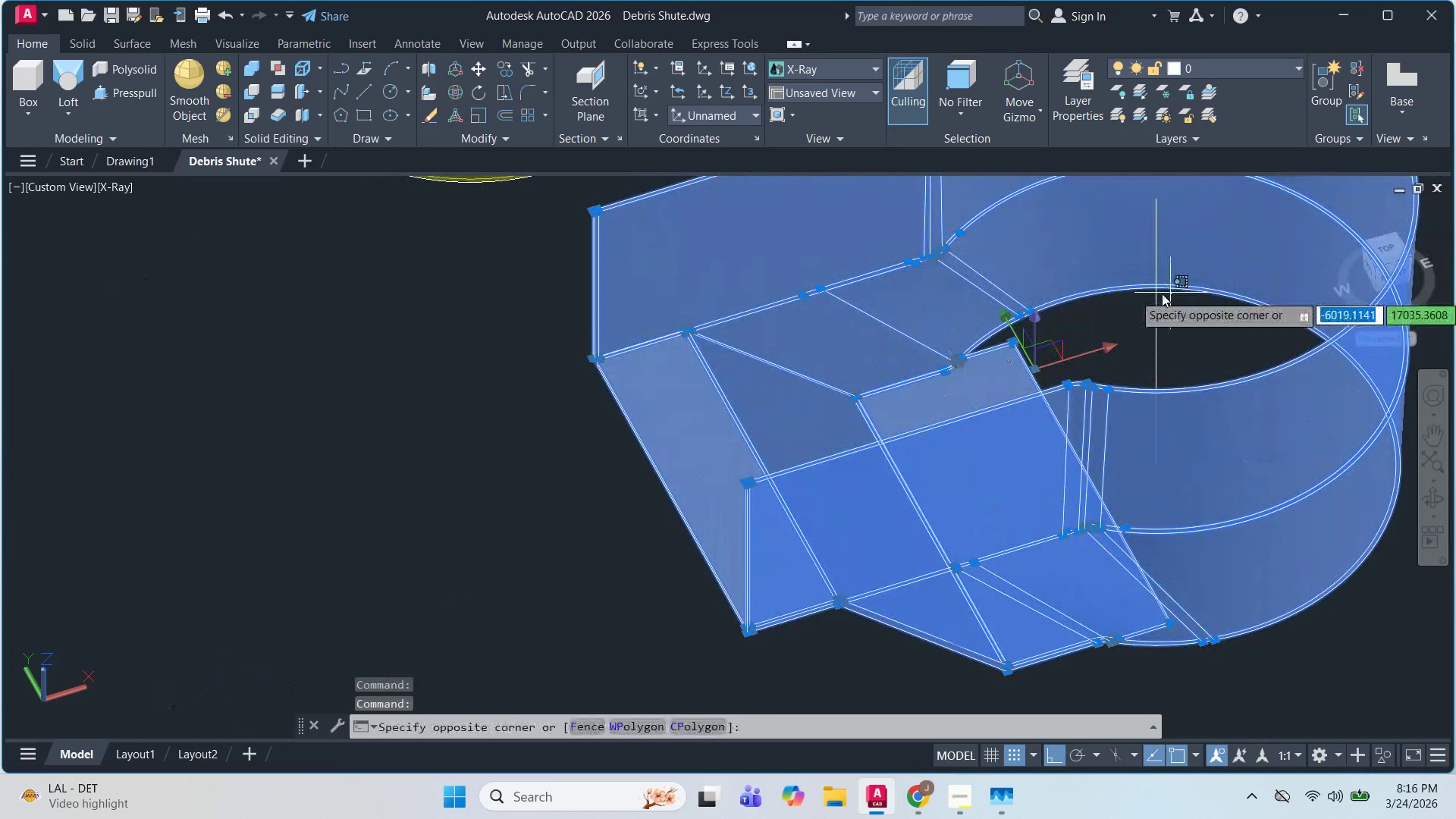 
scroll: coordinate [954, 410], scroll_direction: up, amount: 4.0
 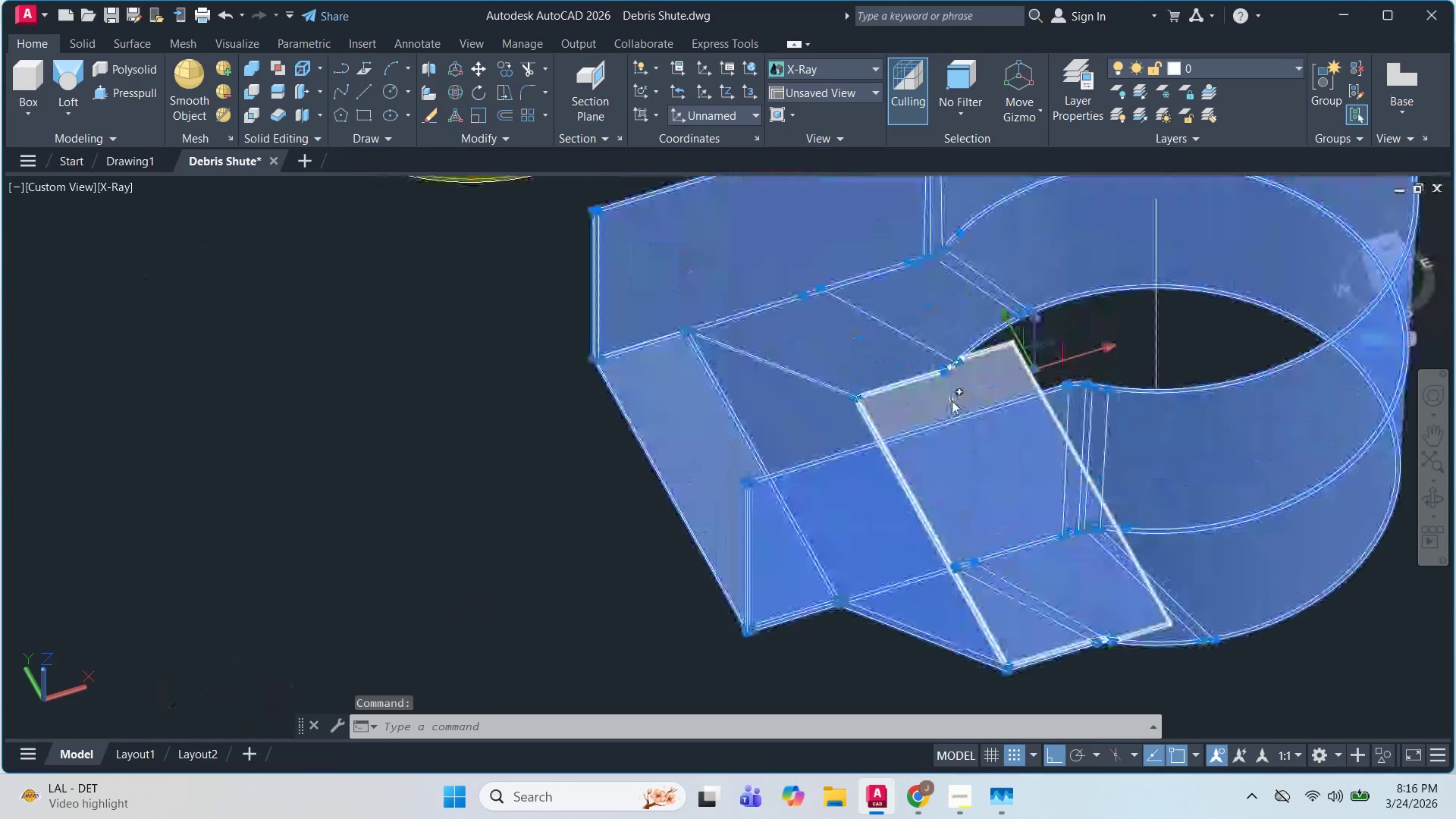 
double_click([1140, 301])
 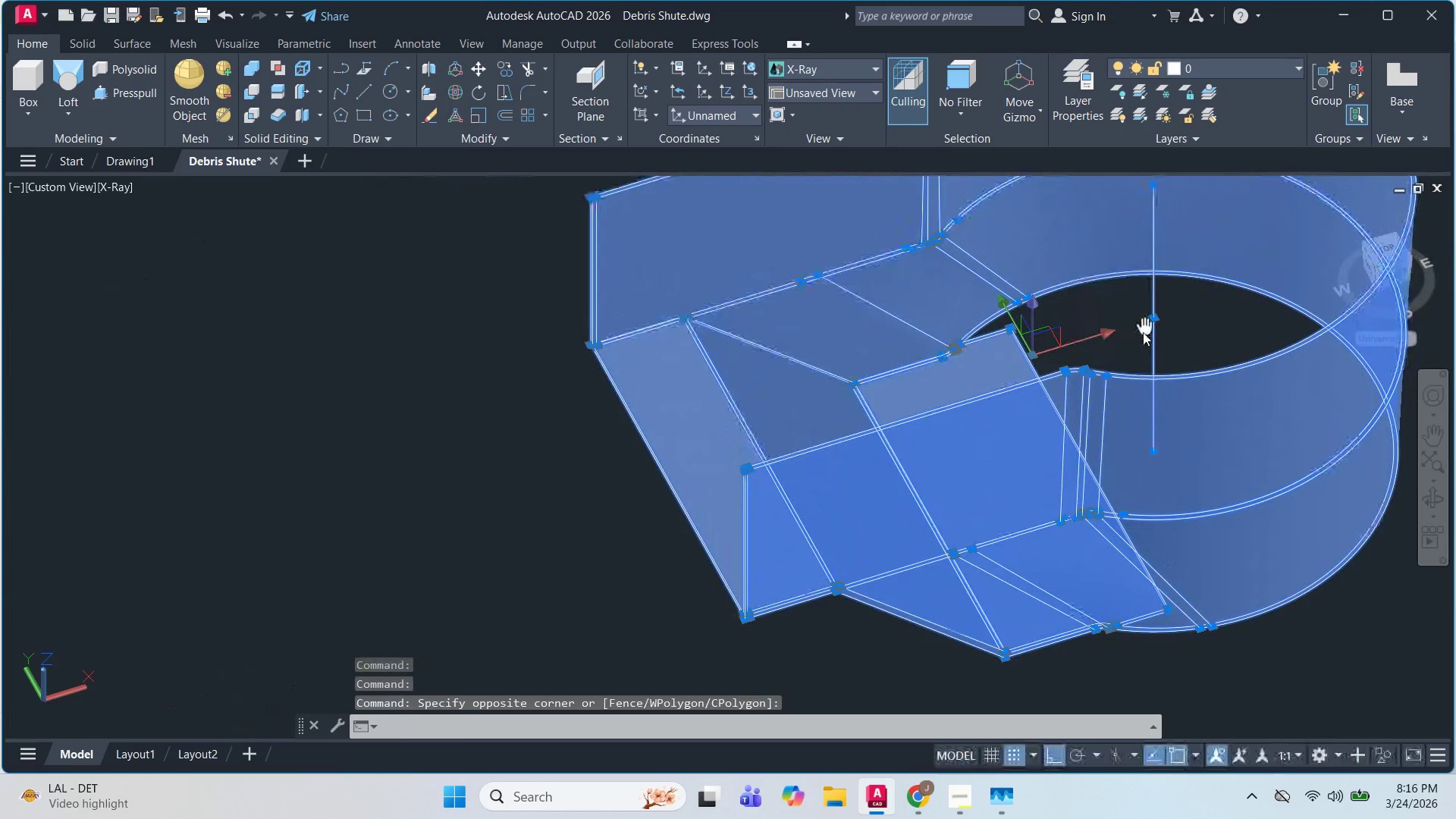 
type(co )
 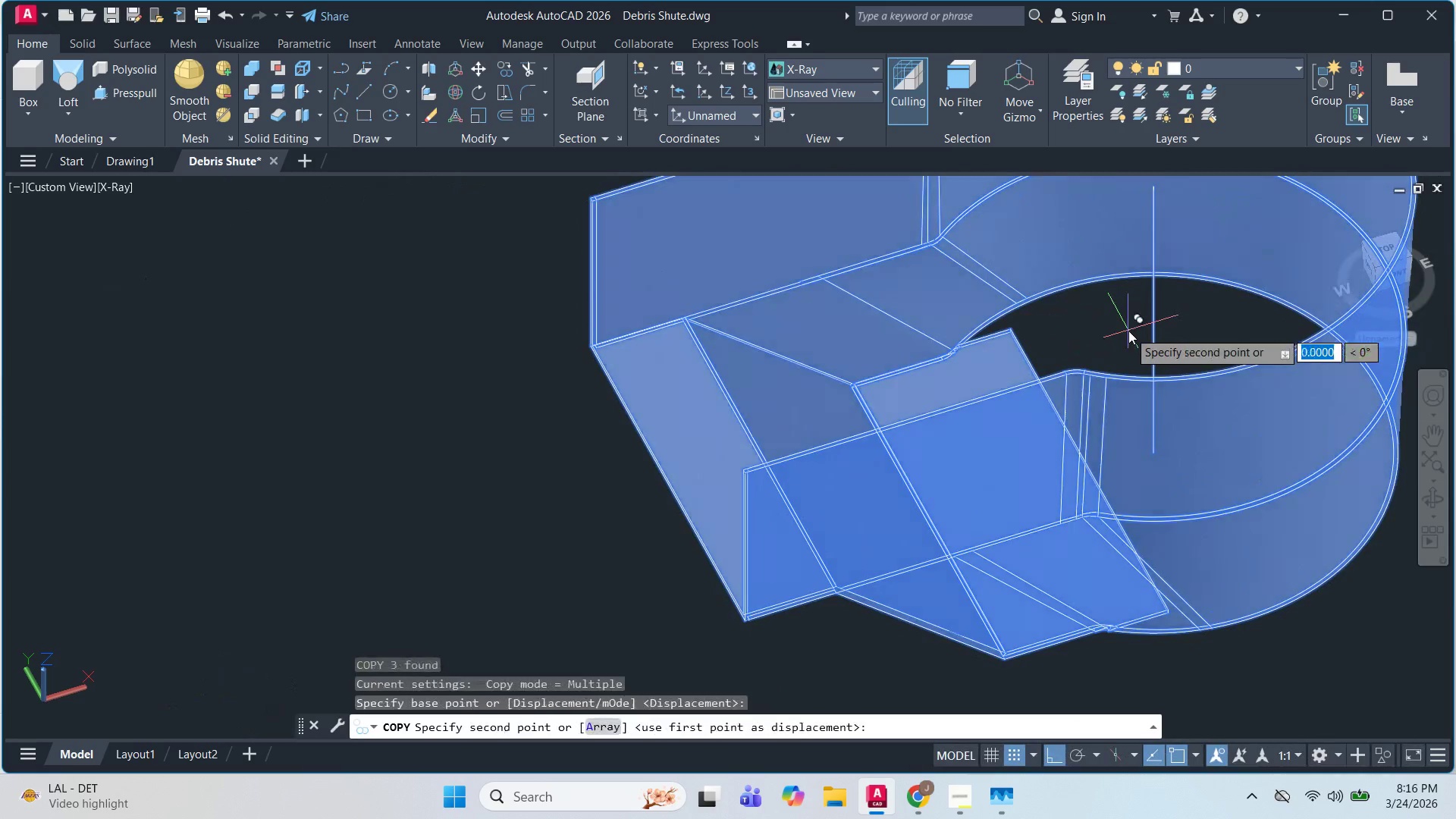 
left_click([1128, 331])
 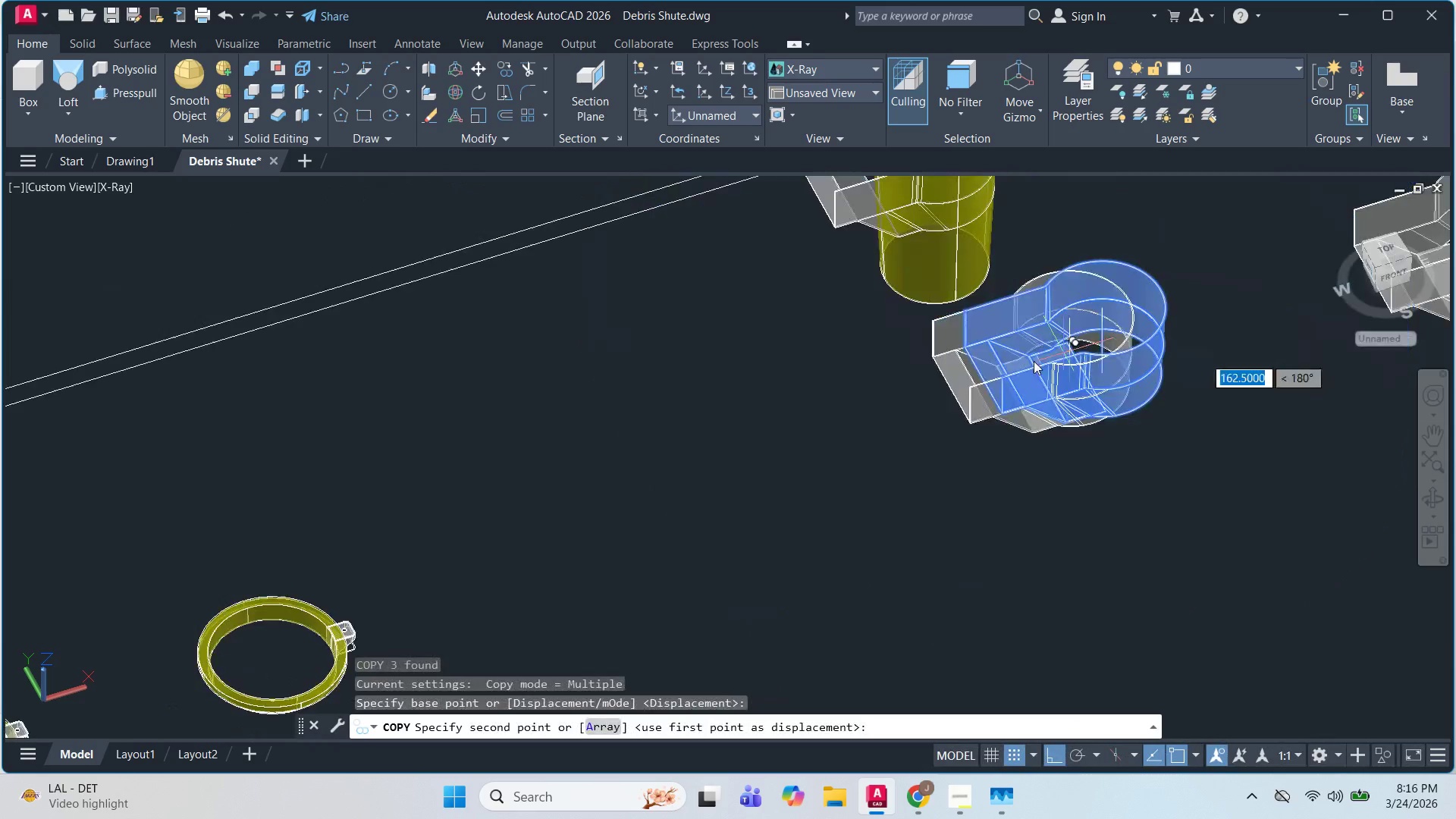 
key(Escape)
 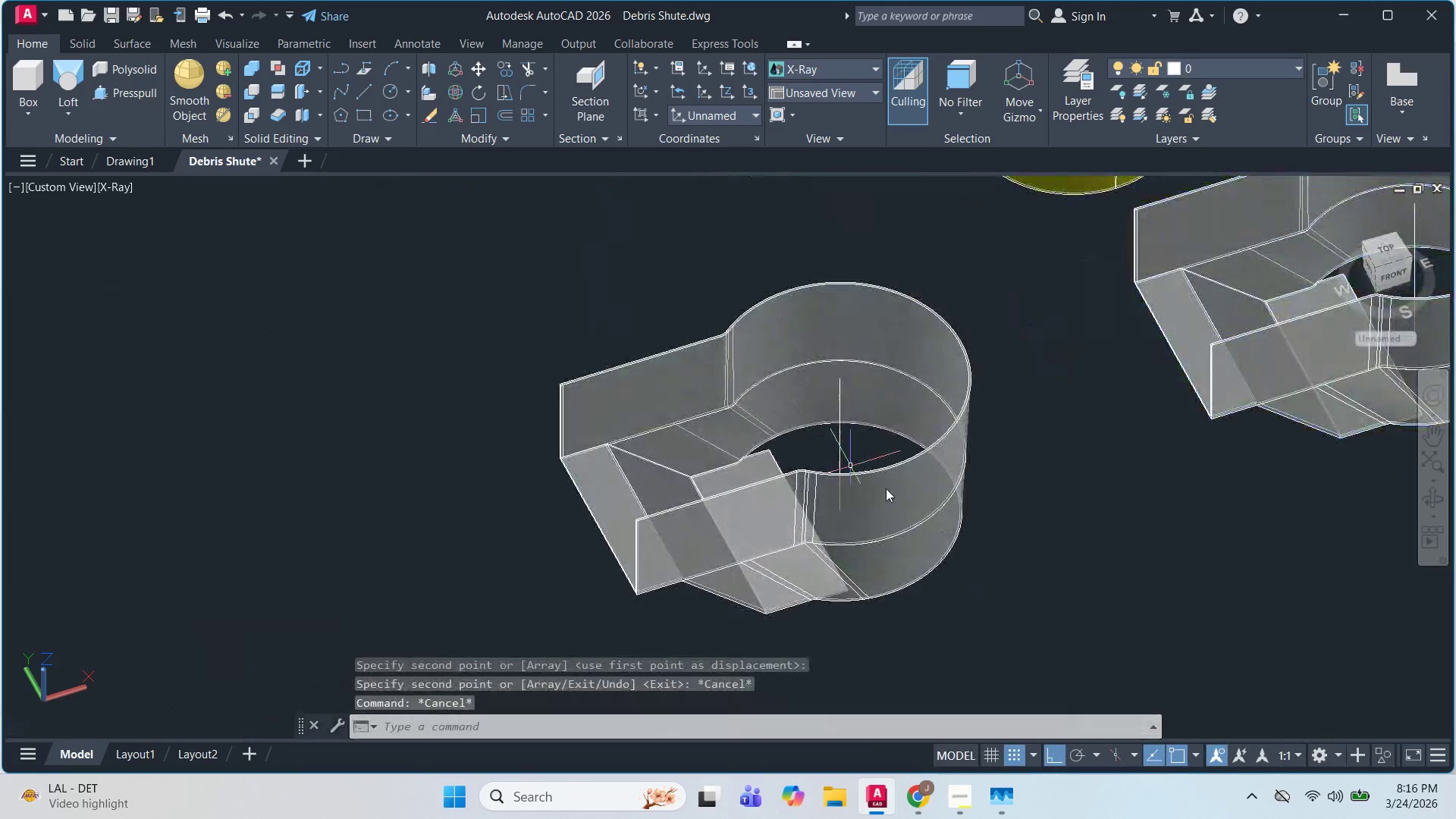 
scroll: coordinate [802, 410], scroll_direction: down, amount: 1.0
 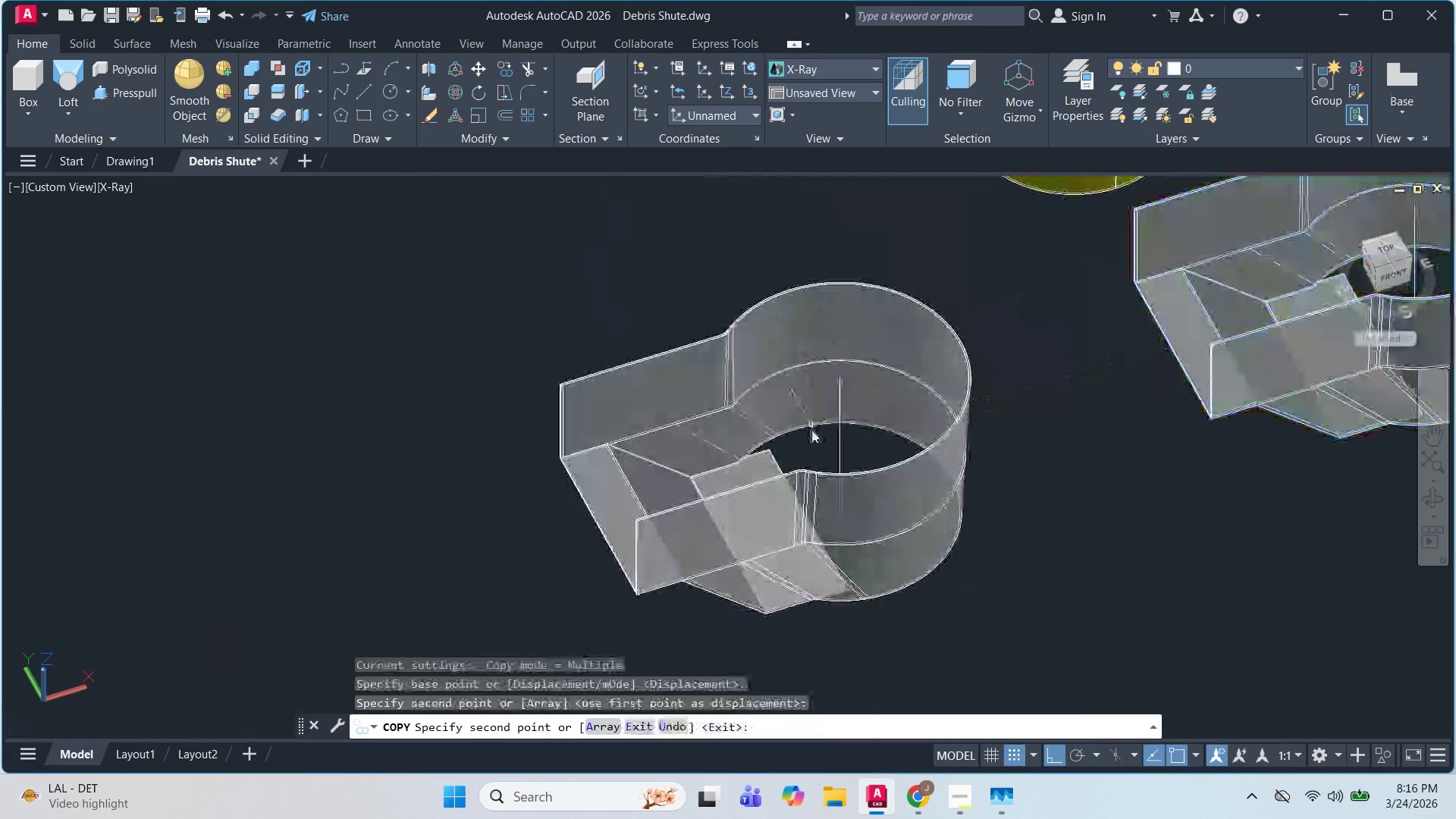 
key(Escape)
 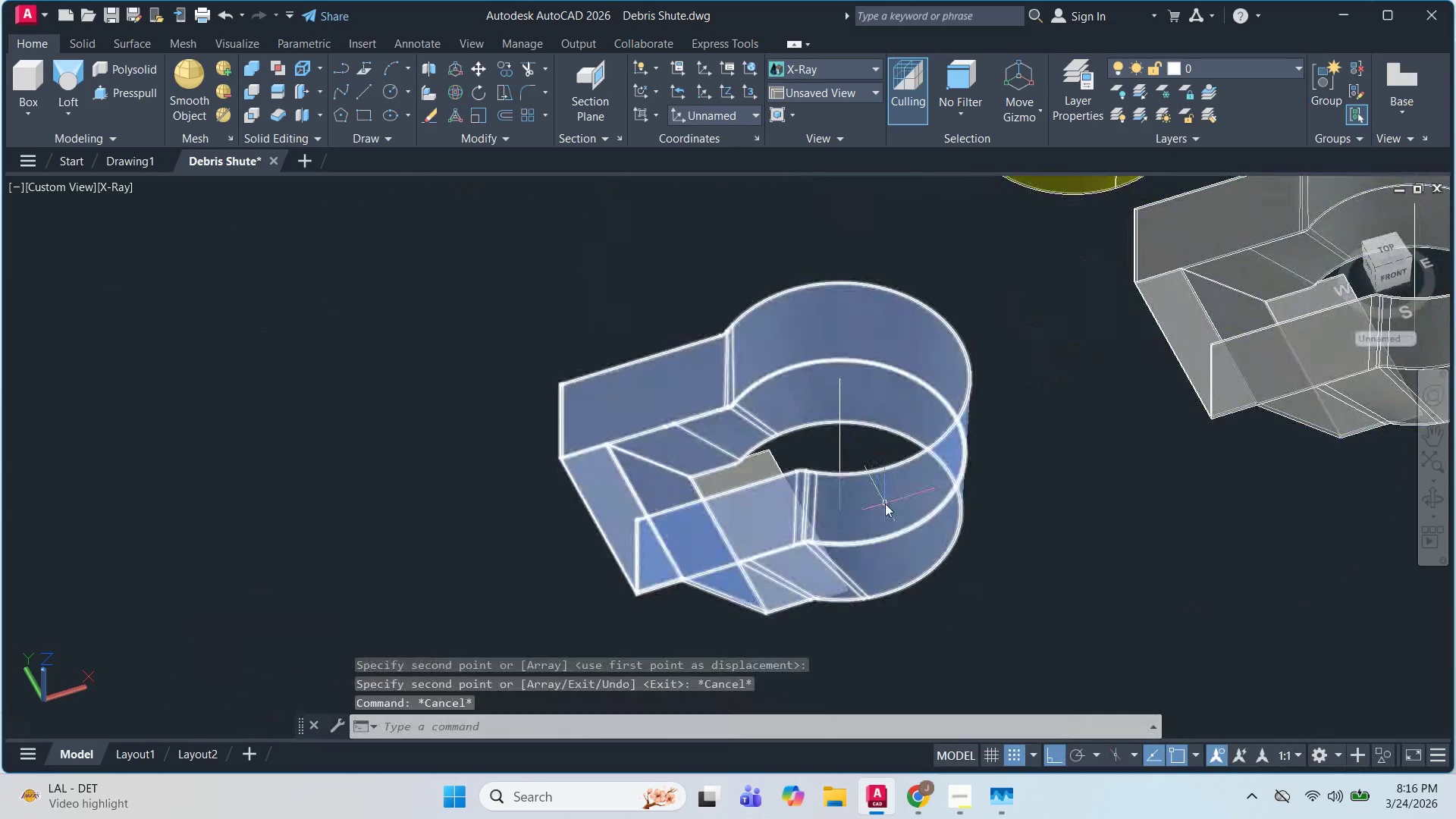 
key(Escape)
 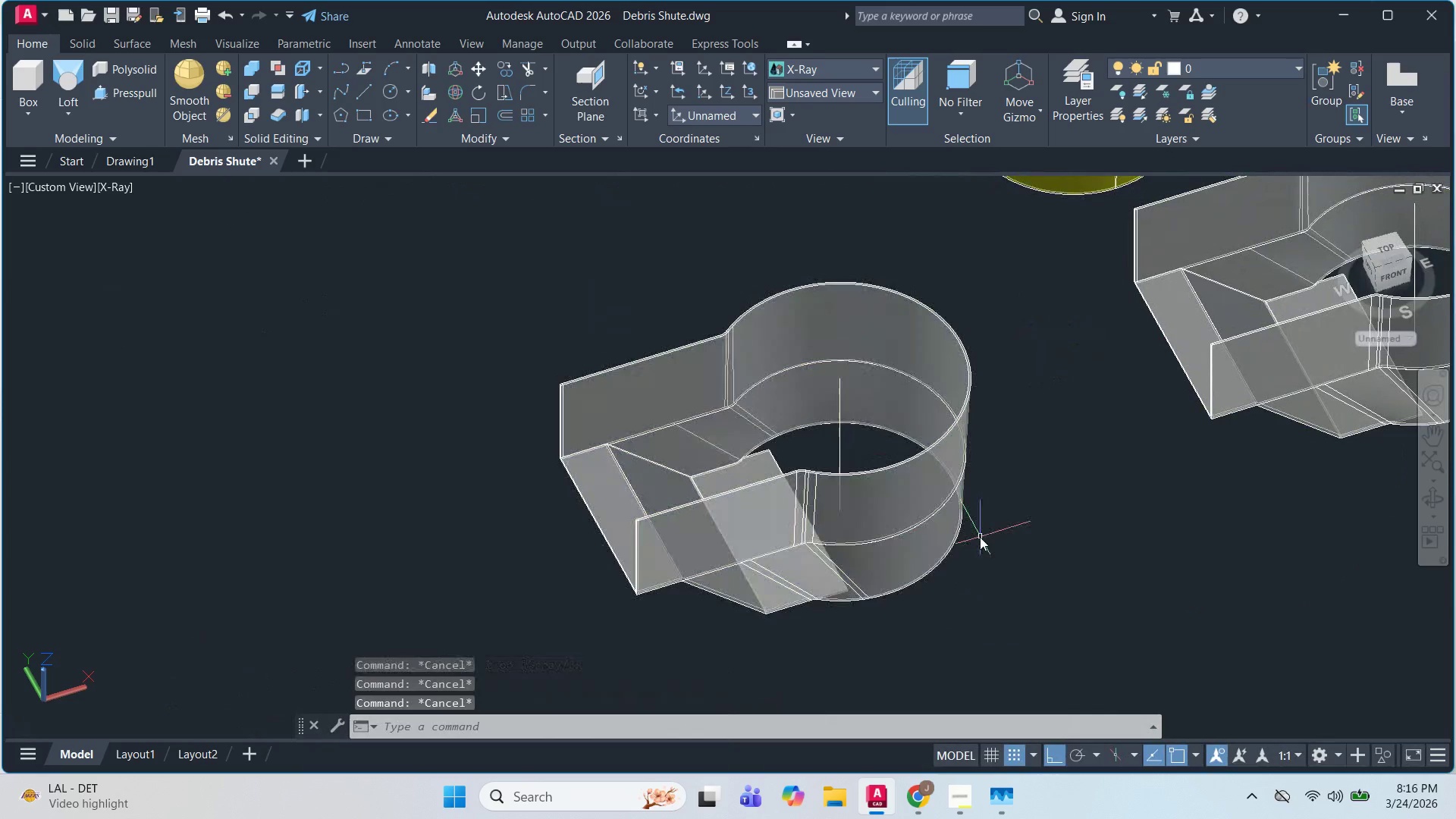 
key(Escape)
 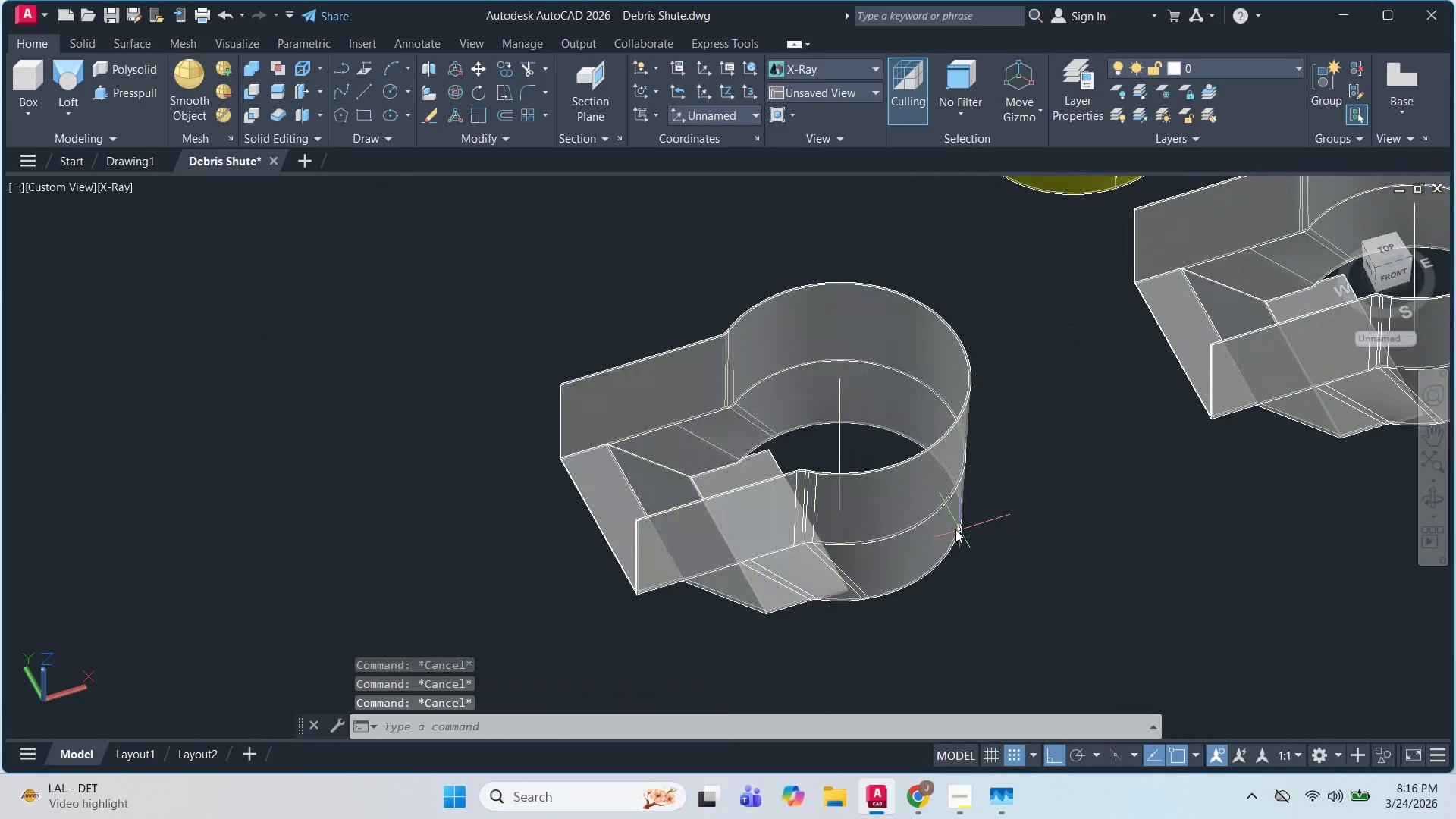 
left_click([956, 529])
 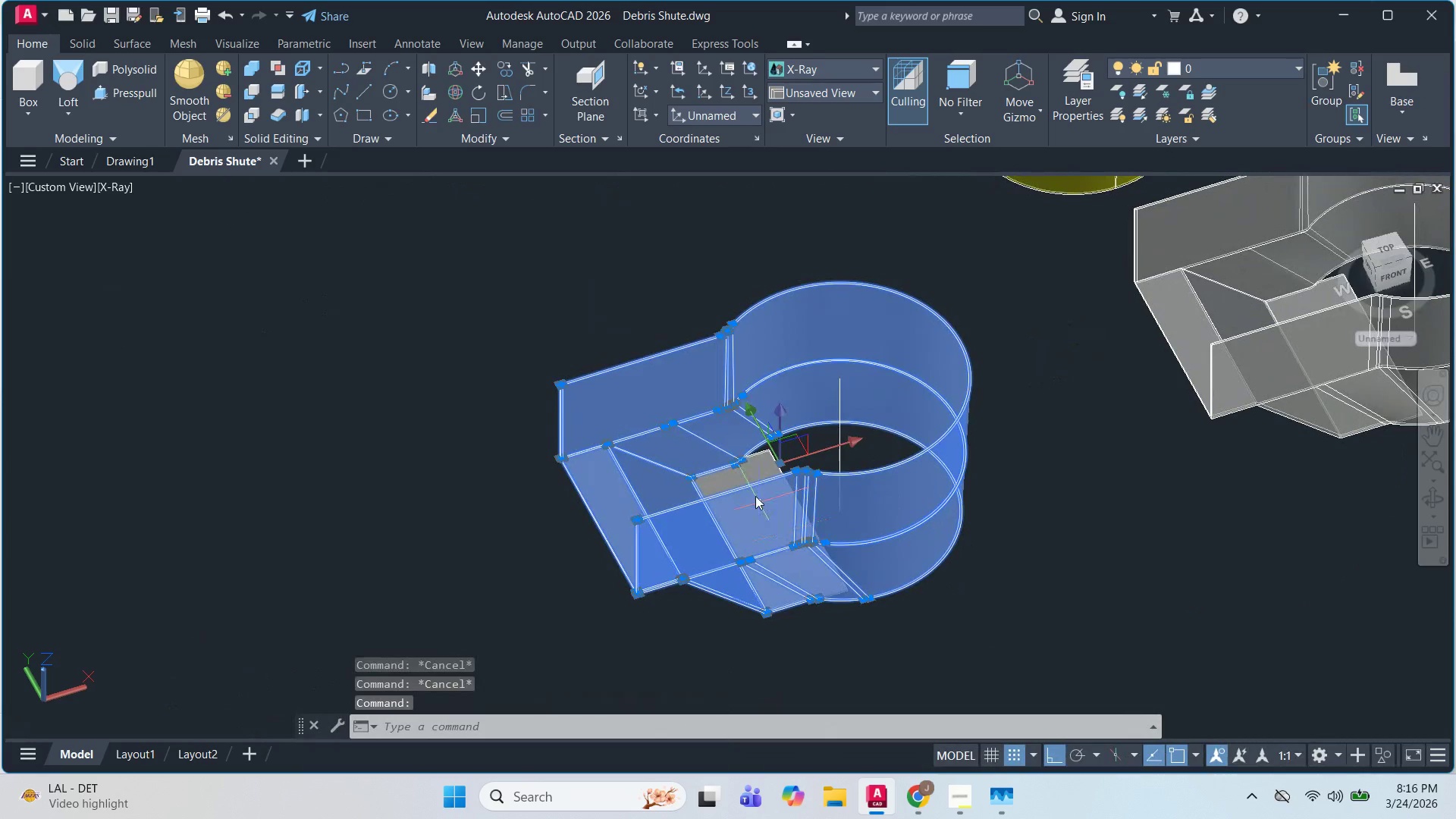 
left_click([755, 496])
 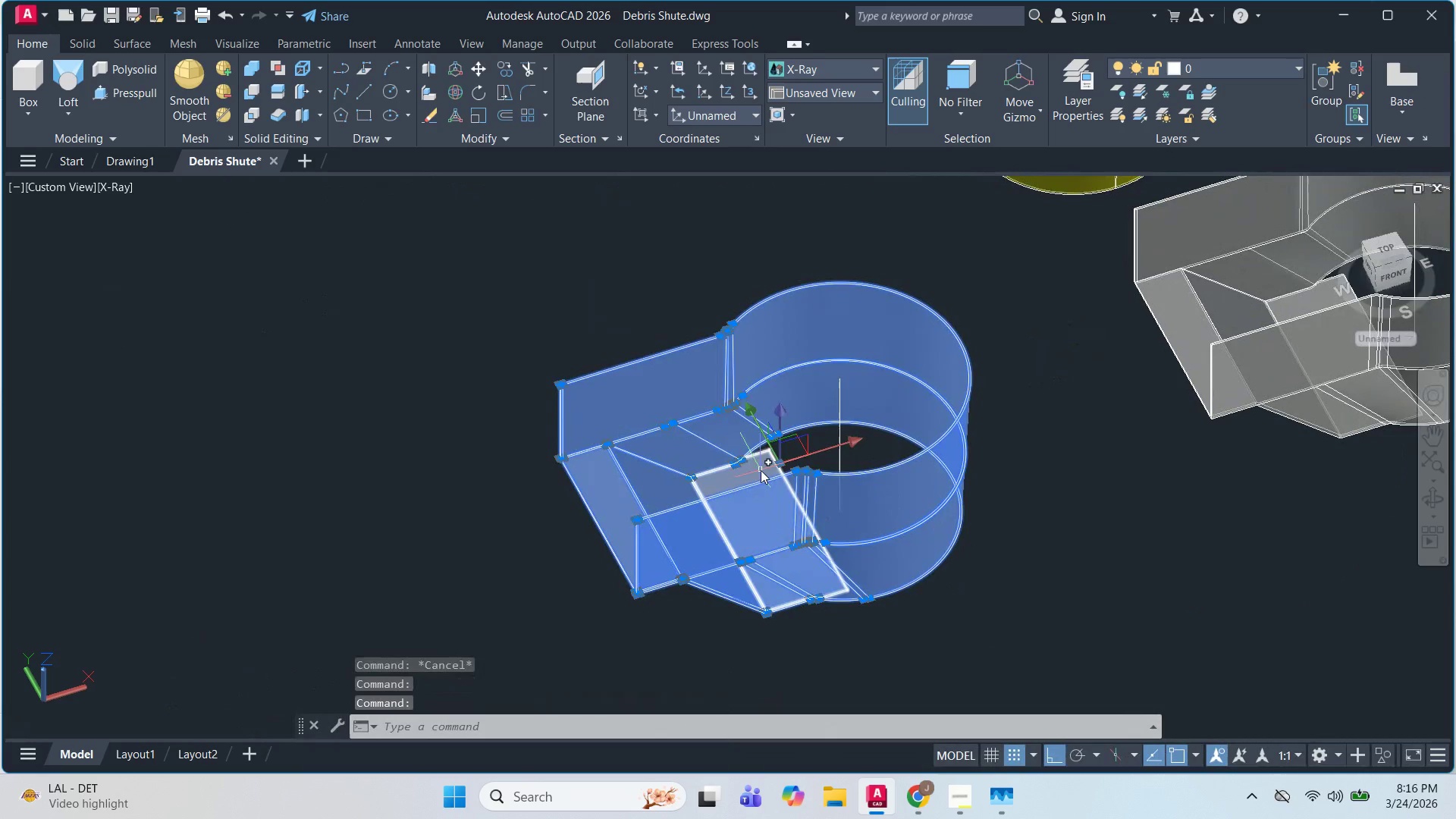 
left_click([761, 470])
 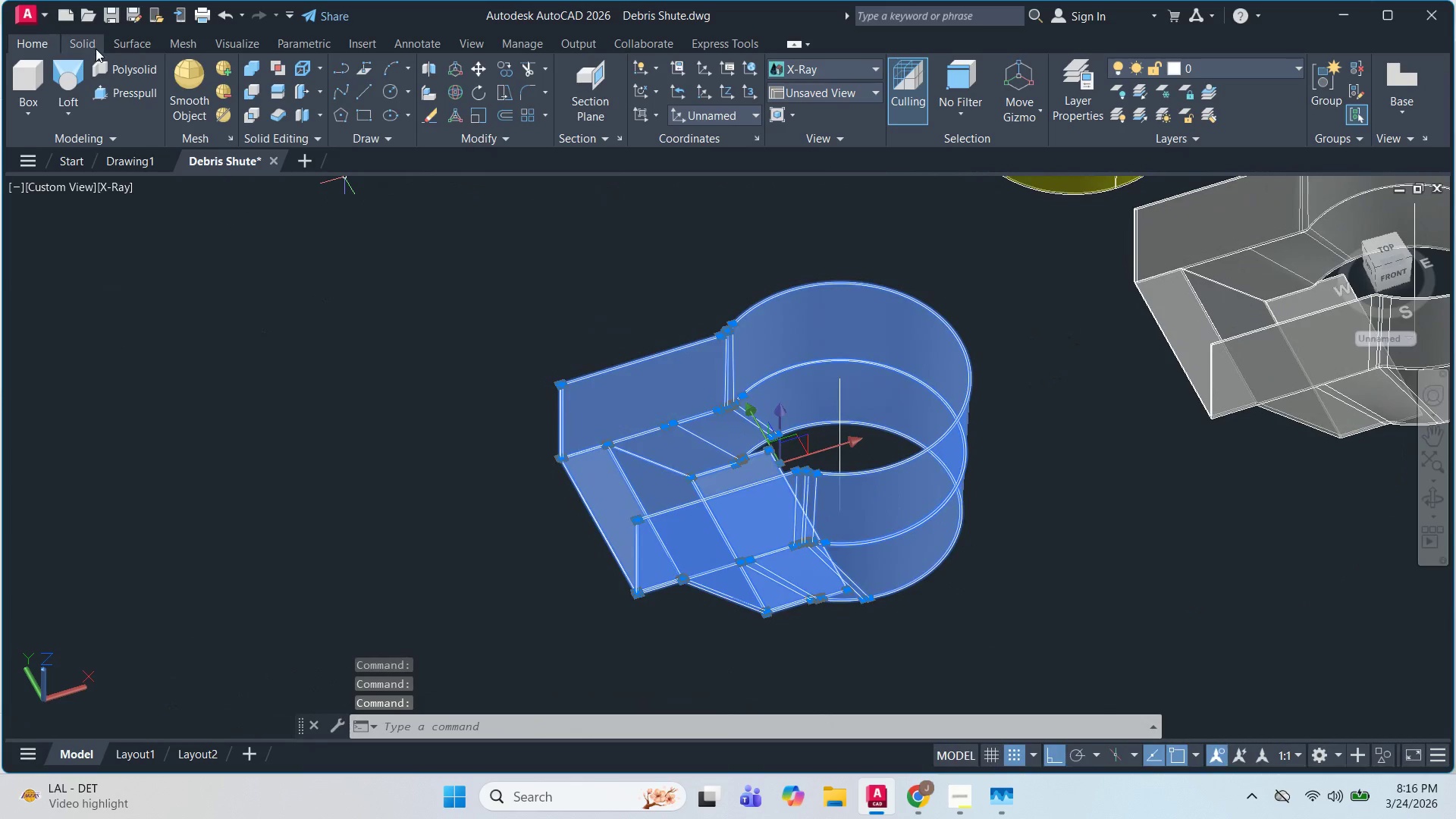 
left_click([94, 46])
 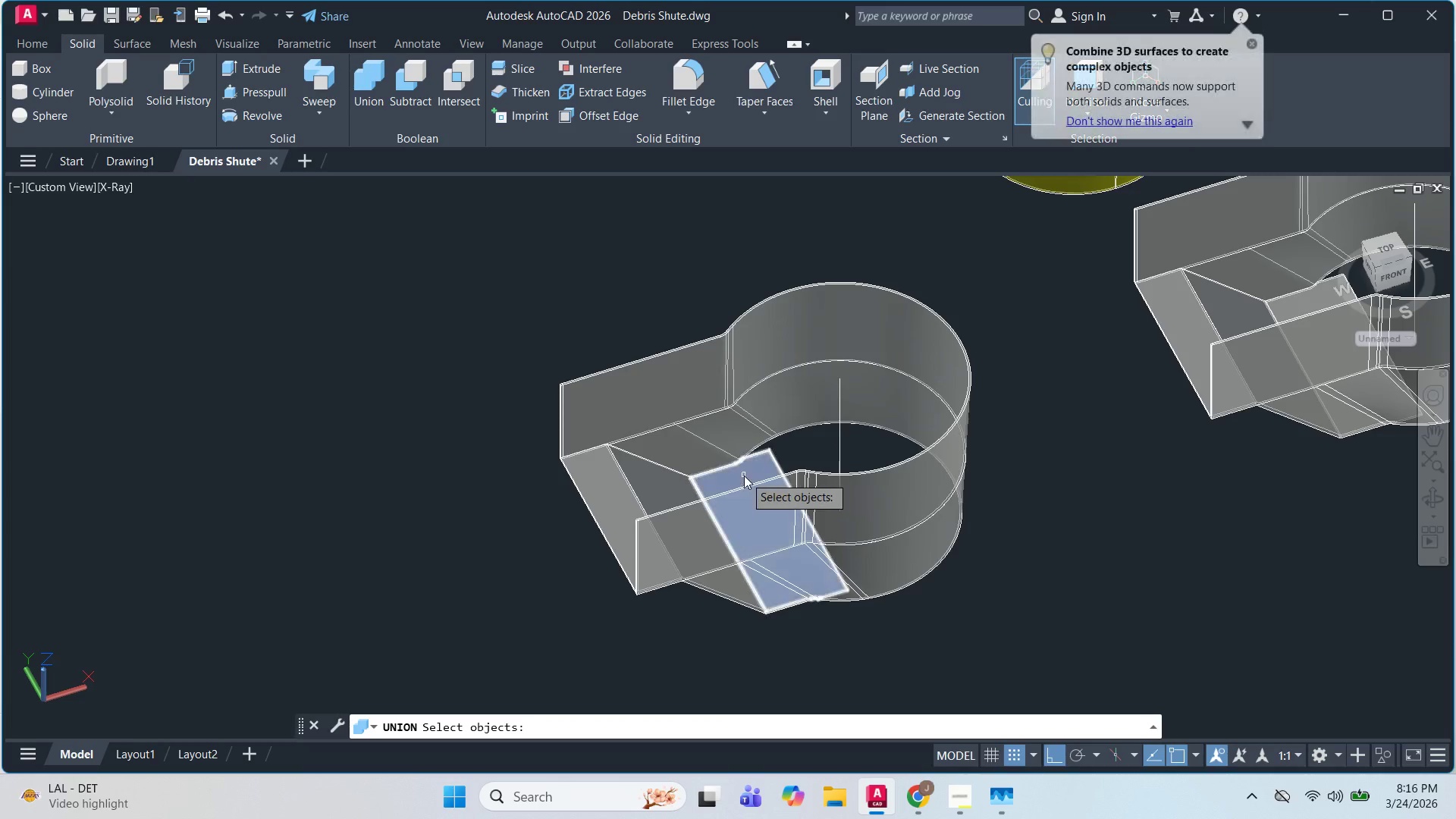 
double_click([774, 410])
 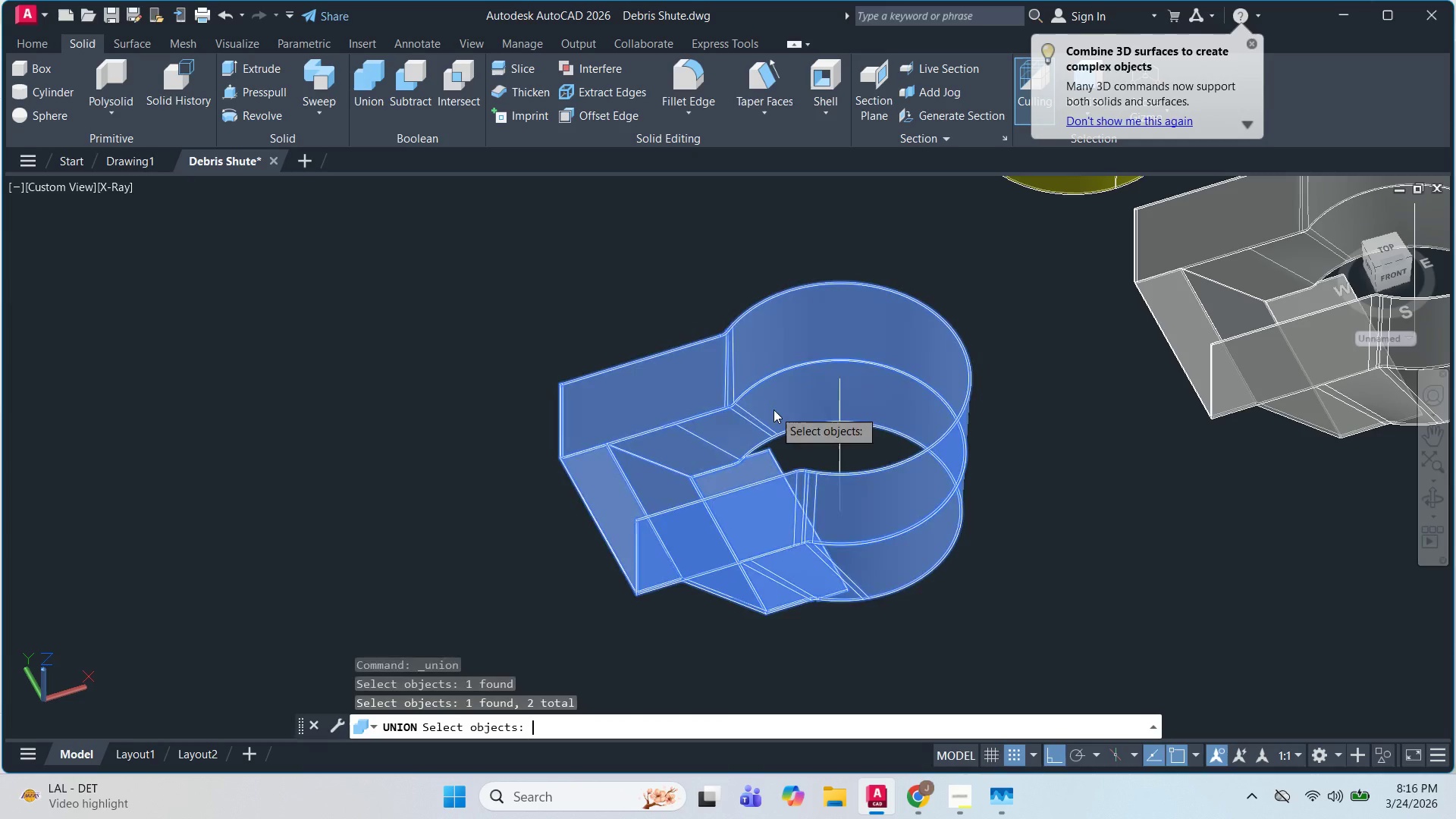 
key(Space)
 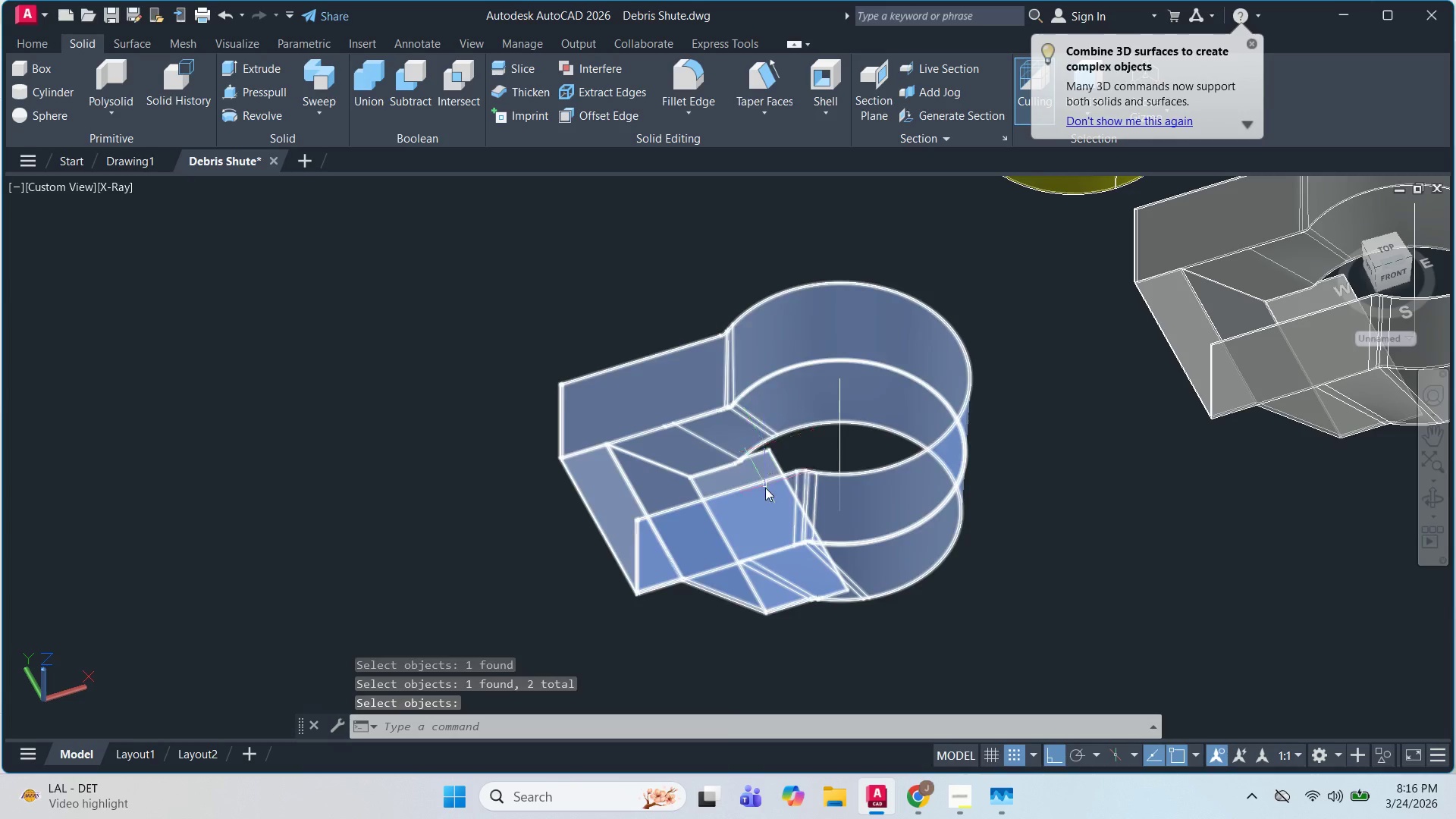 
left_click([765, 488])
 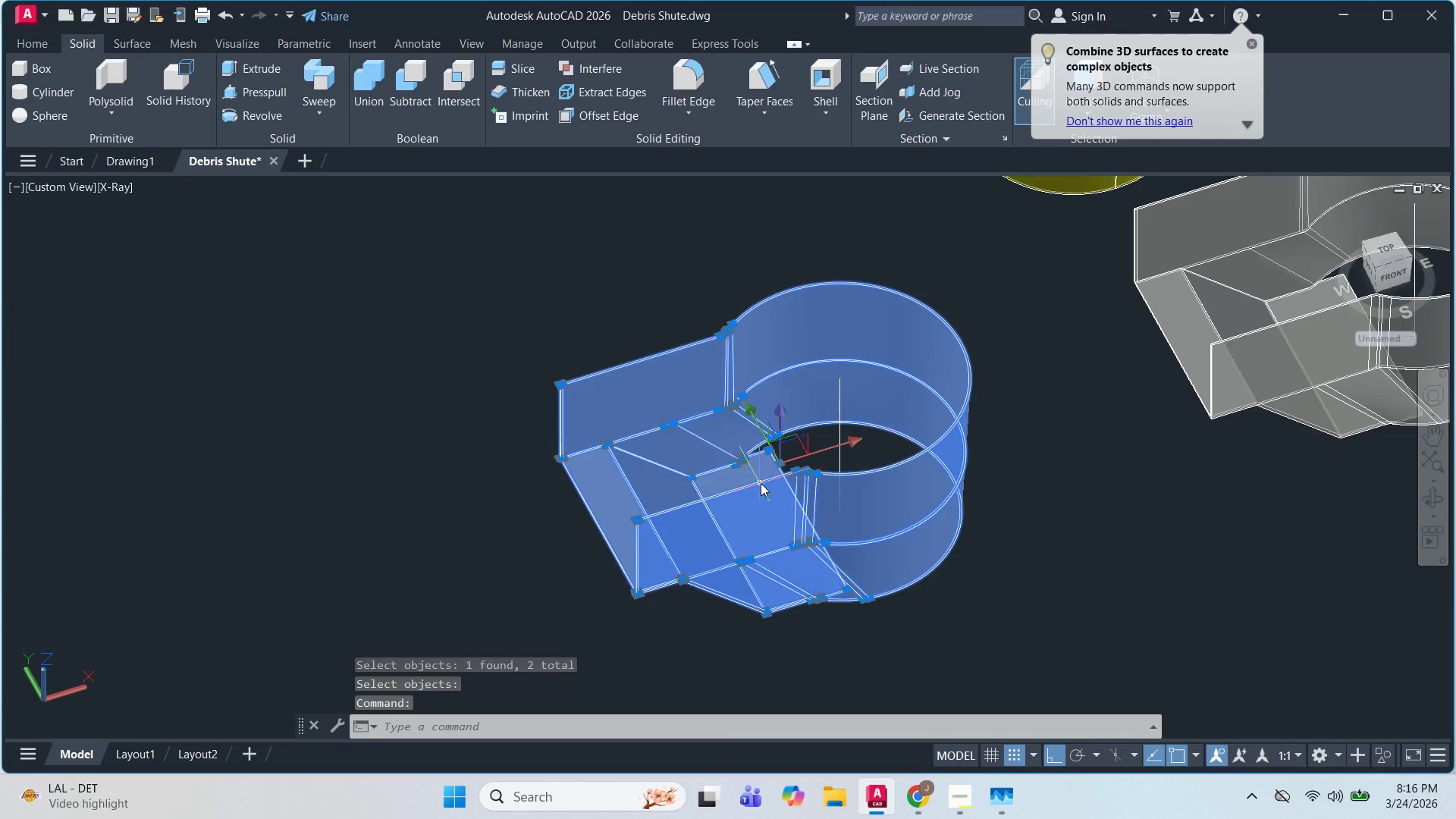 
key(Escape)
 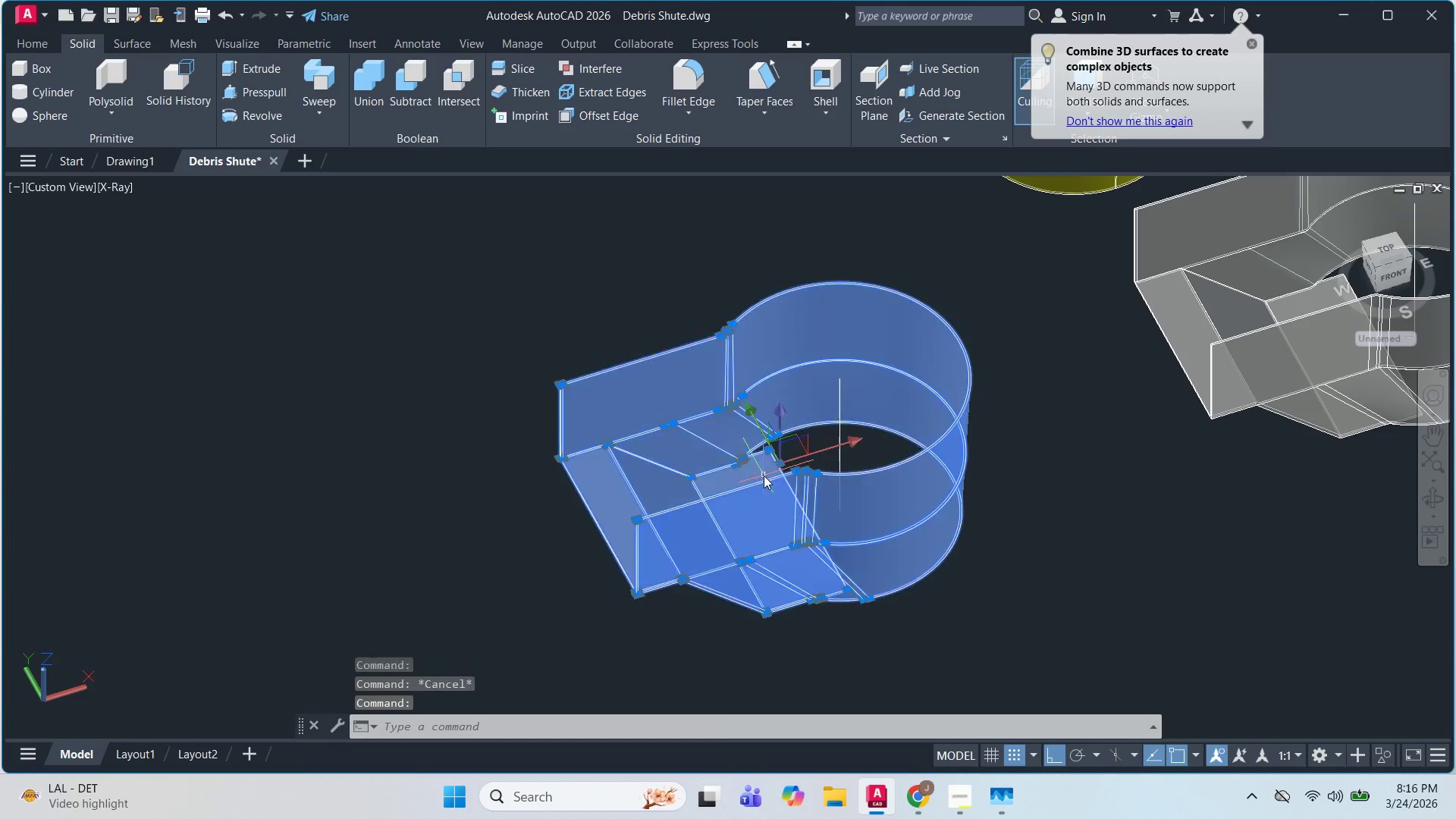 
left_click([764, 475])
 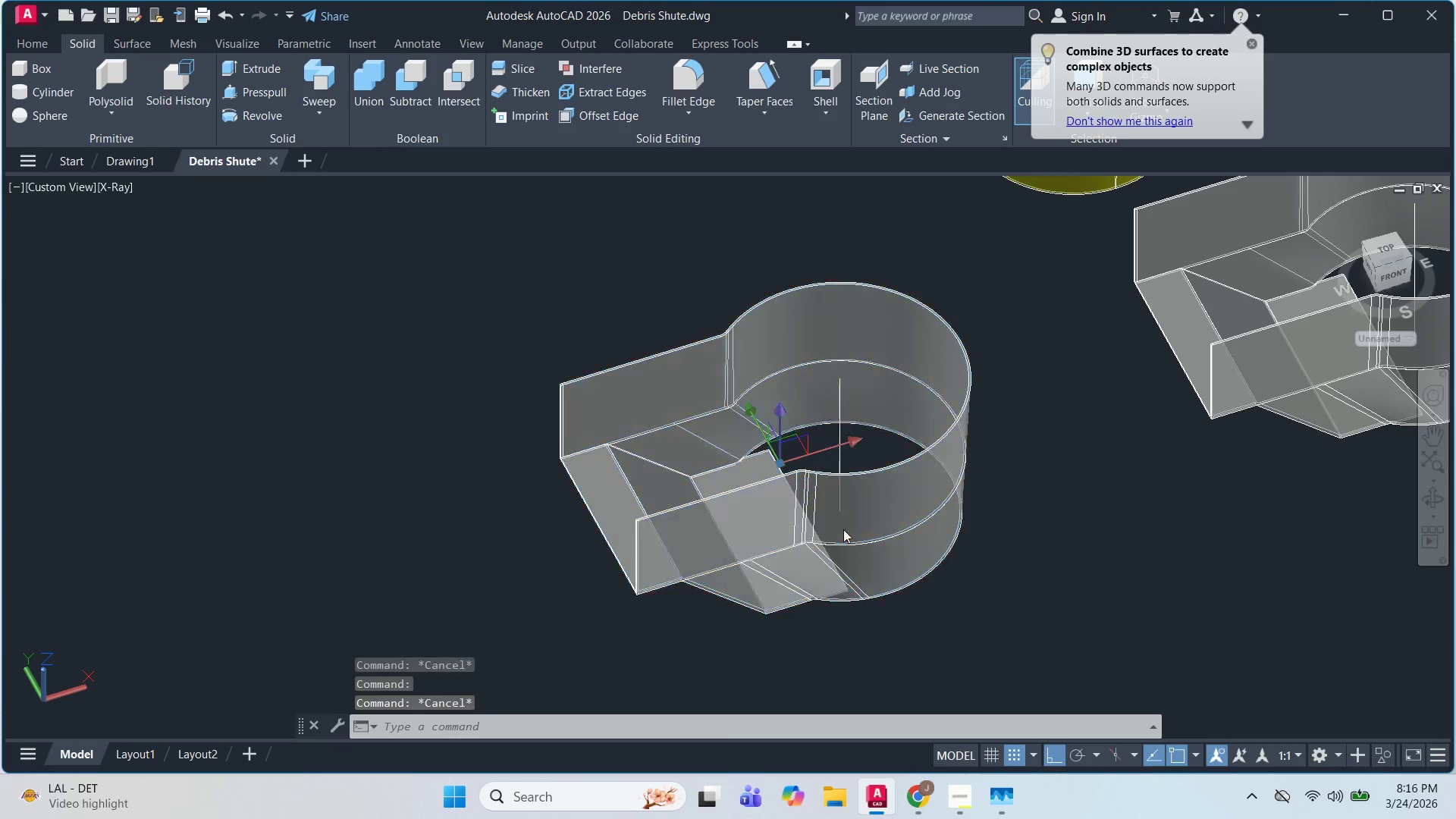 
key(Escape)
 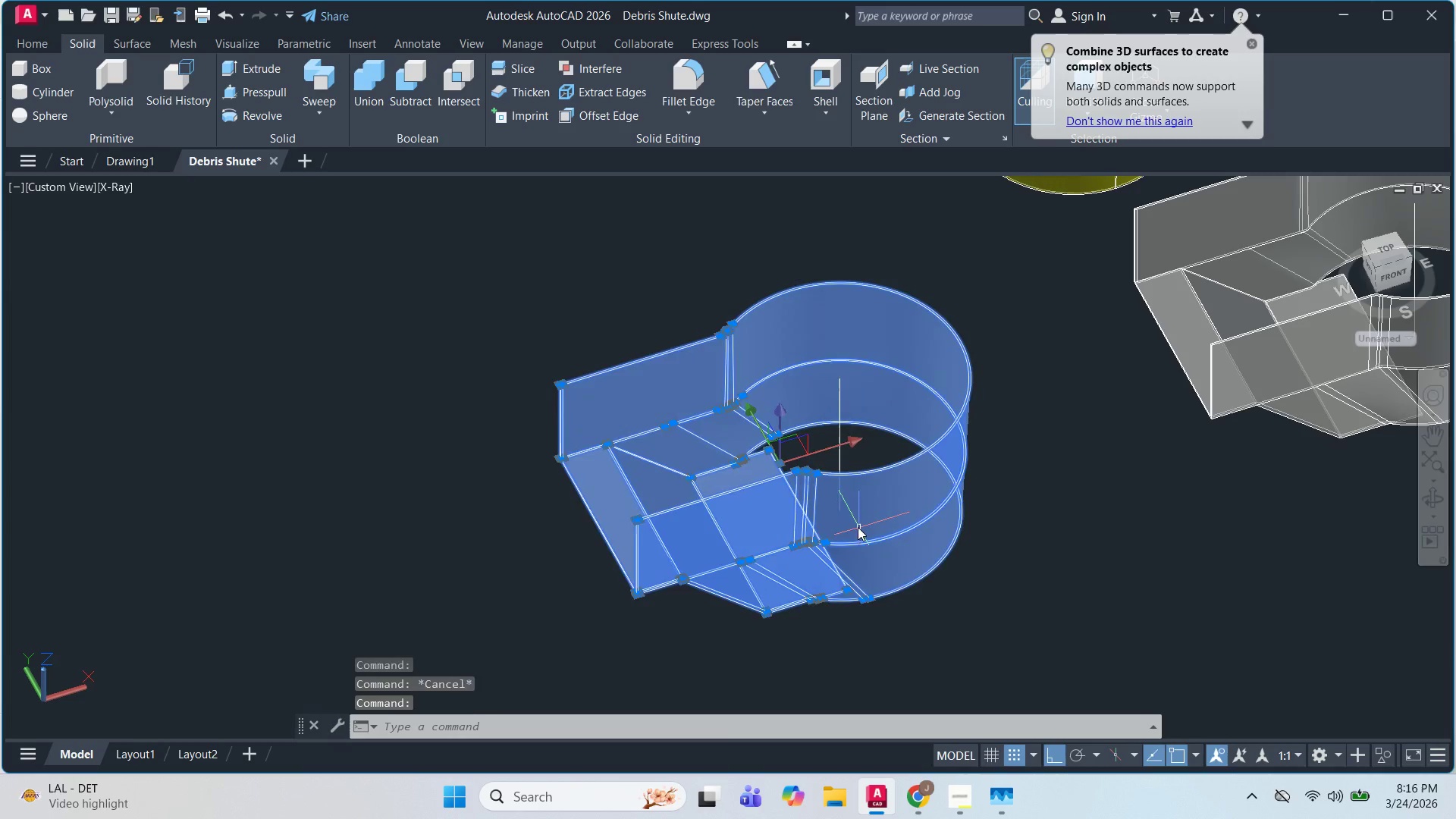 
key(Escape)
 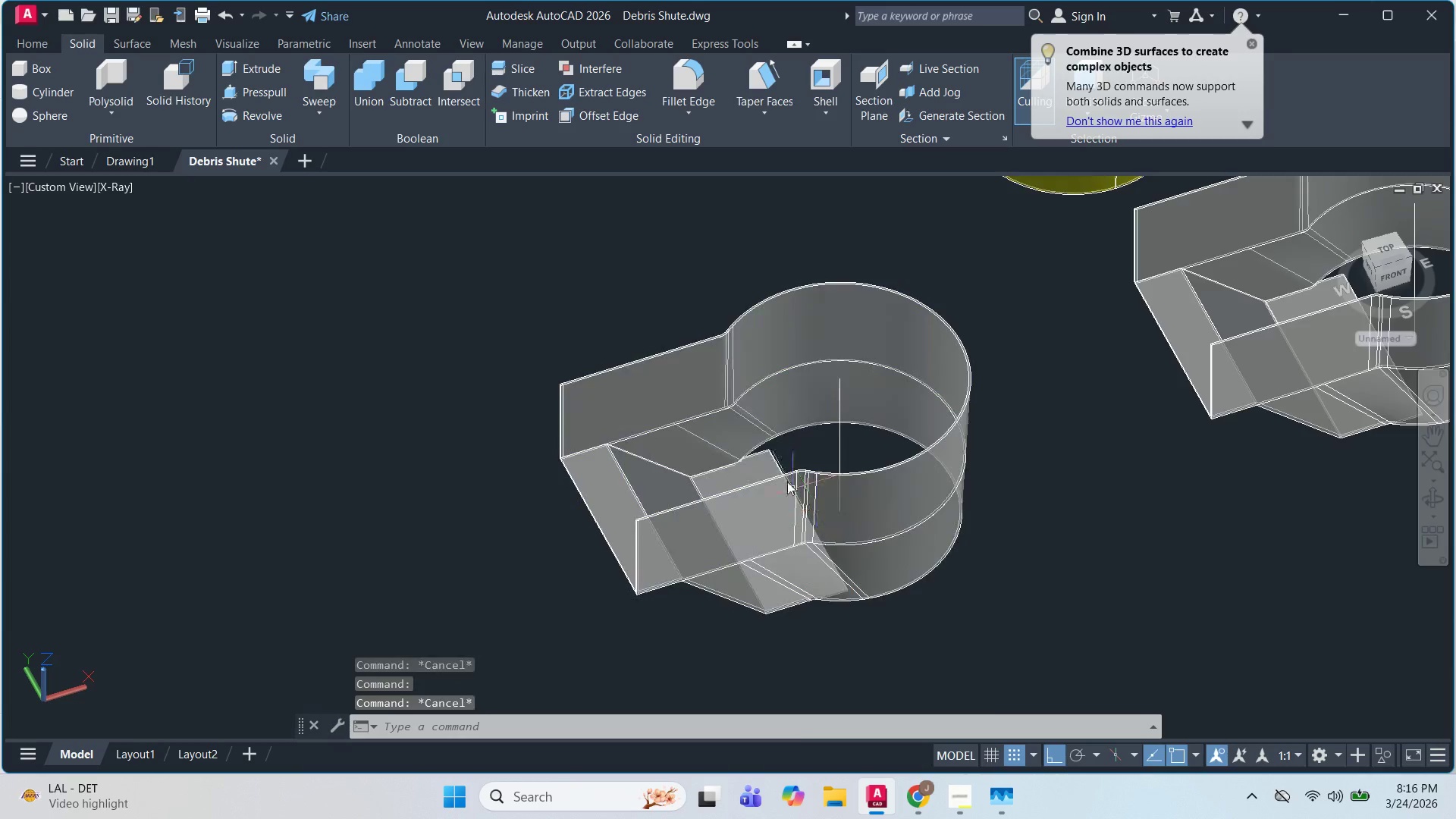 
key(Escape)
 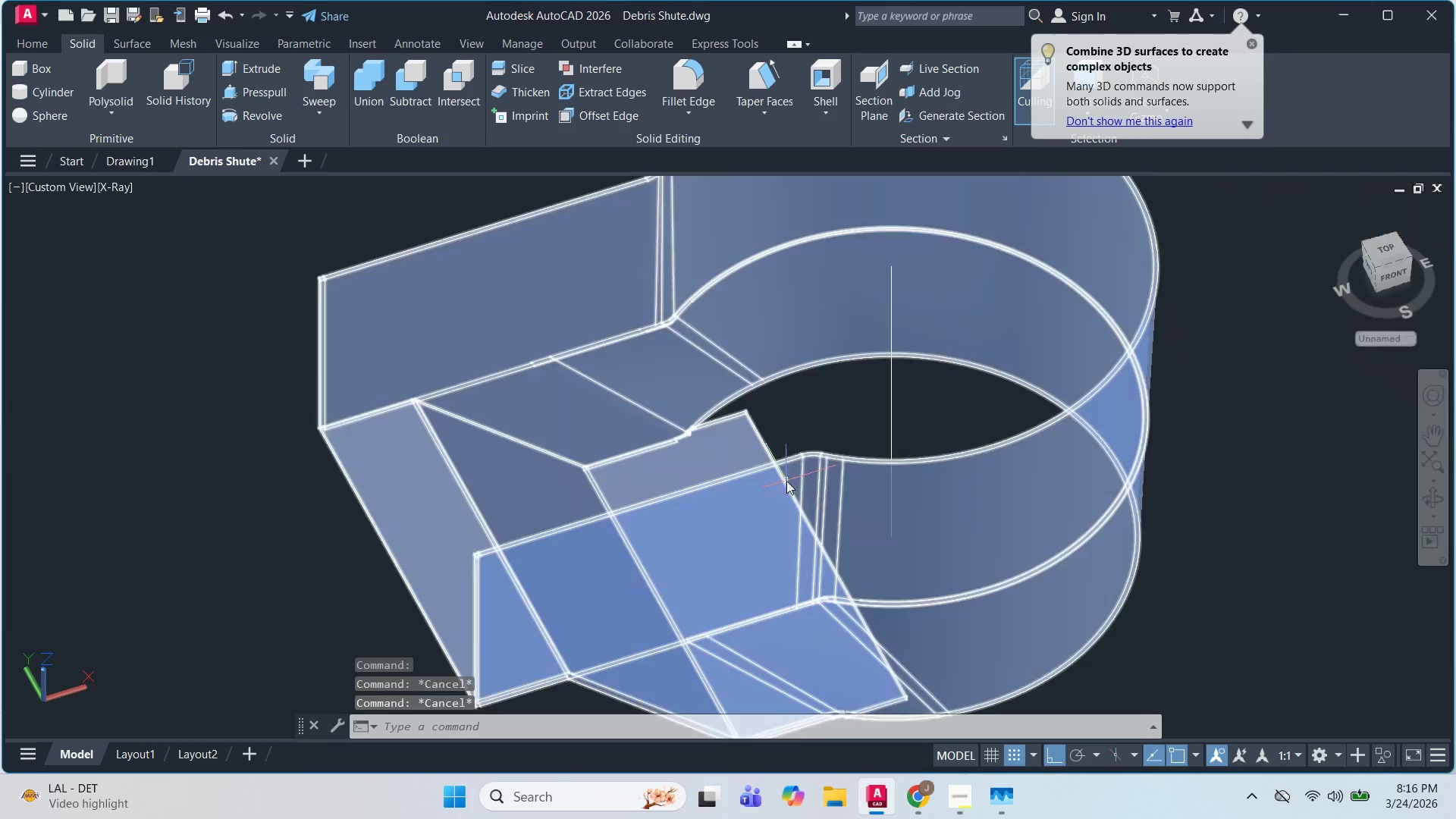 
hold_key(key=ShiftLeft, duration=0.52)
 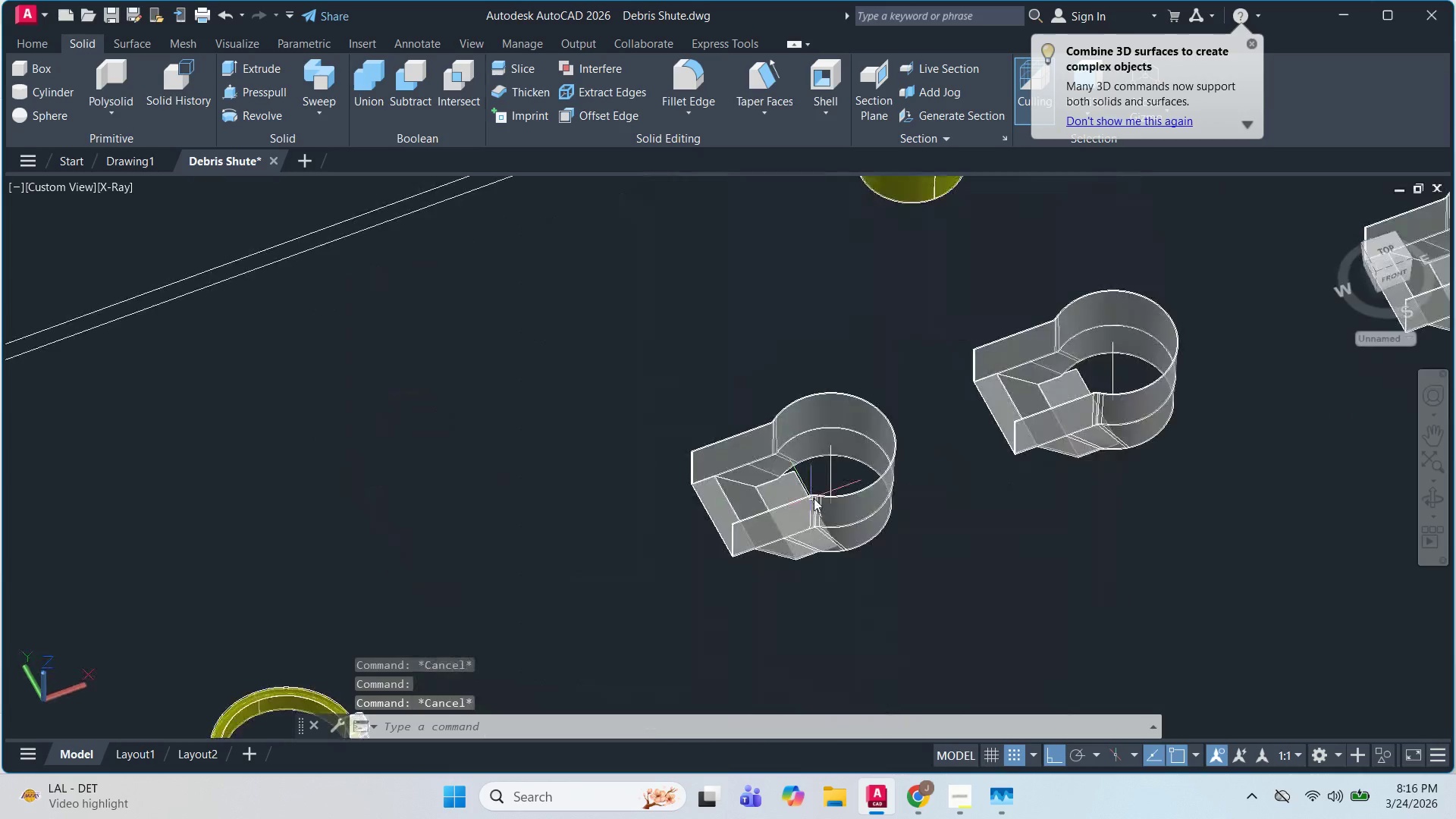 
scroll: coordinate [789, 483], scroll_direction: up, amount: 2.0
 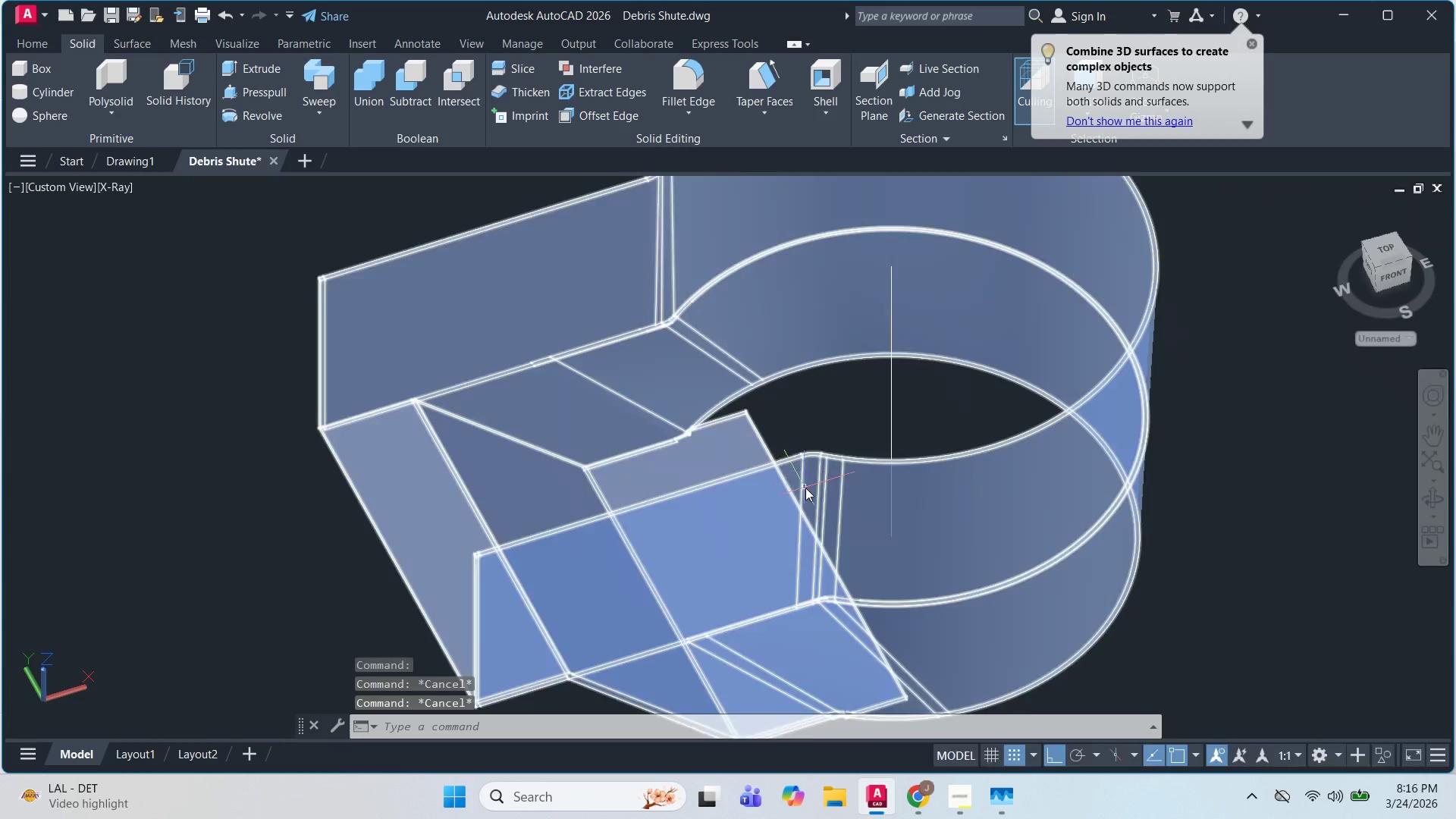 
key(Escape)
 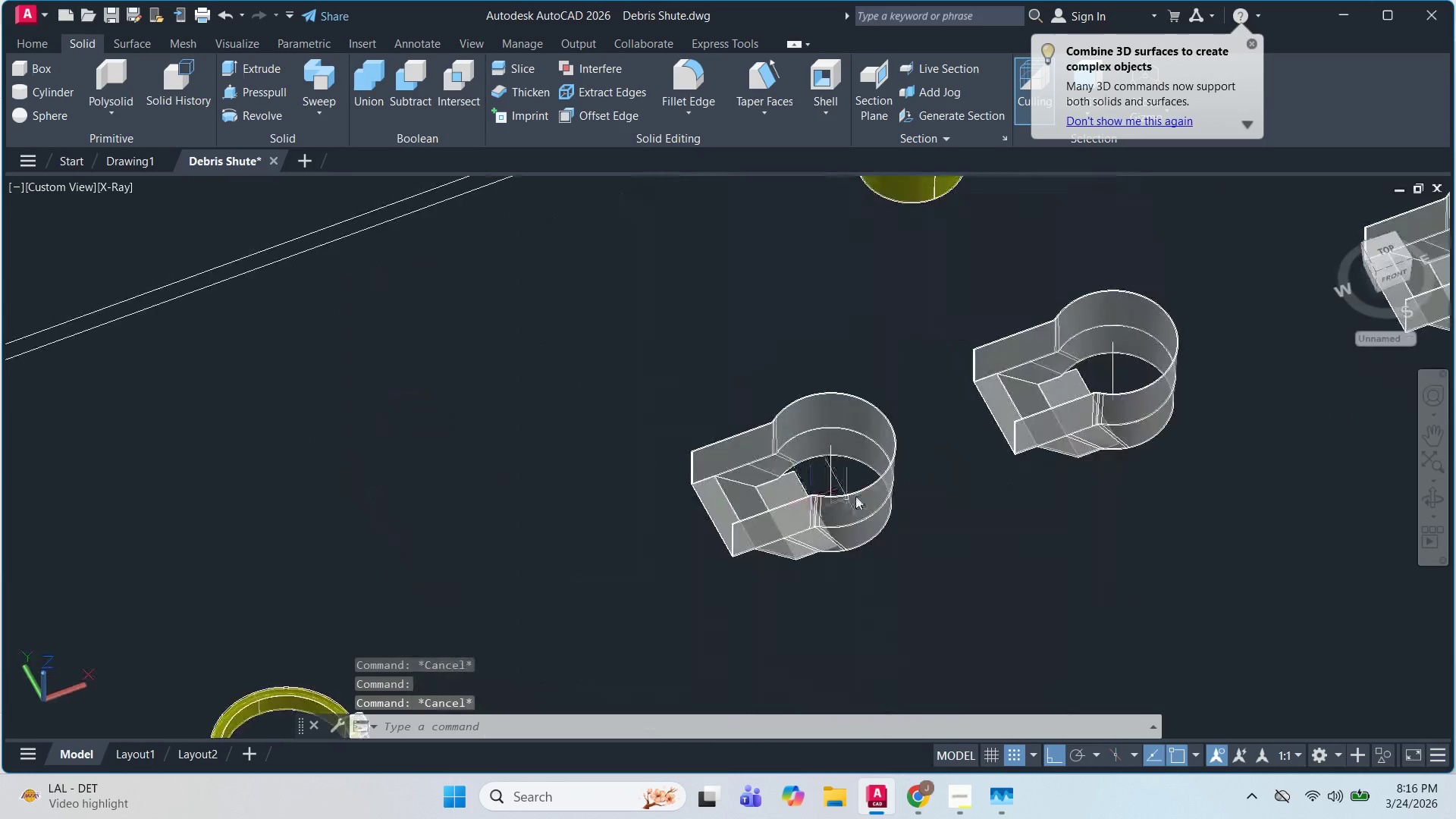 
key(Escape)
 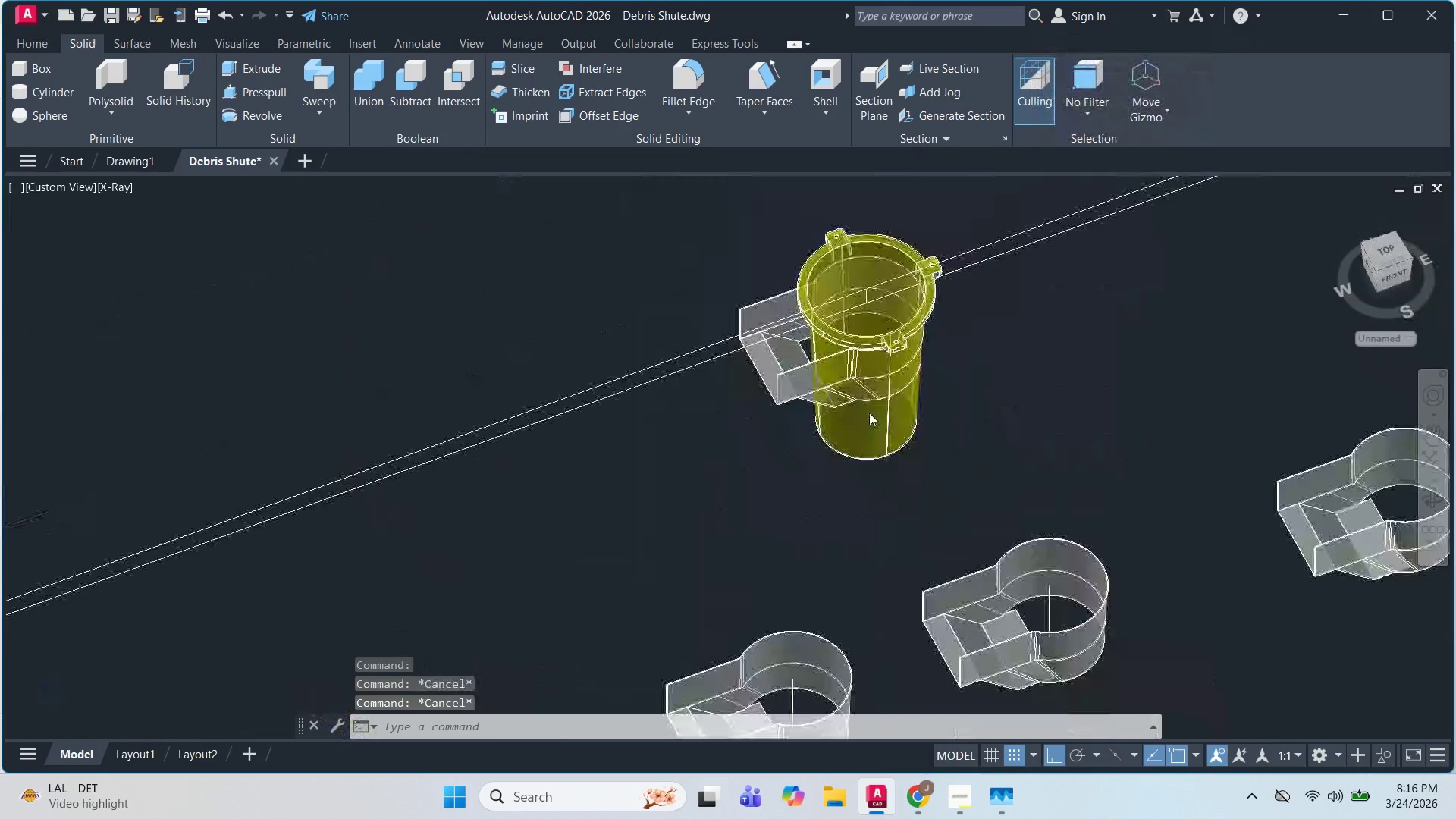 
key(Escape)
 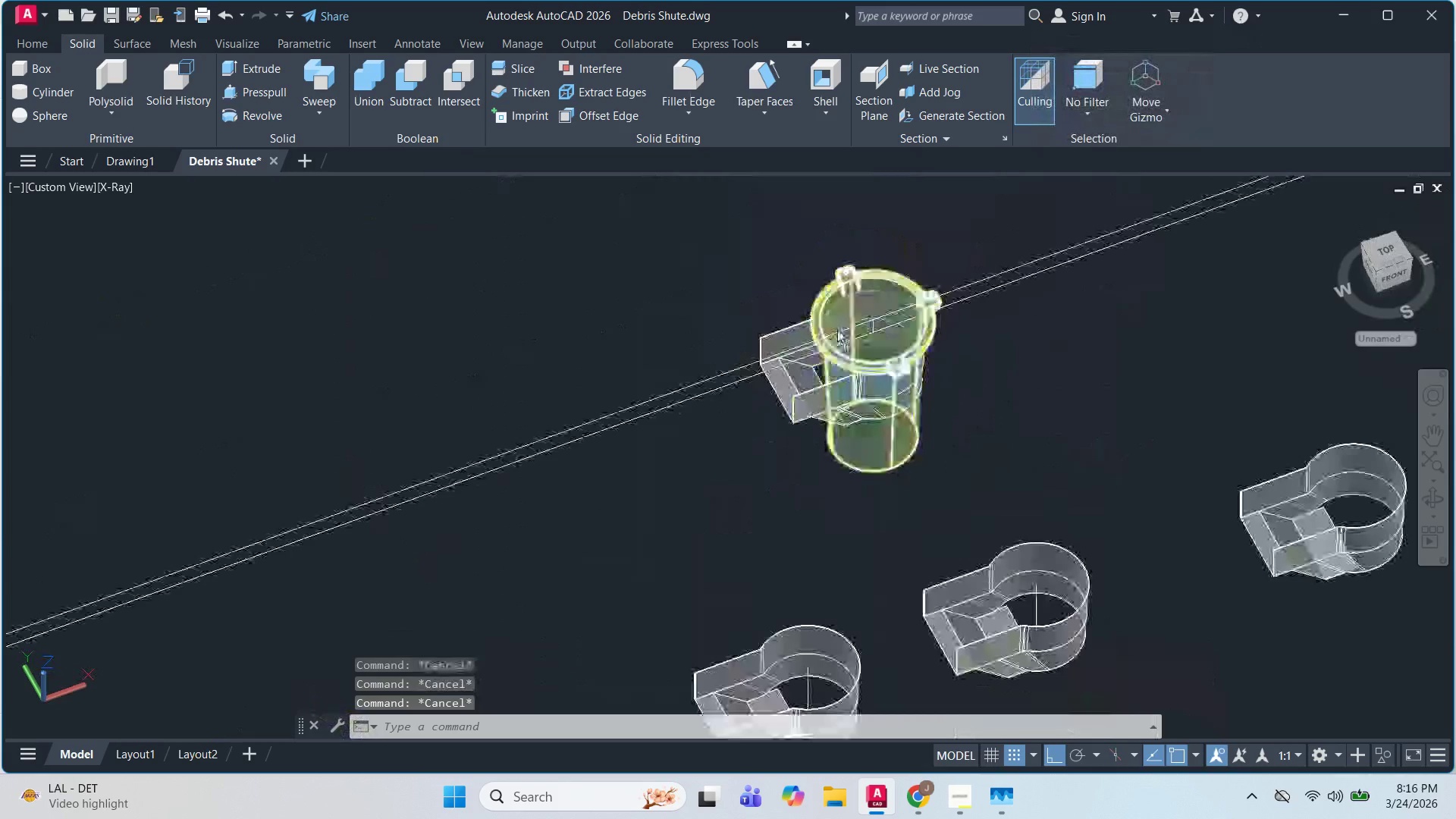 
key(Escape)
 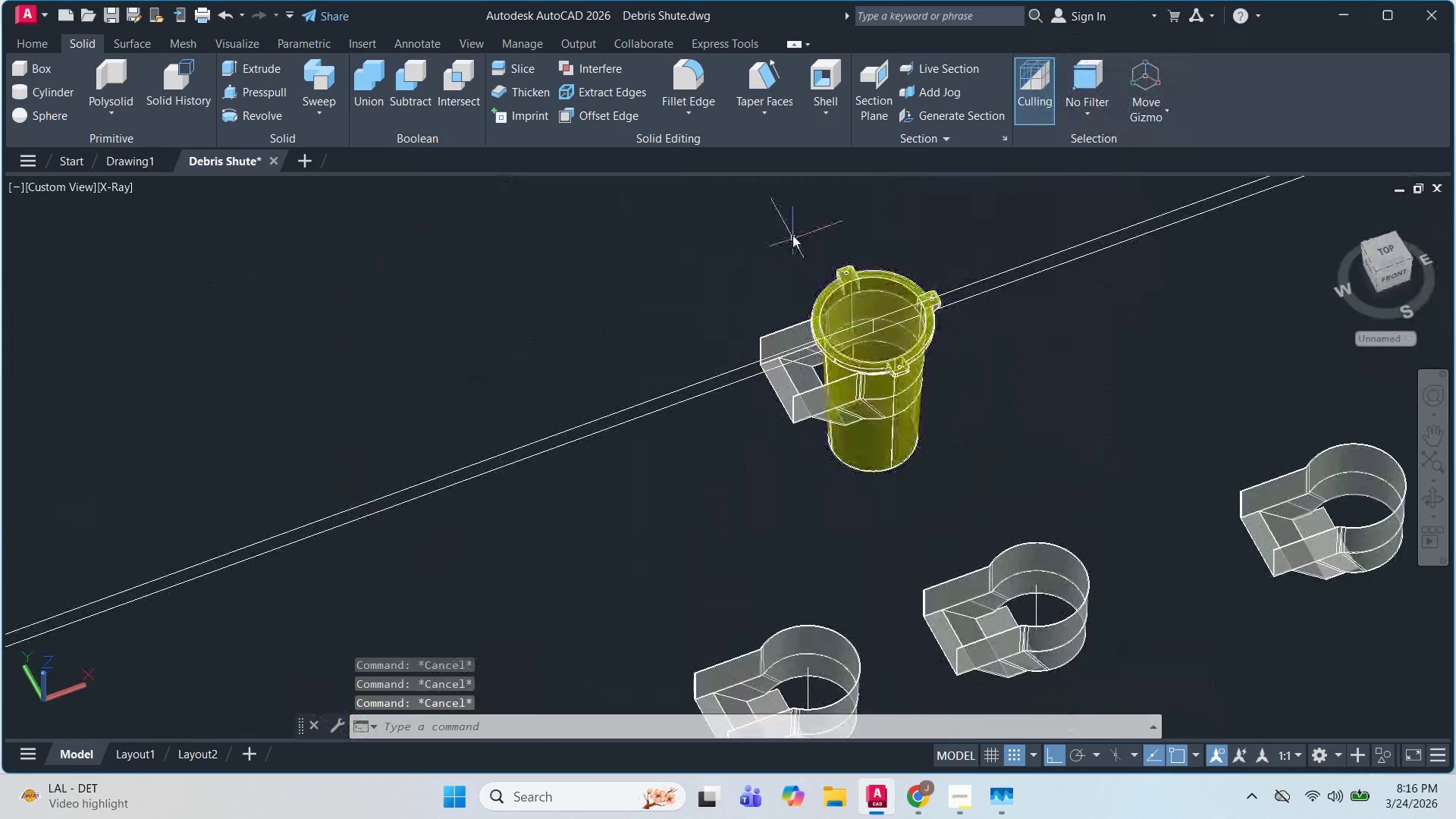 
scroll: coordinate [854, 372], scroll_direction: down, amount: 2.0
 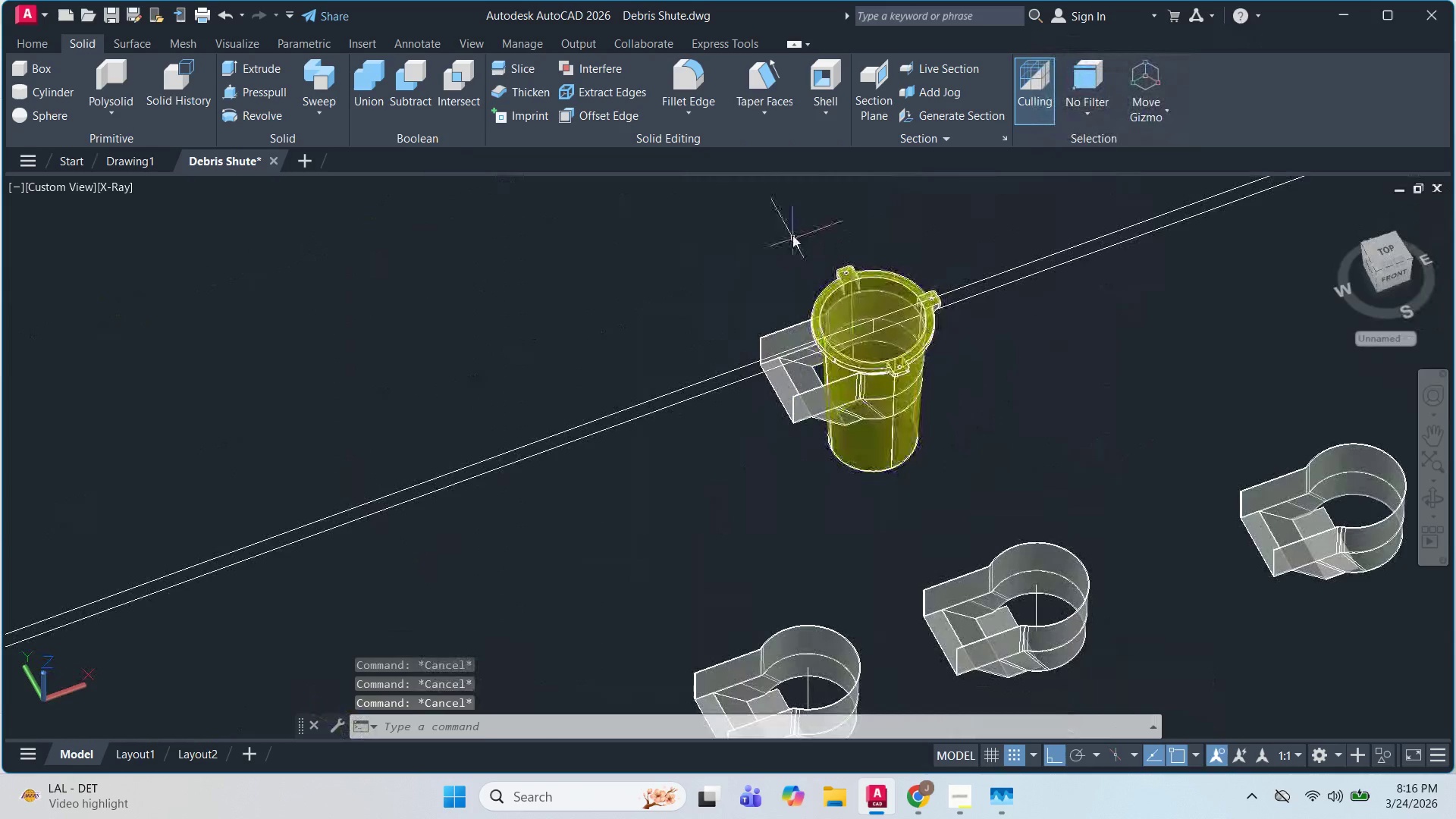 
left_click([792, 235])
 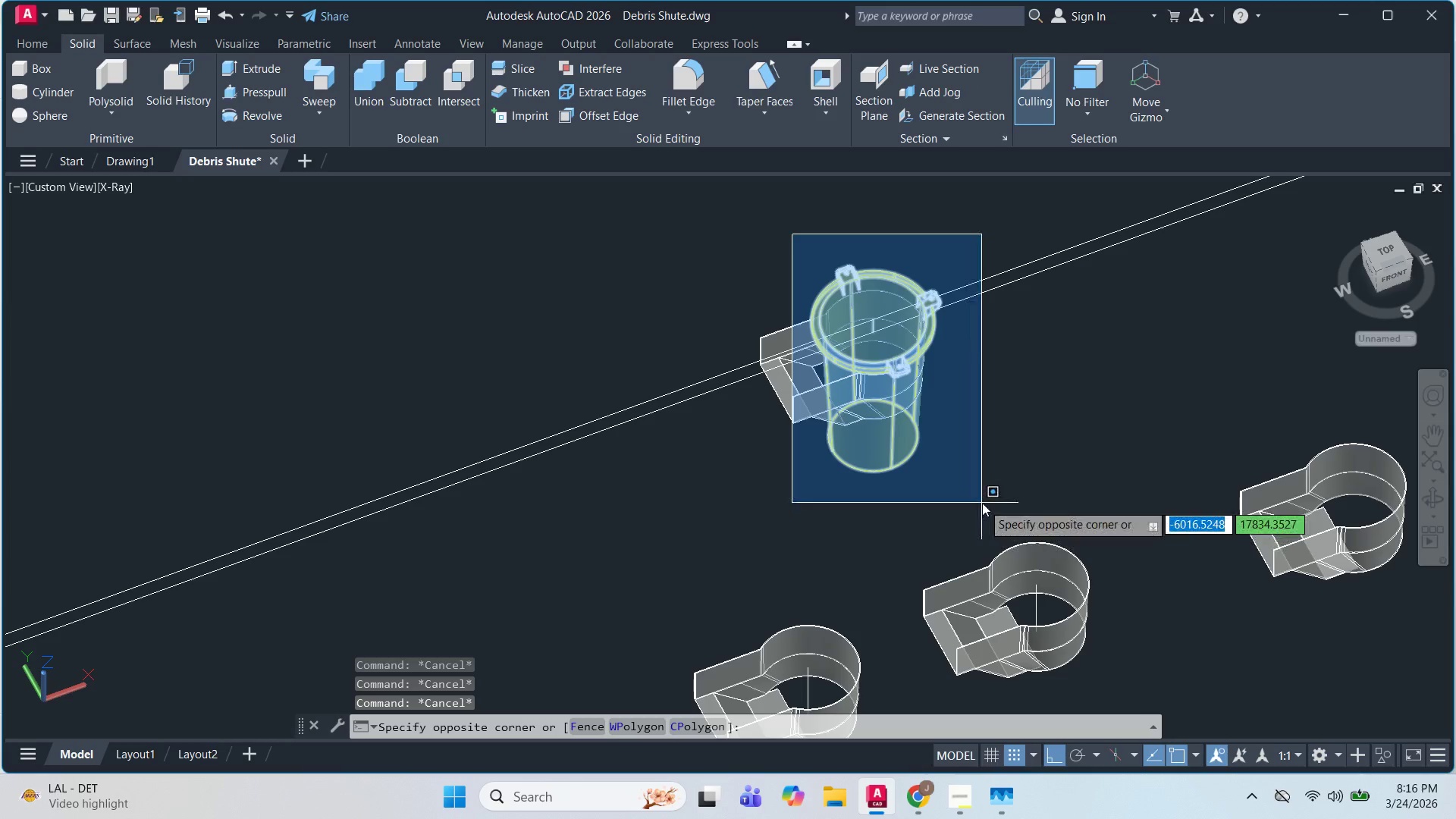 
left_click([982, 503])
 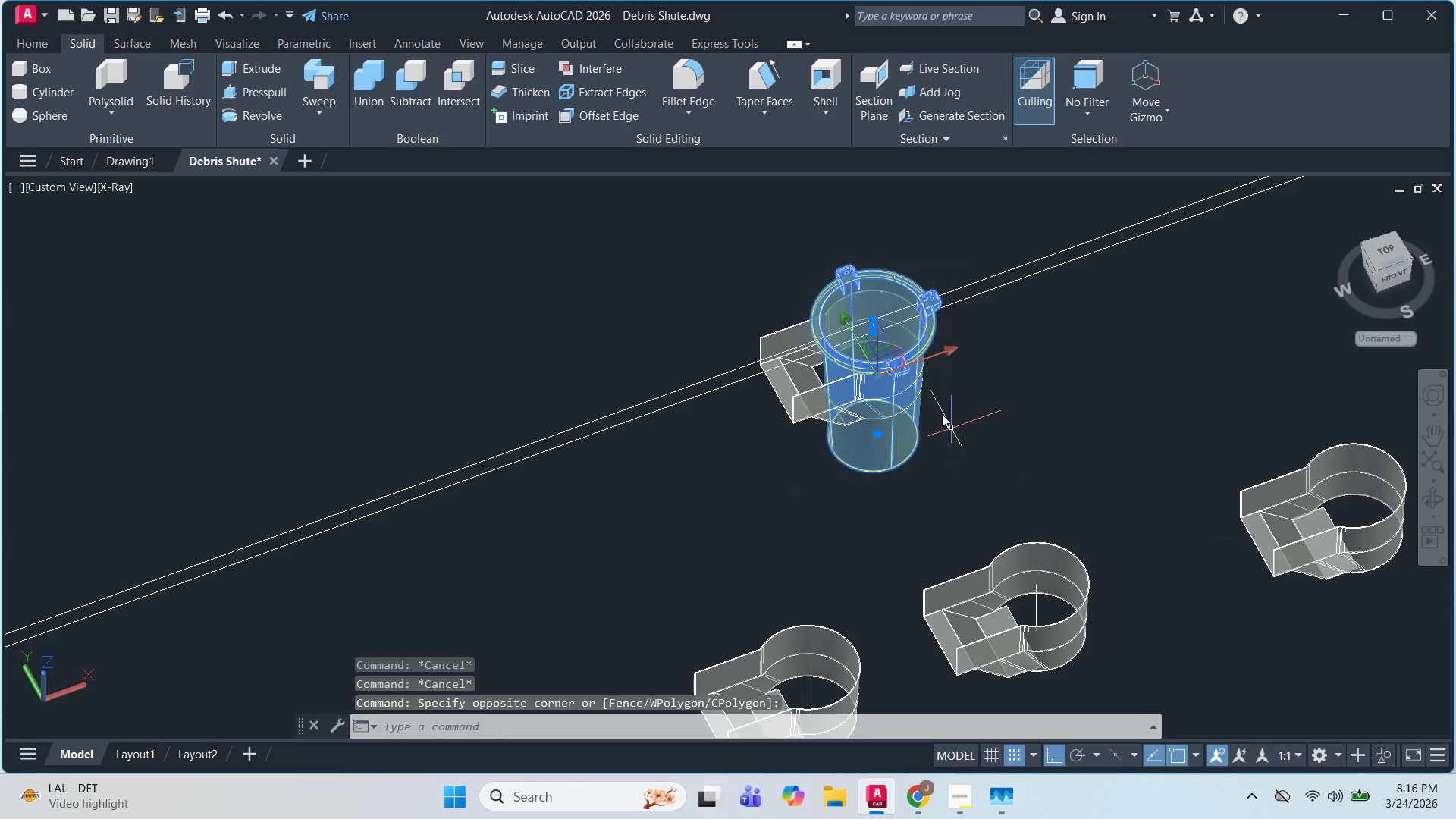 
scroll: coordinate [886, 350], scroll_direction: up, amount: 2.0
 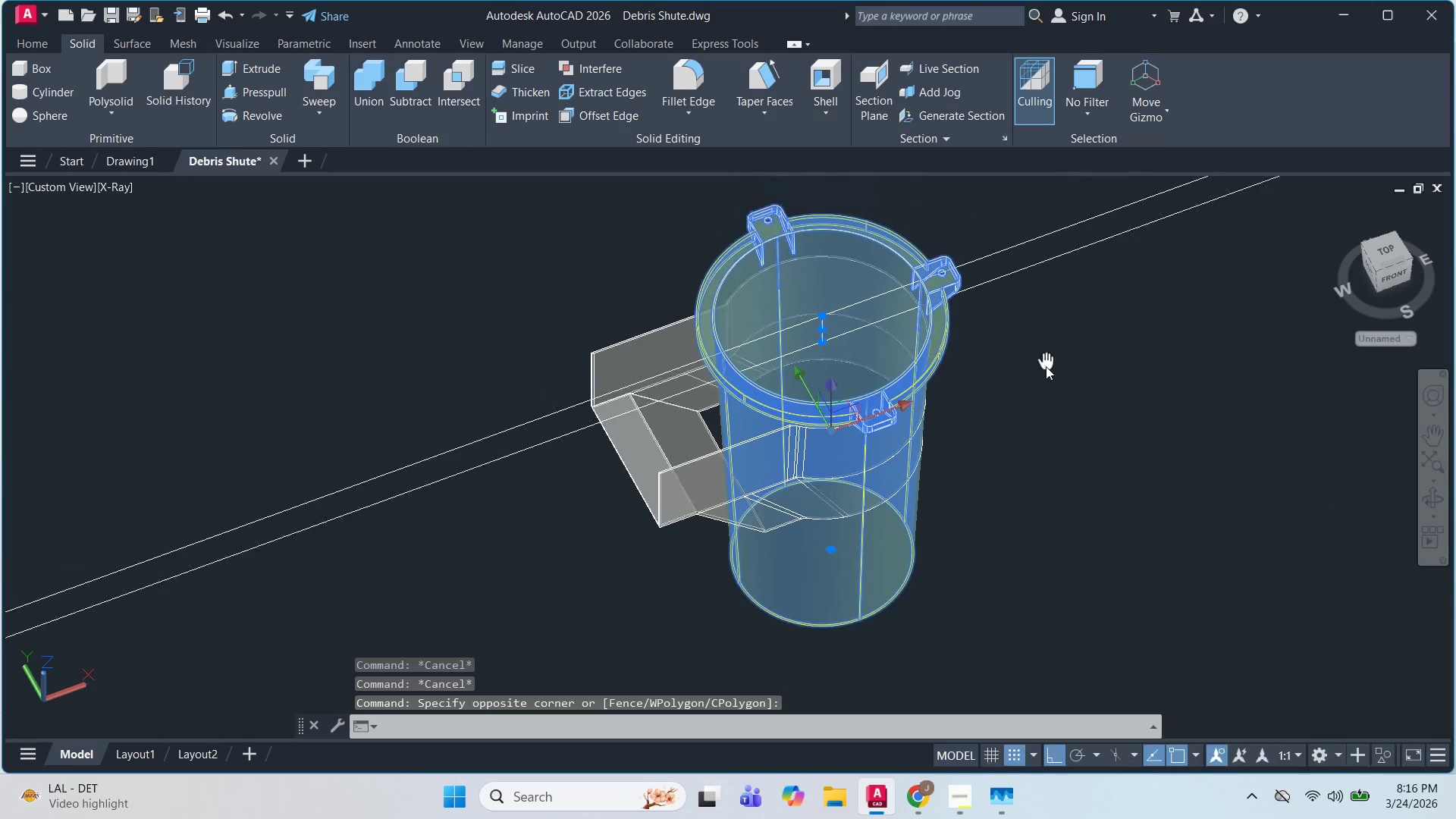 
type(co )
 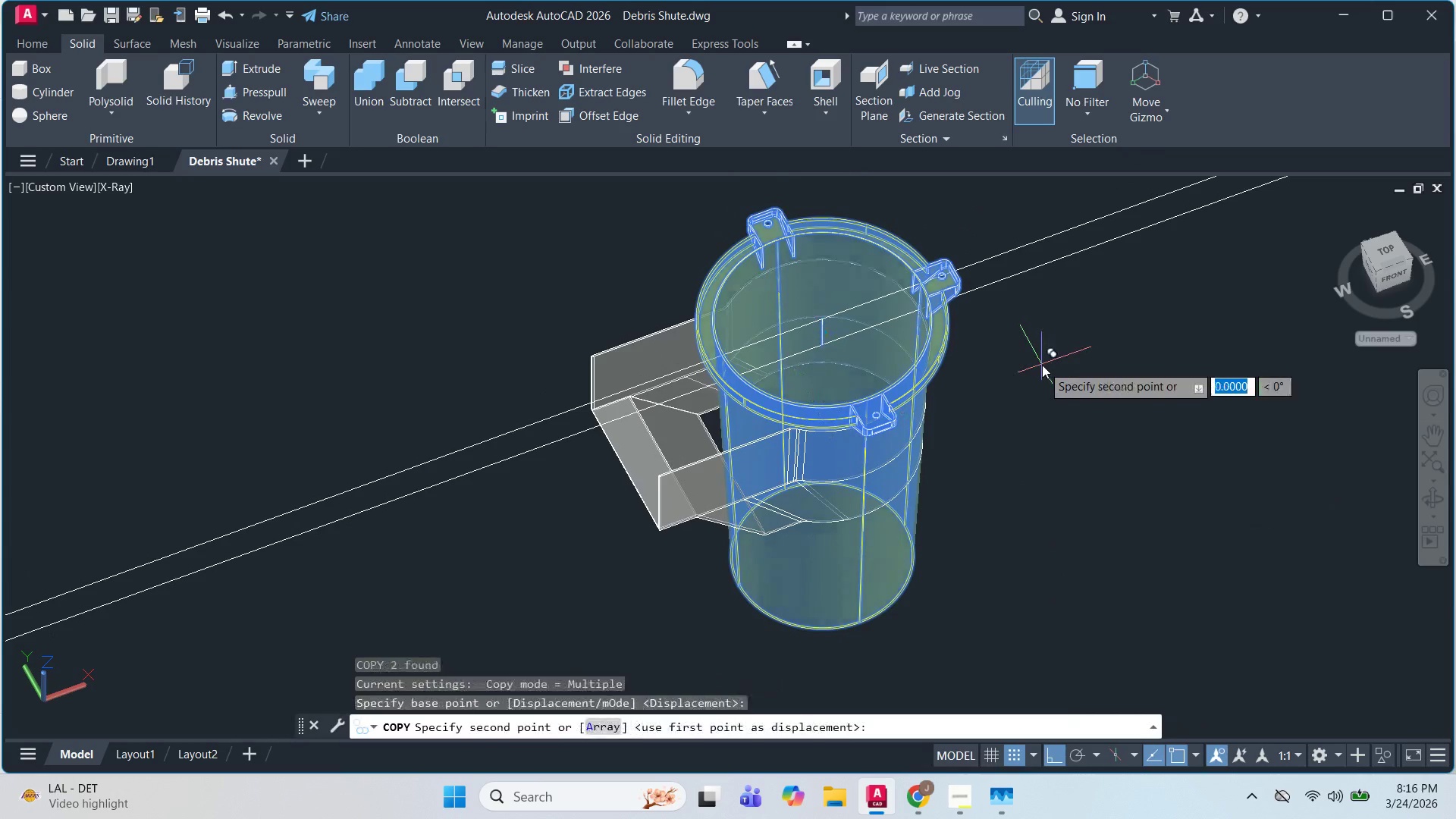 
left_click([1042, 365])
 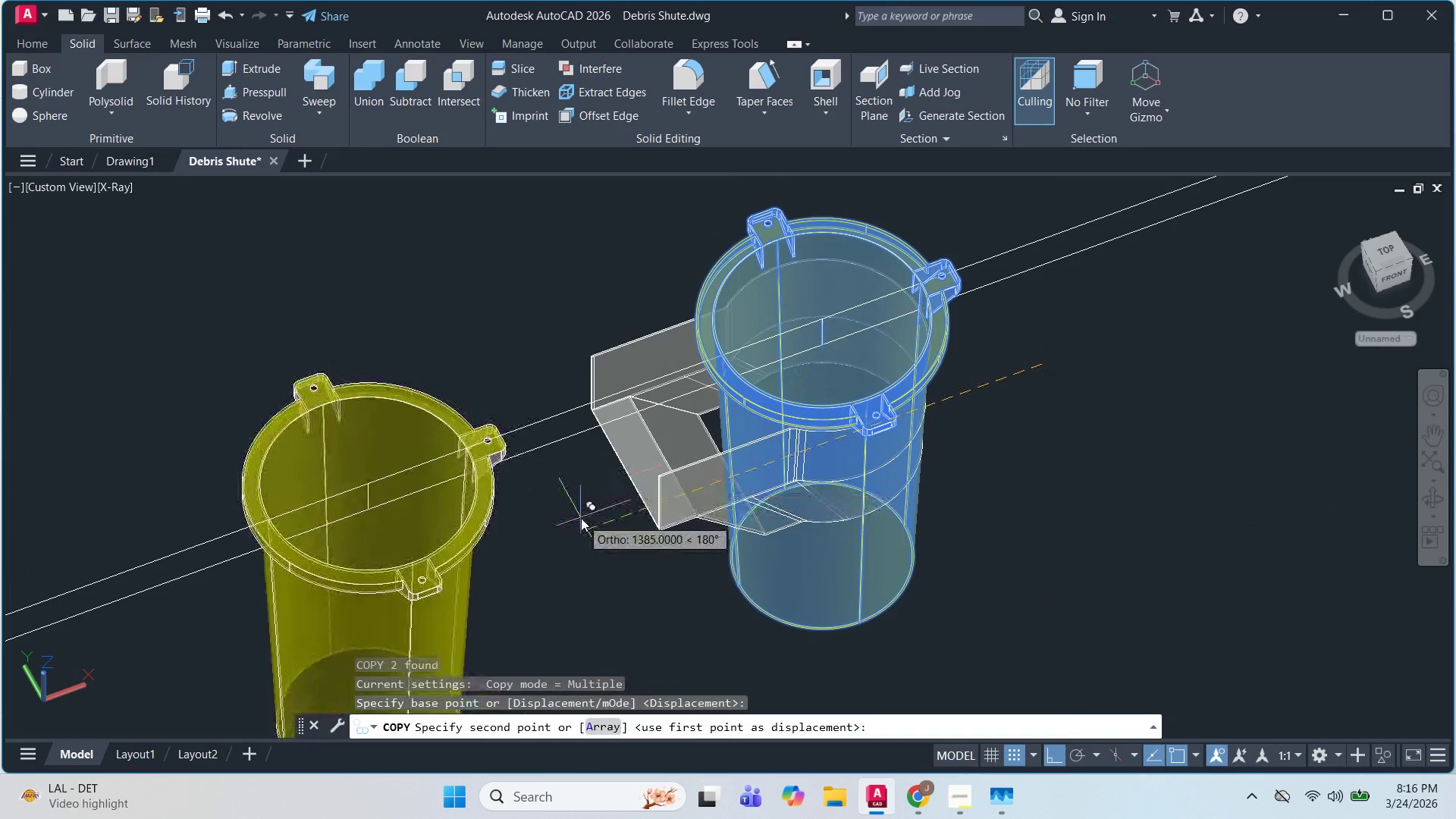 
left_click([581, 518])
 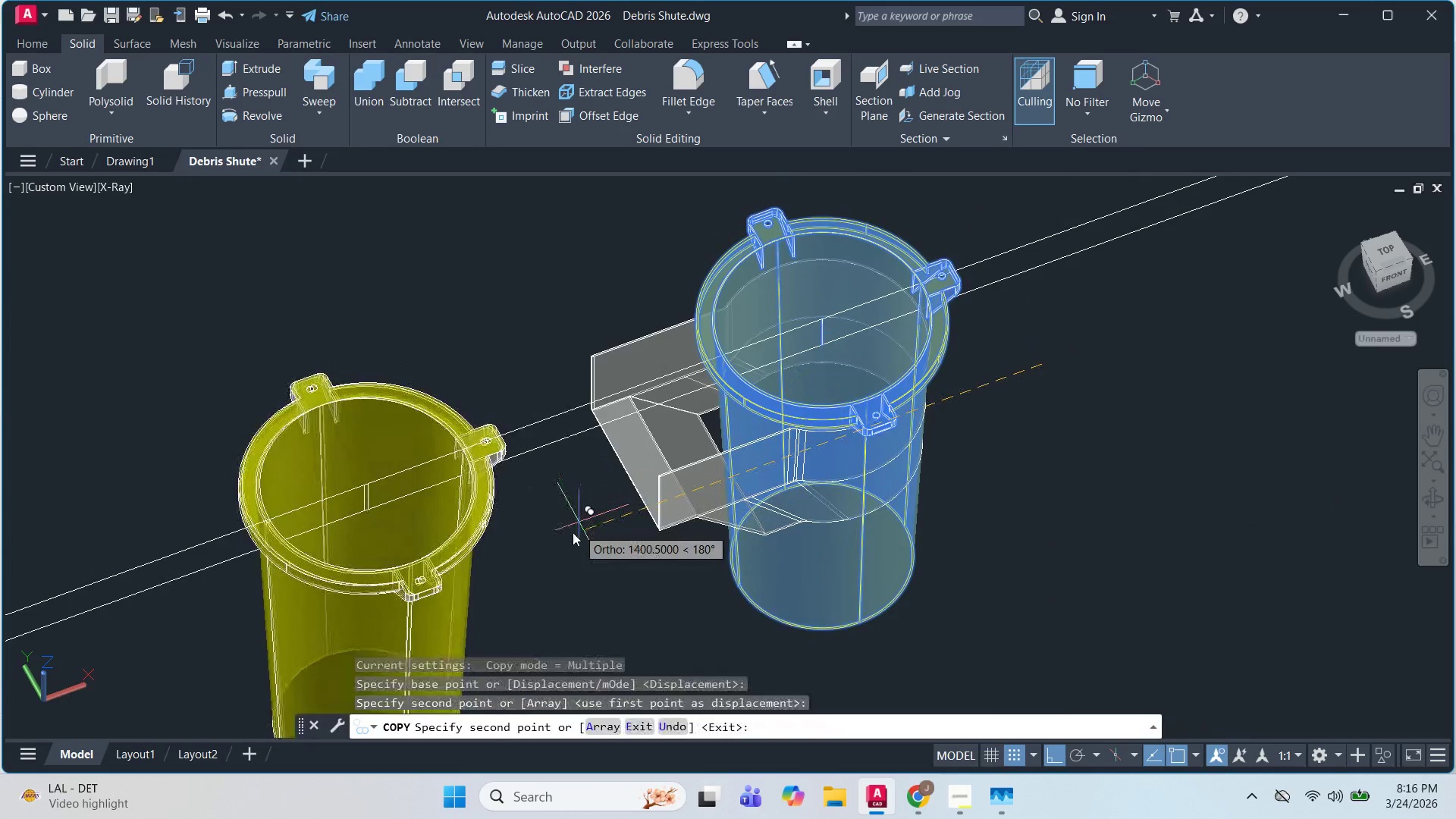 
key(Escape)
 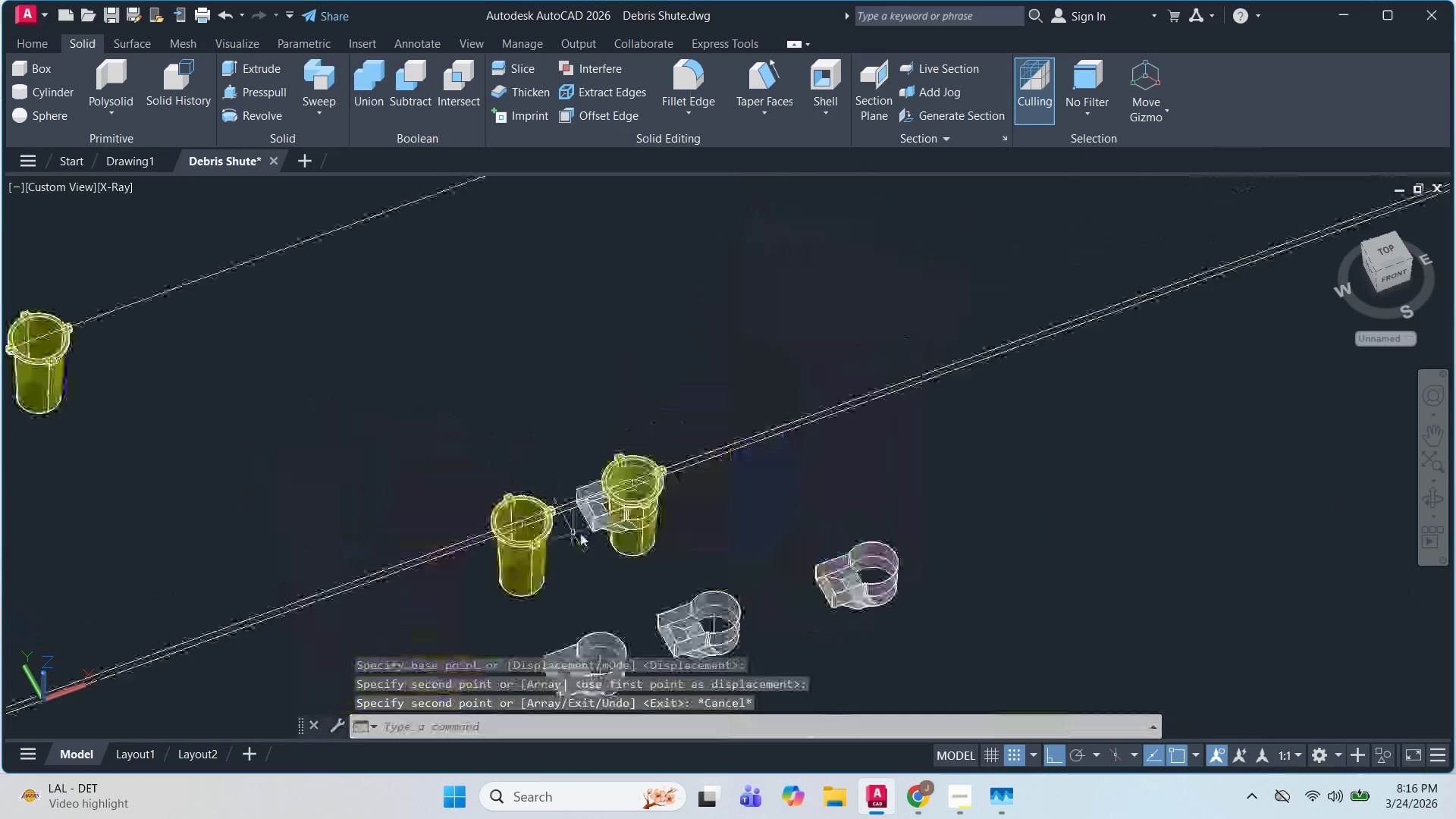 
key(Escape)
 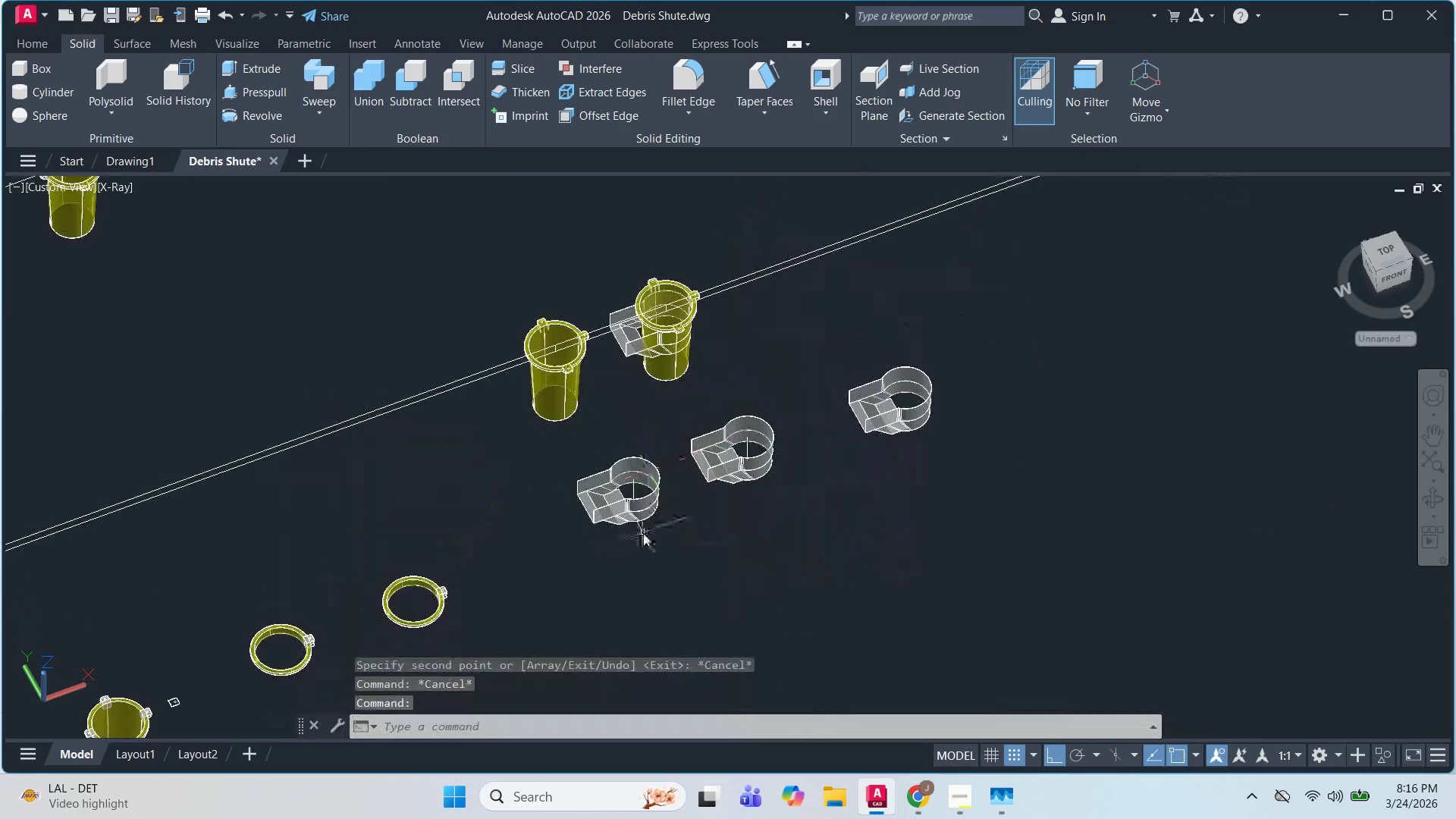 
scroll: coordinate [572, 533], scroll_direction: down, amount: 3.0
 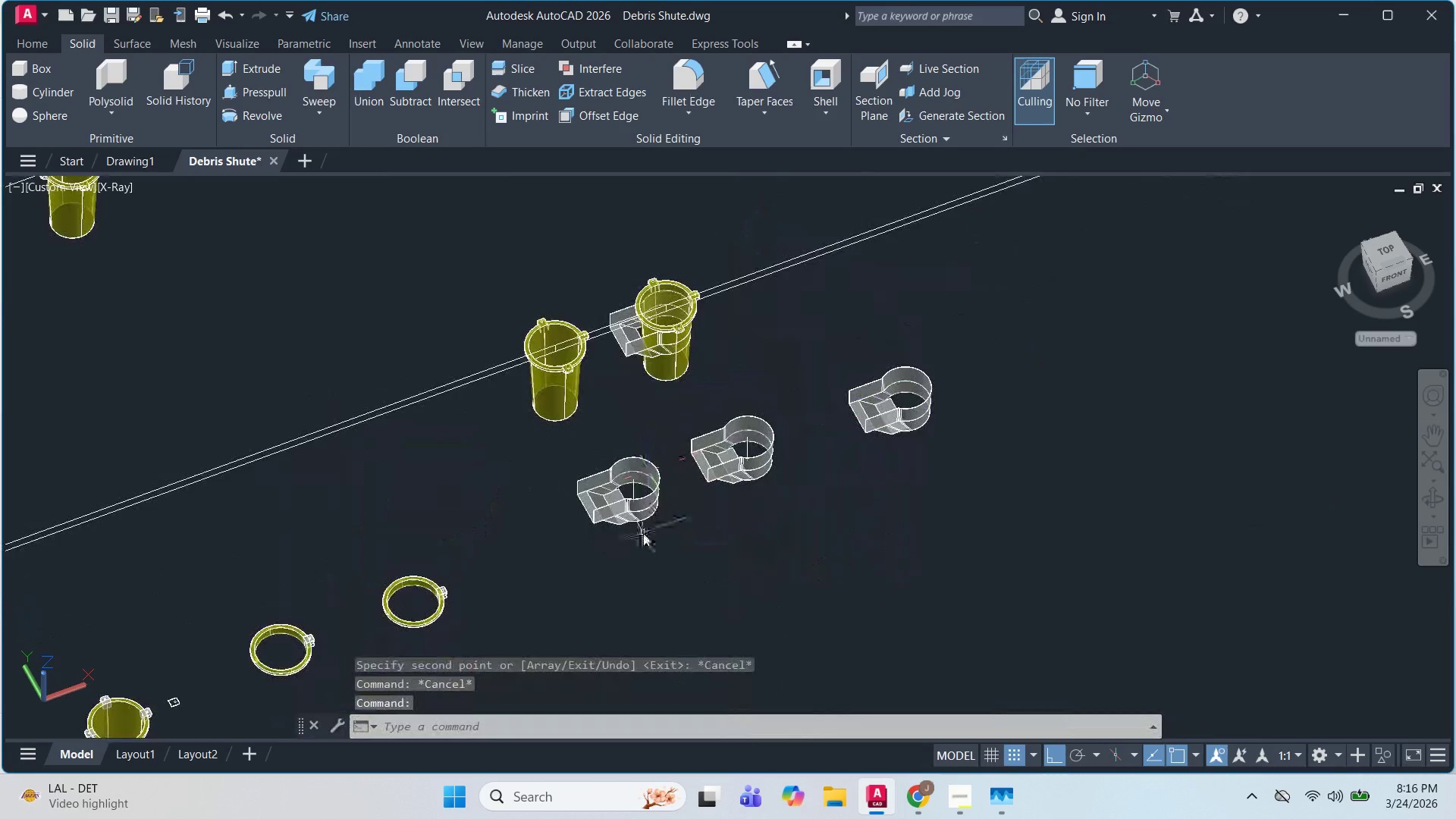 
key(Escape)
 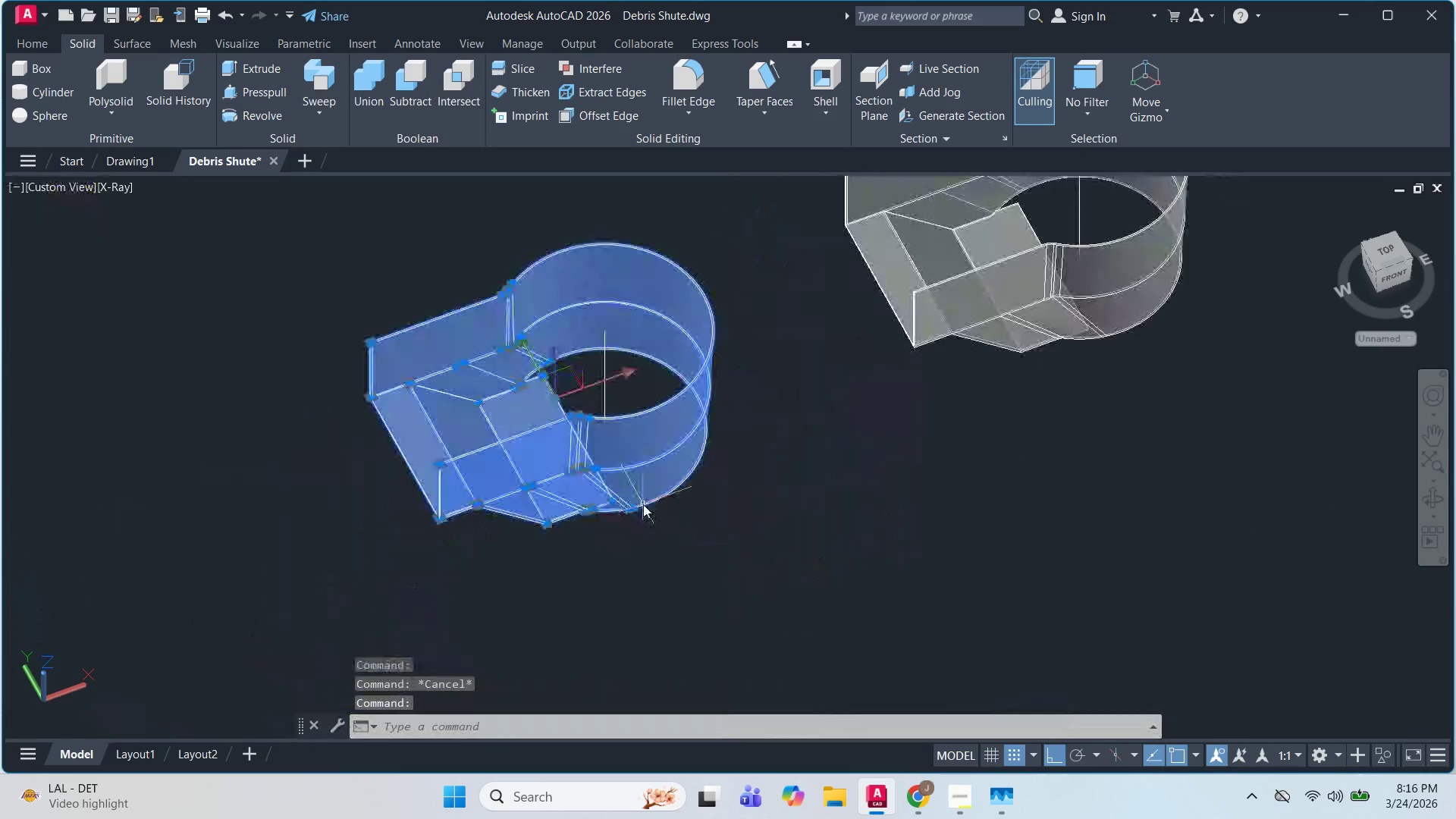 
left_click([643, 504])
 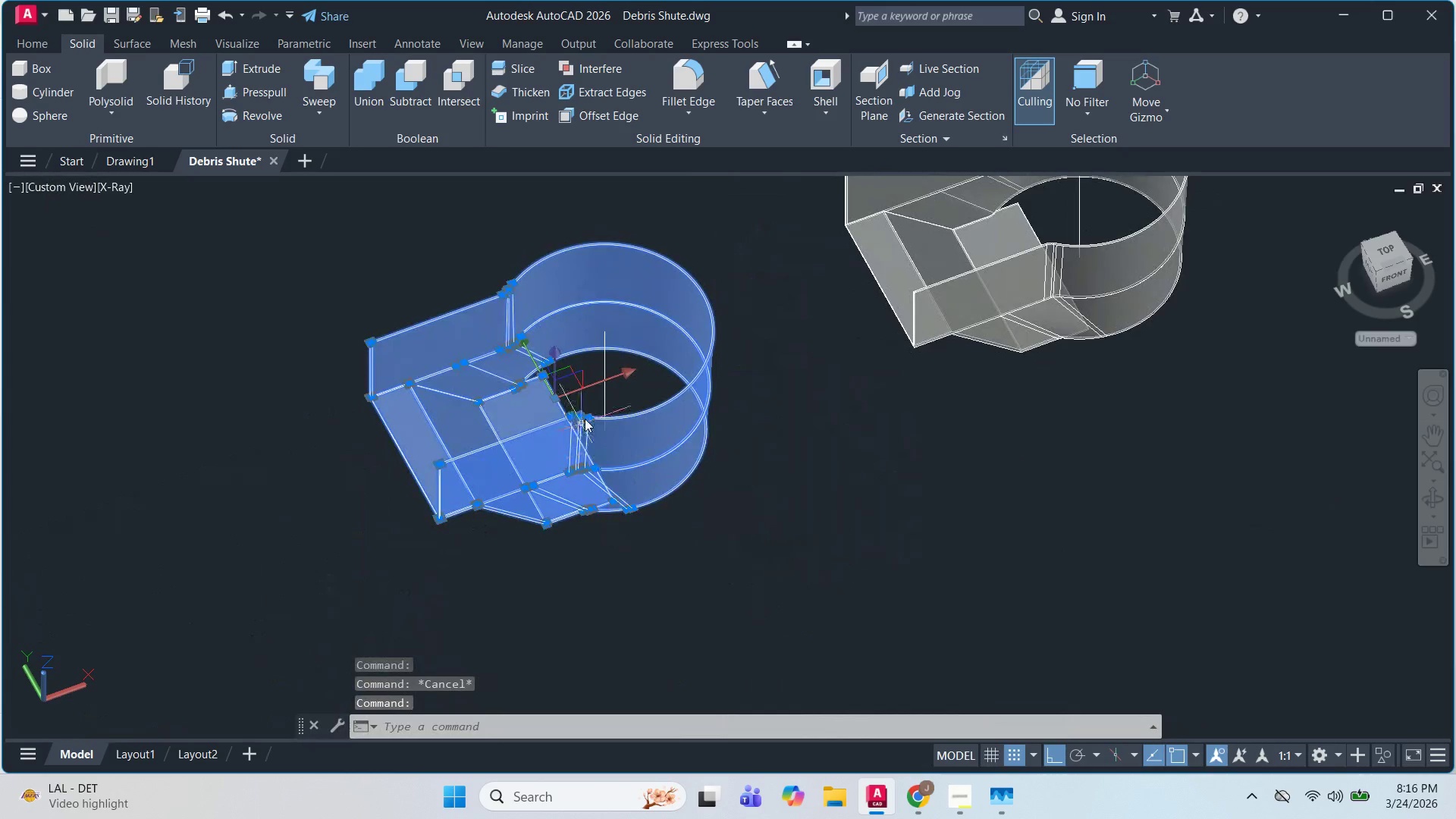 
scroll: coordinate [603, 405], scroll_direction: up, amount: 6.0
 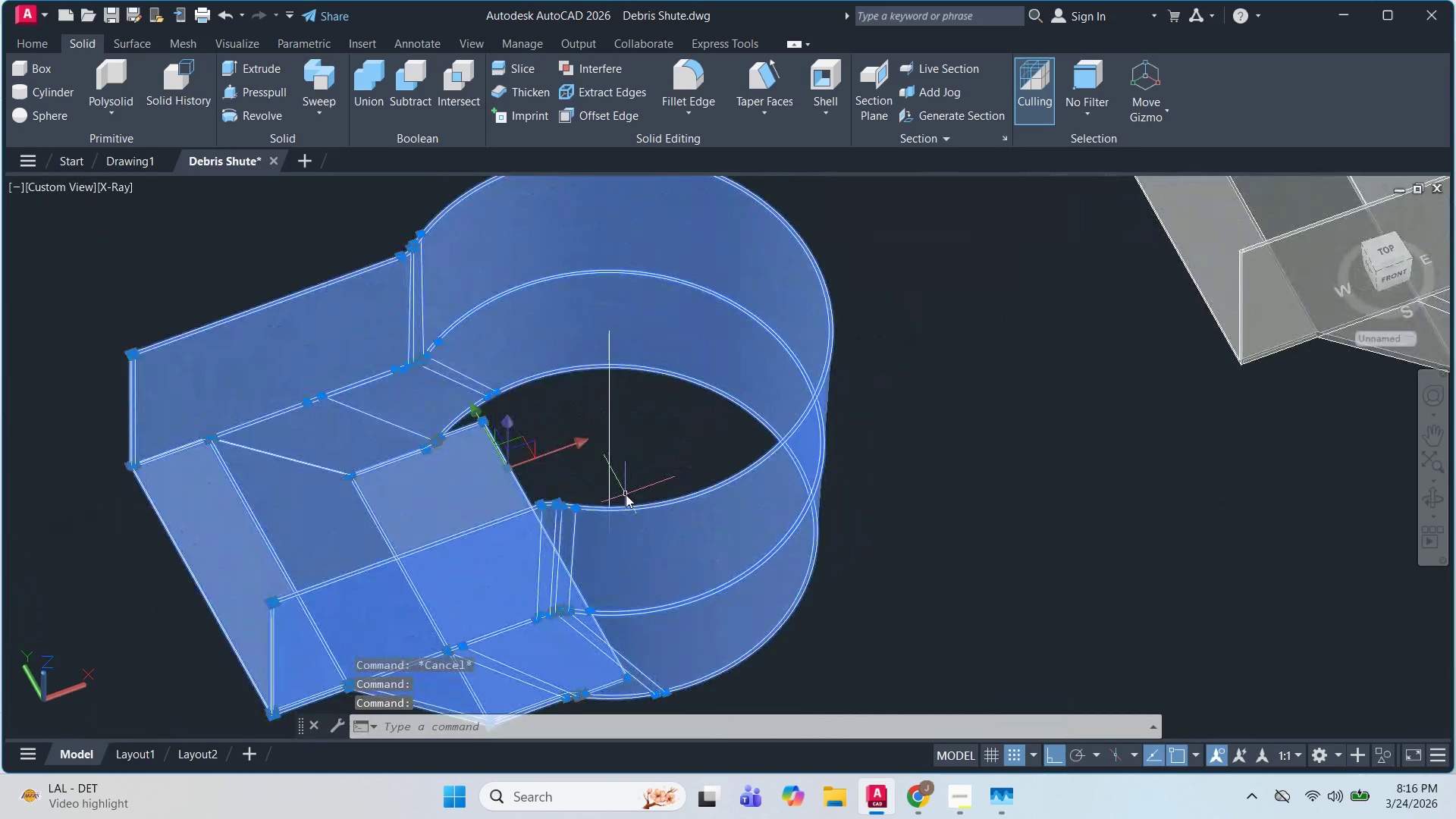 
scroll: coordinate [655, 453], scroll_direction: down, amount: 3.0
 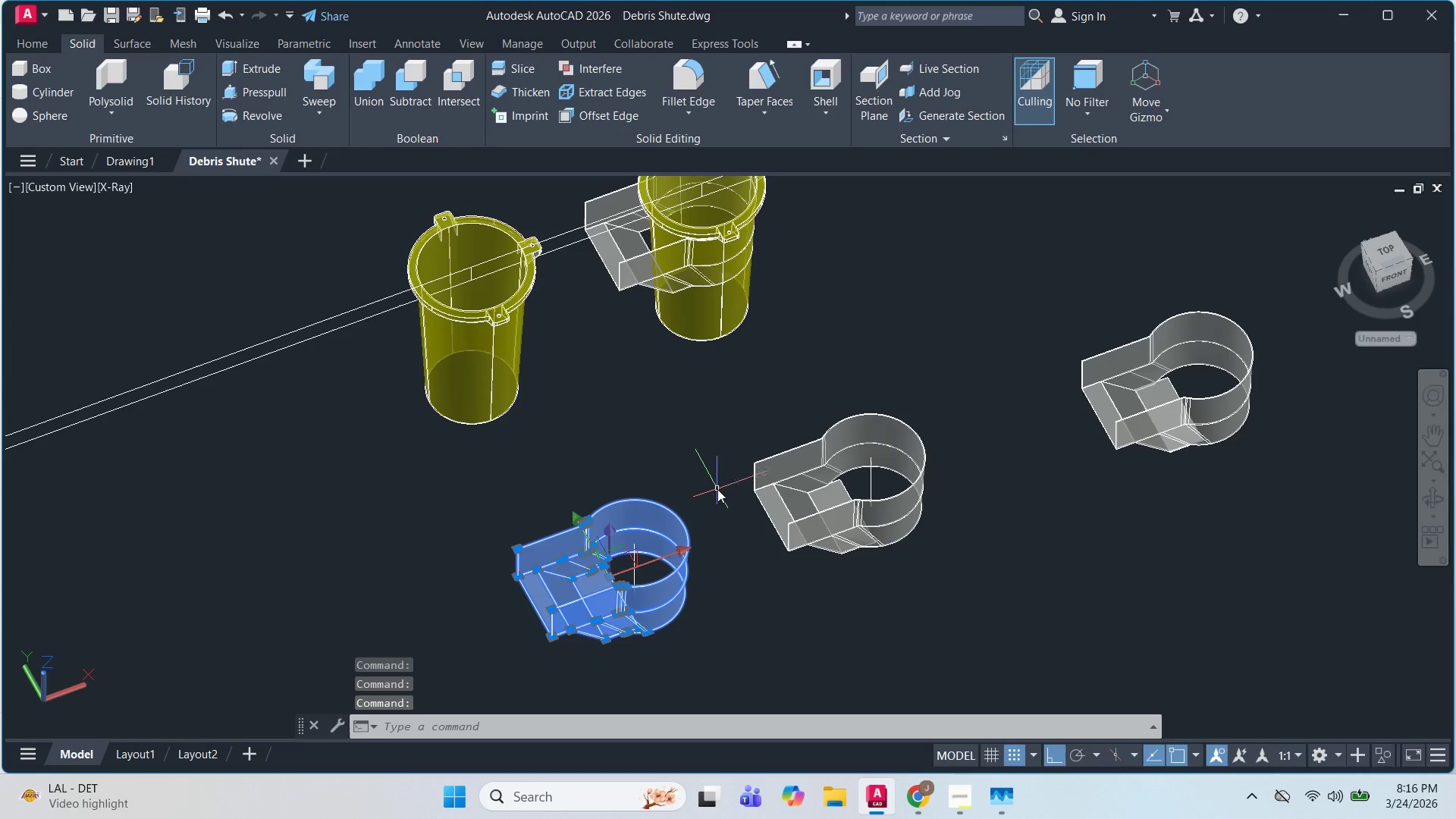 
key(Shift+ShiftLeft)
 